 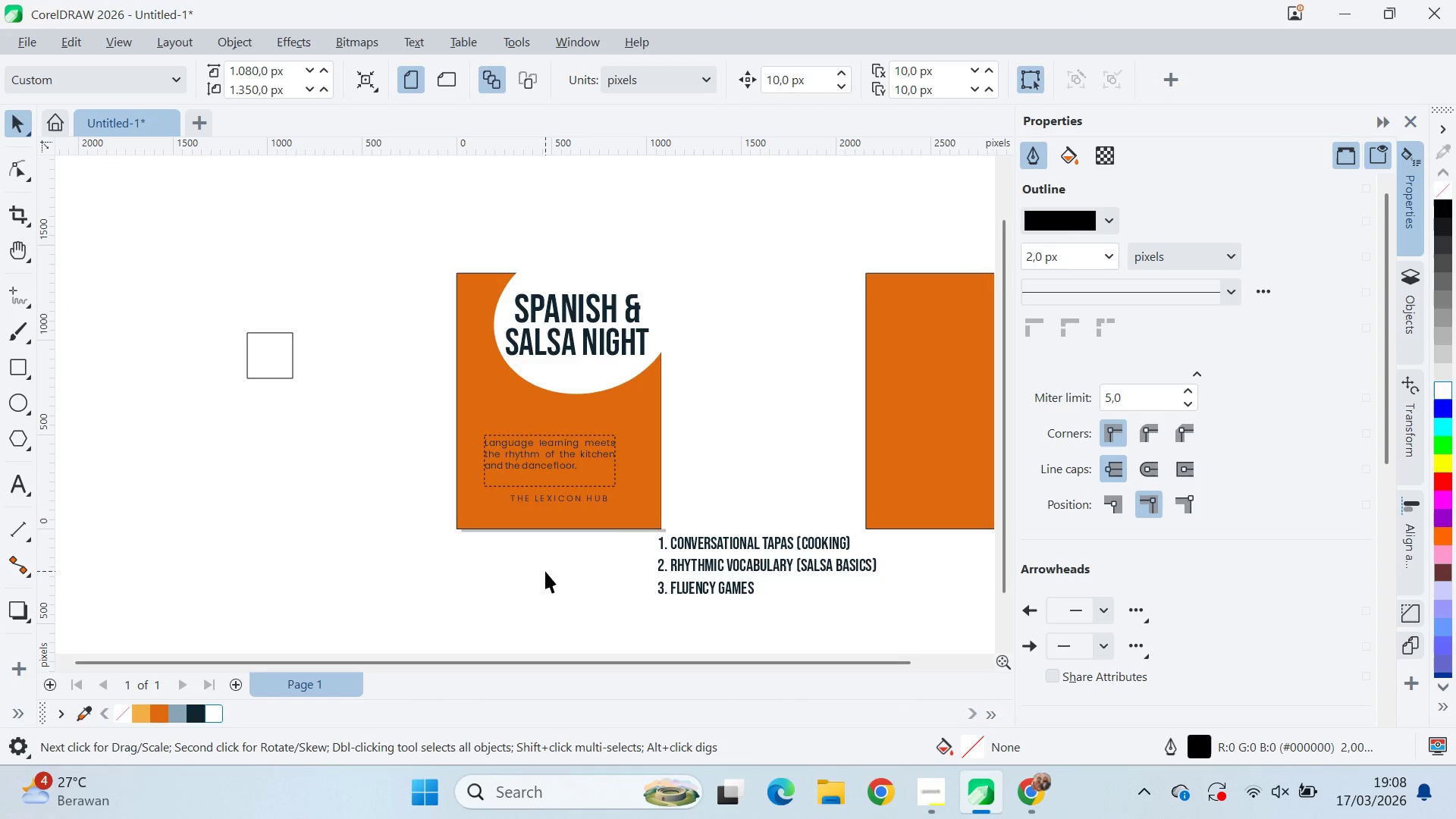 
left_click_drag(start_coordinate=[593, 383], to_coordinate=[525, 377])
 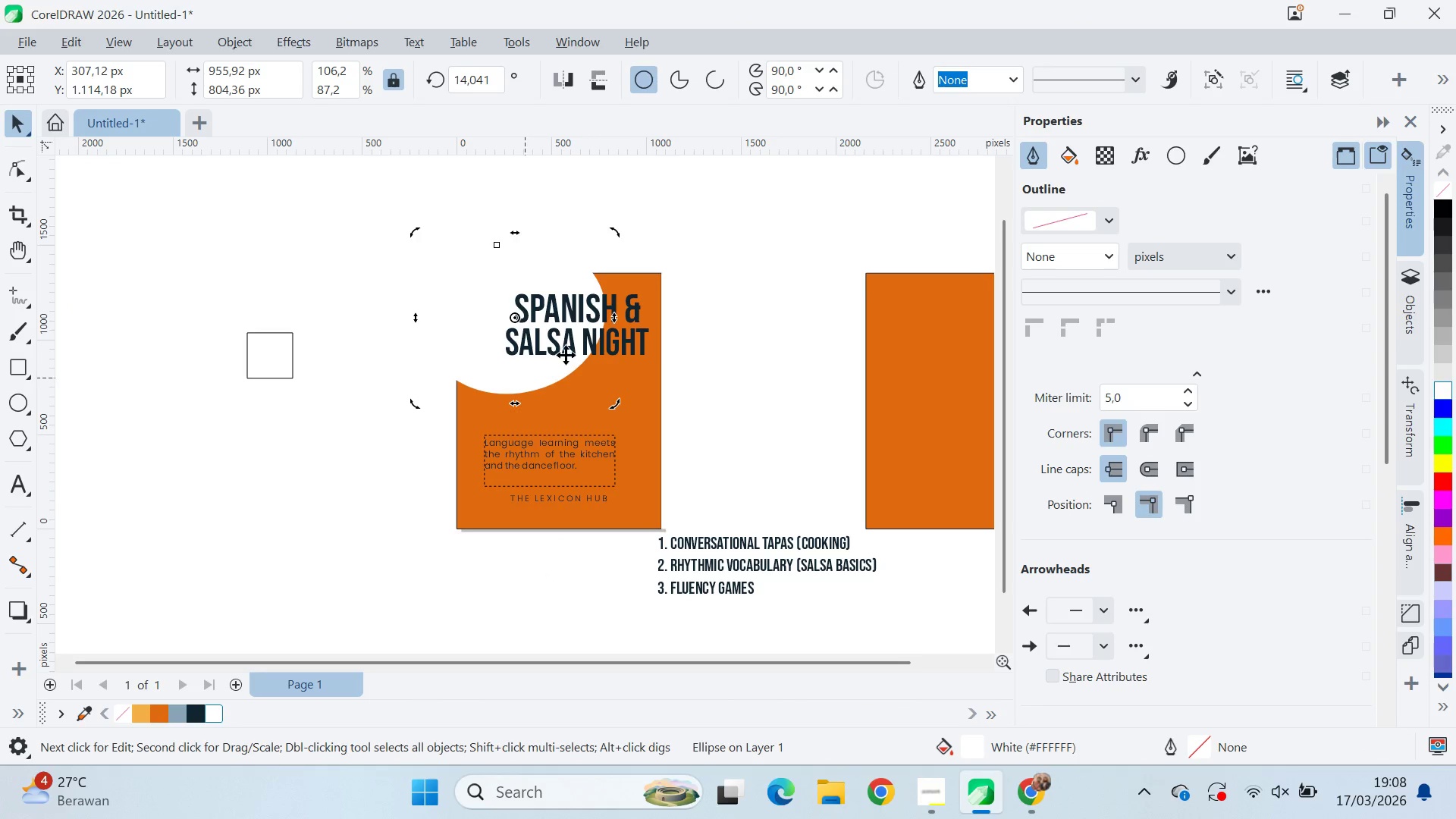 
hold_key(key=ShiftLeft, duration=0.48)
 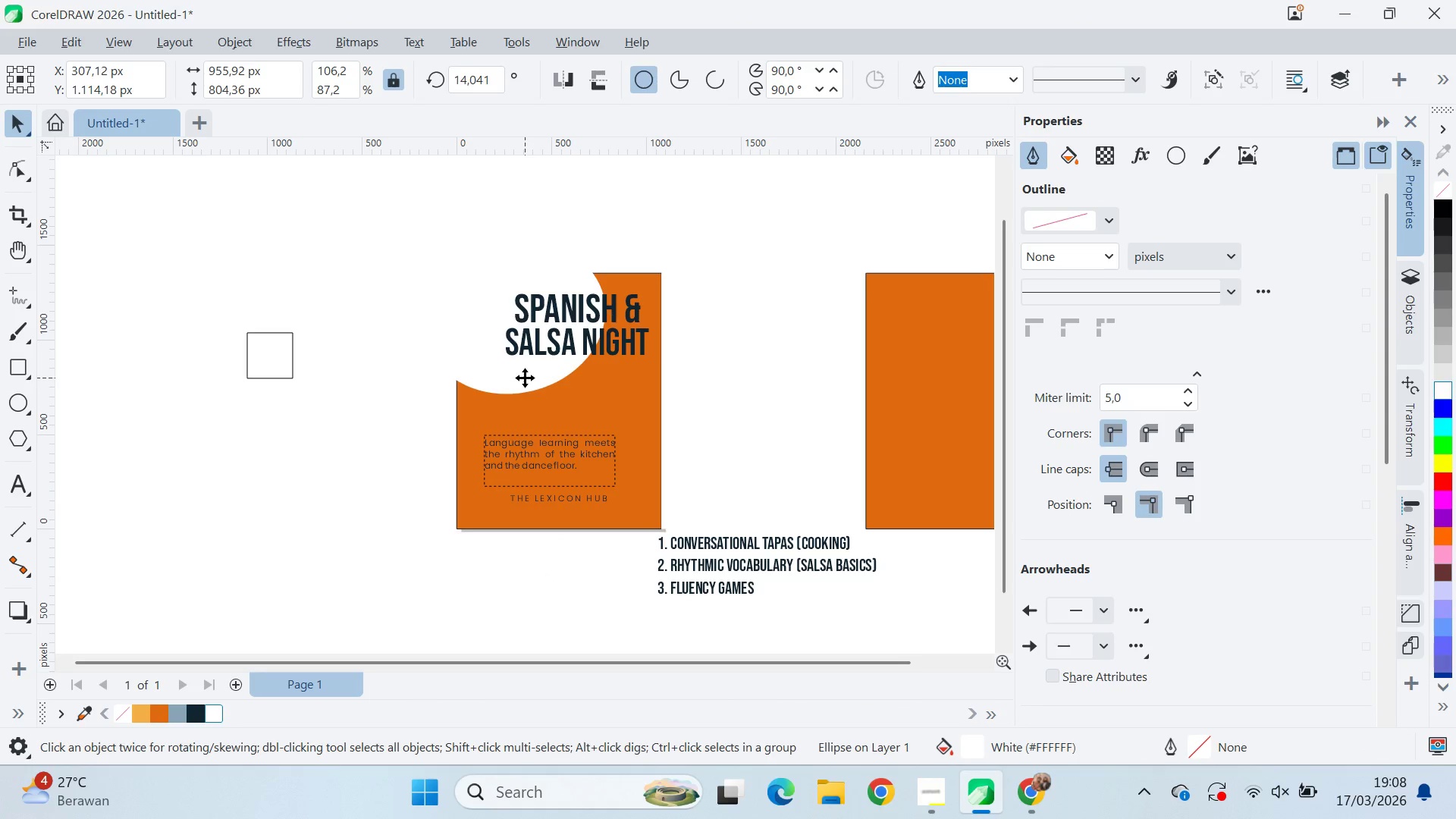 
left_click([525, 378])
 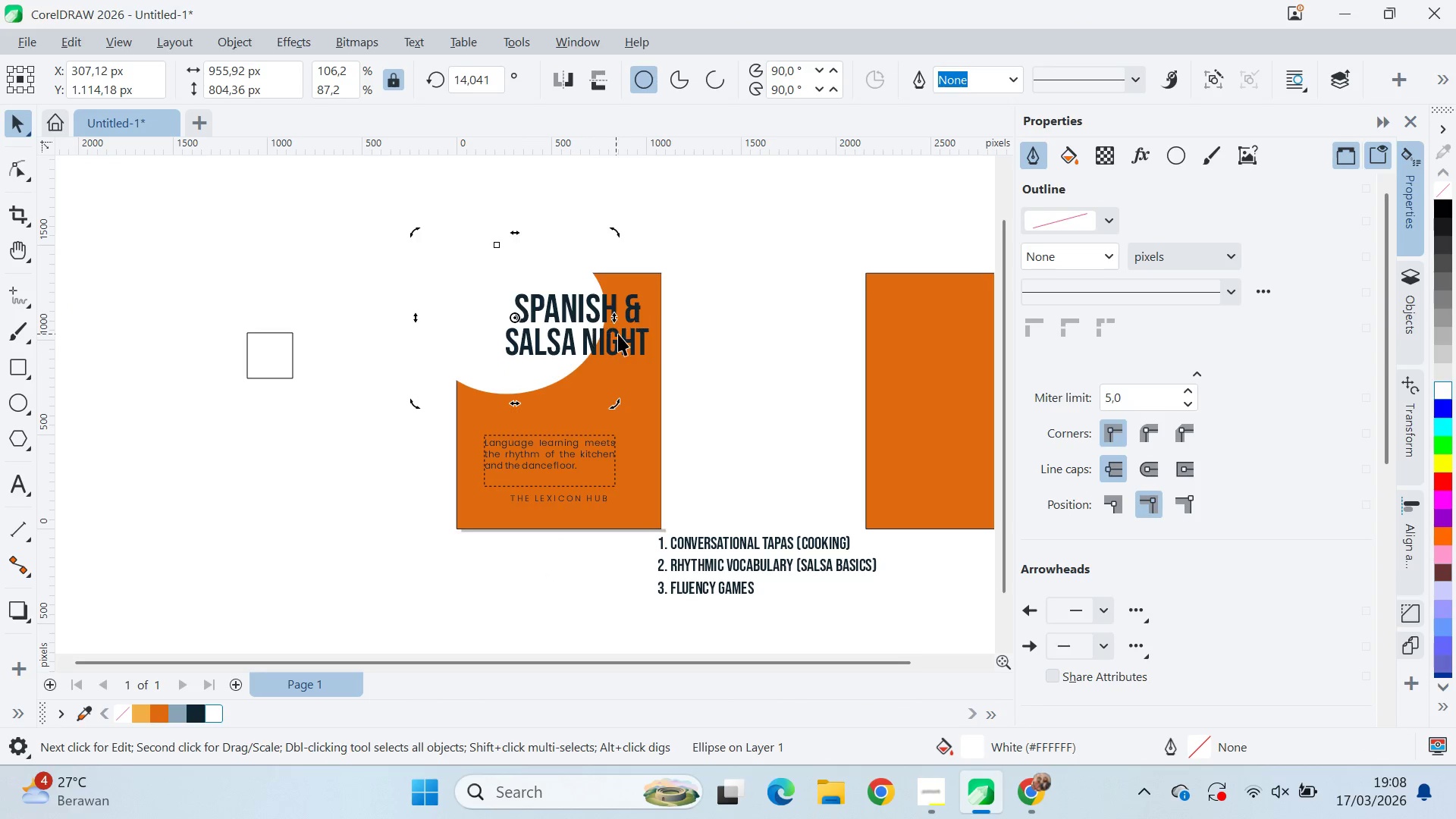 
left_click([633, 356])
 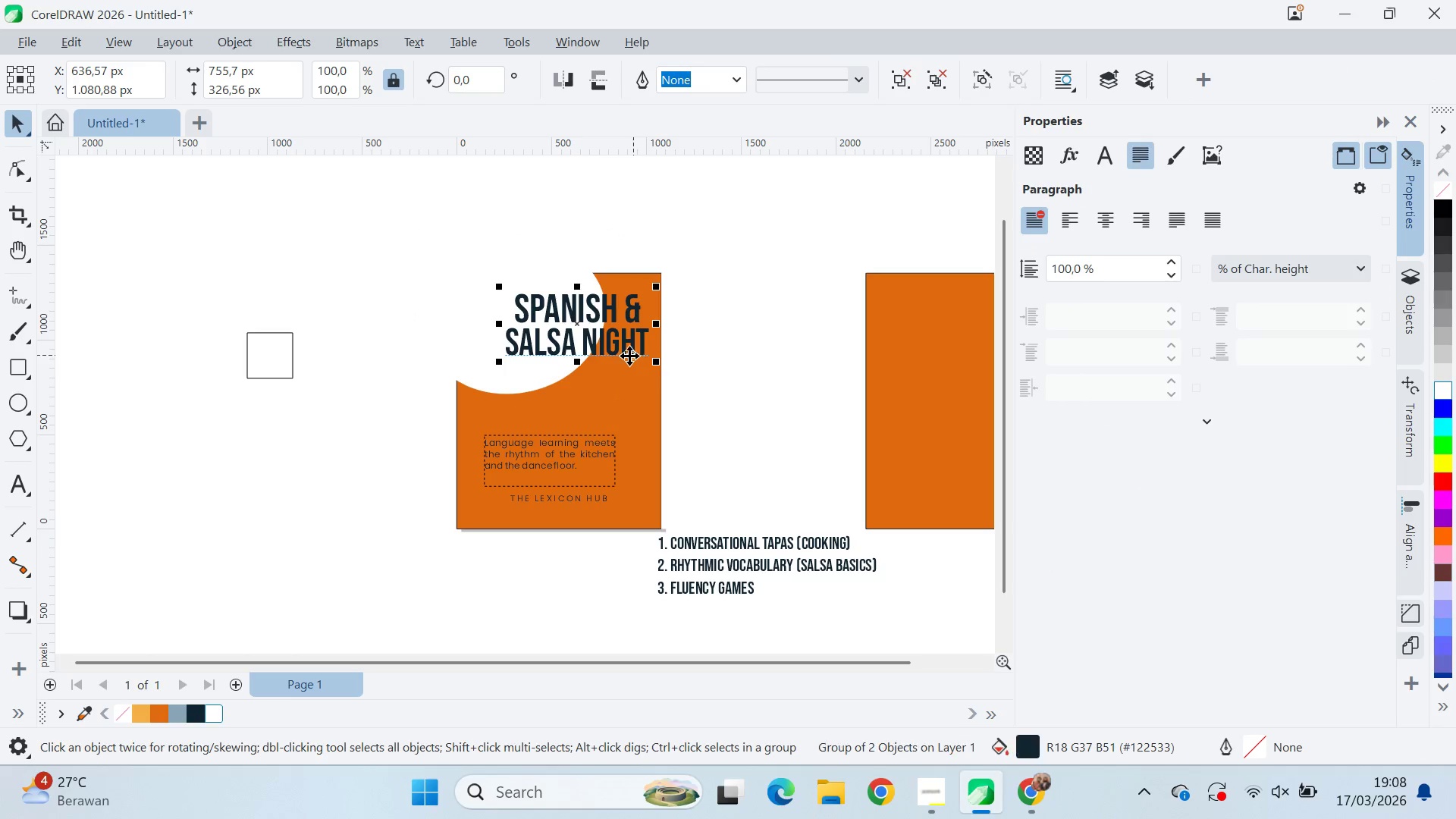 
key(Shift+ShiftLeft)
 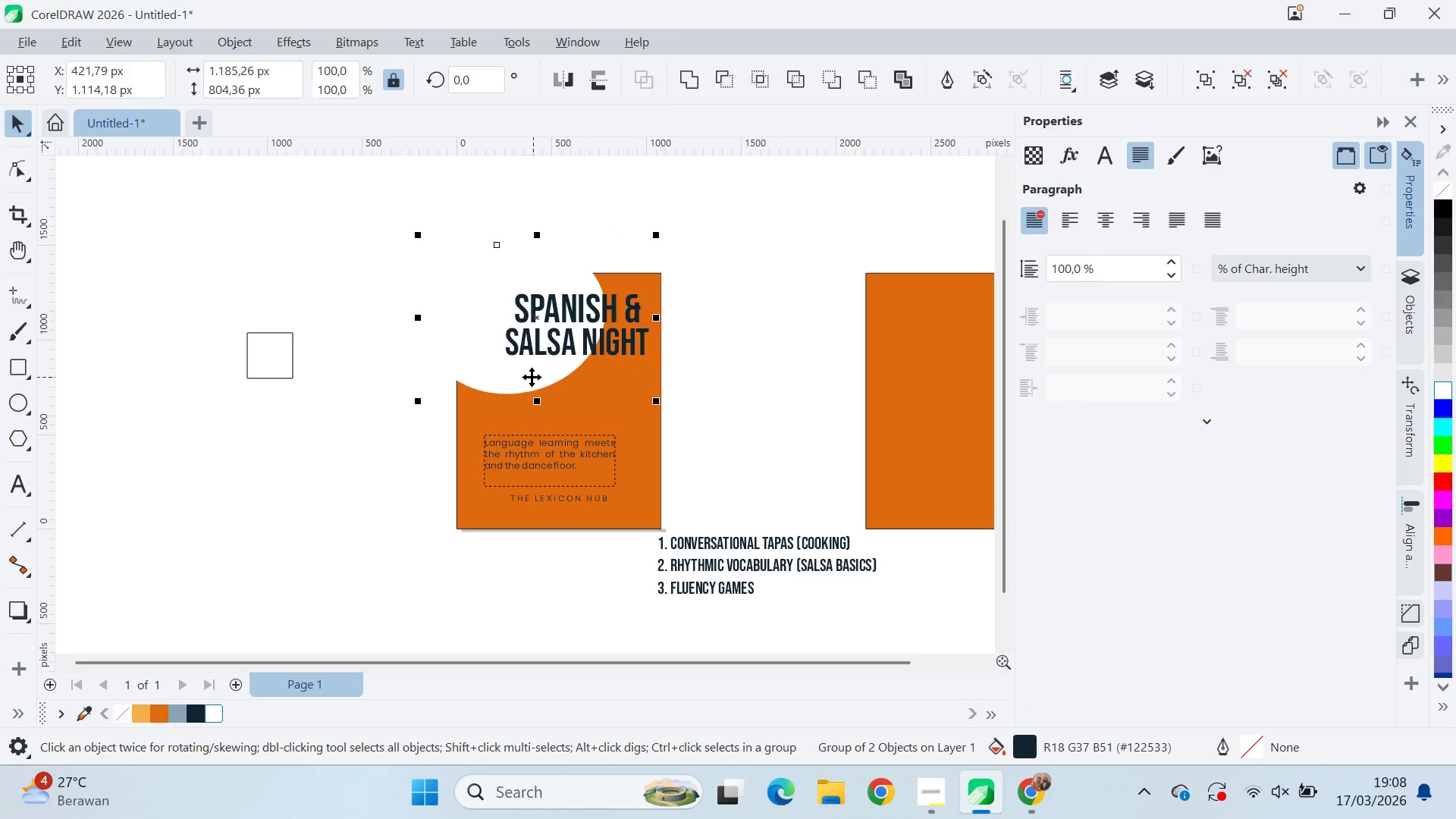 
key(C)
 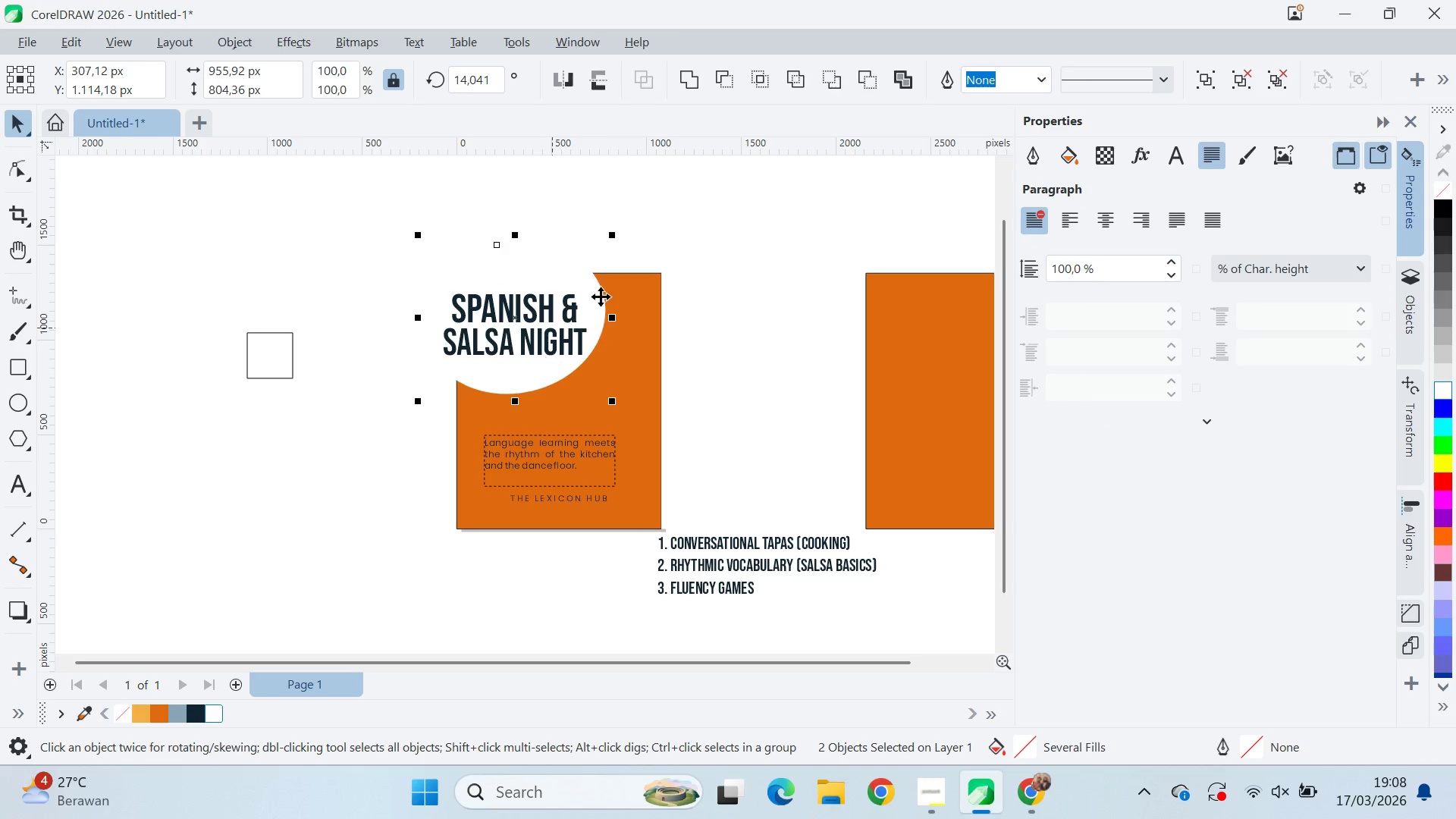 
left_click([651, 229])
 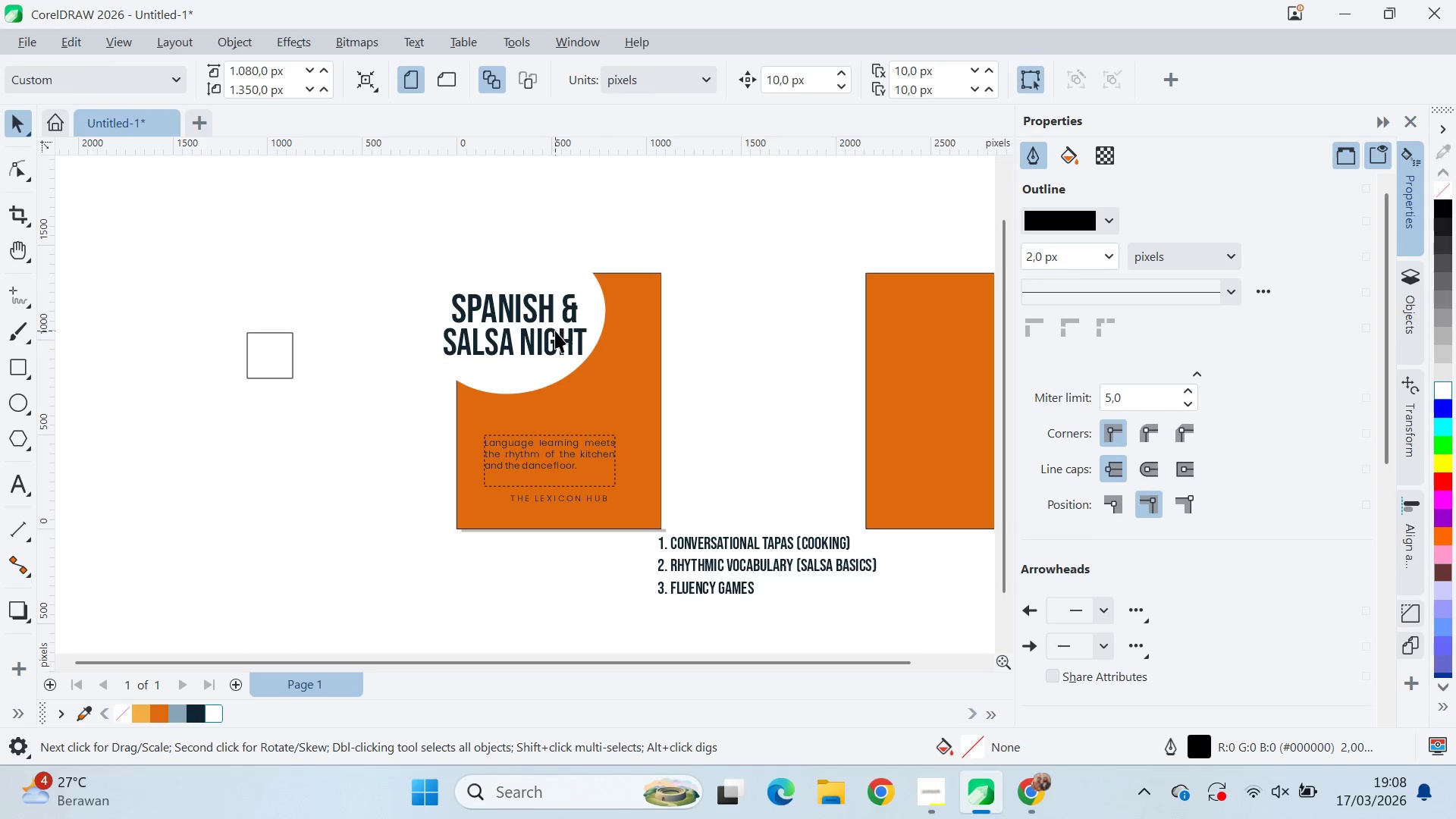 
hold_key(key=ShiftLeft, duration=0.59)
 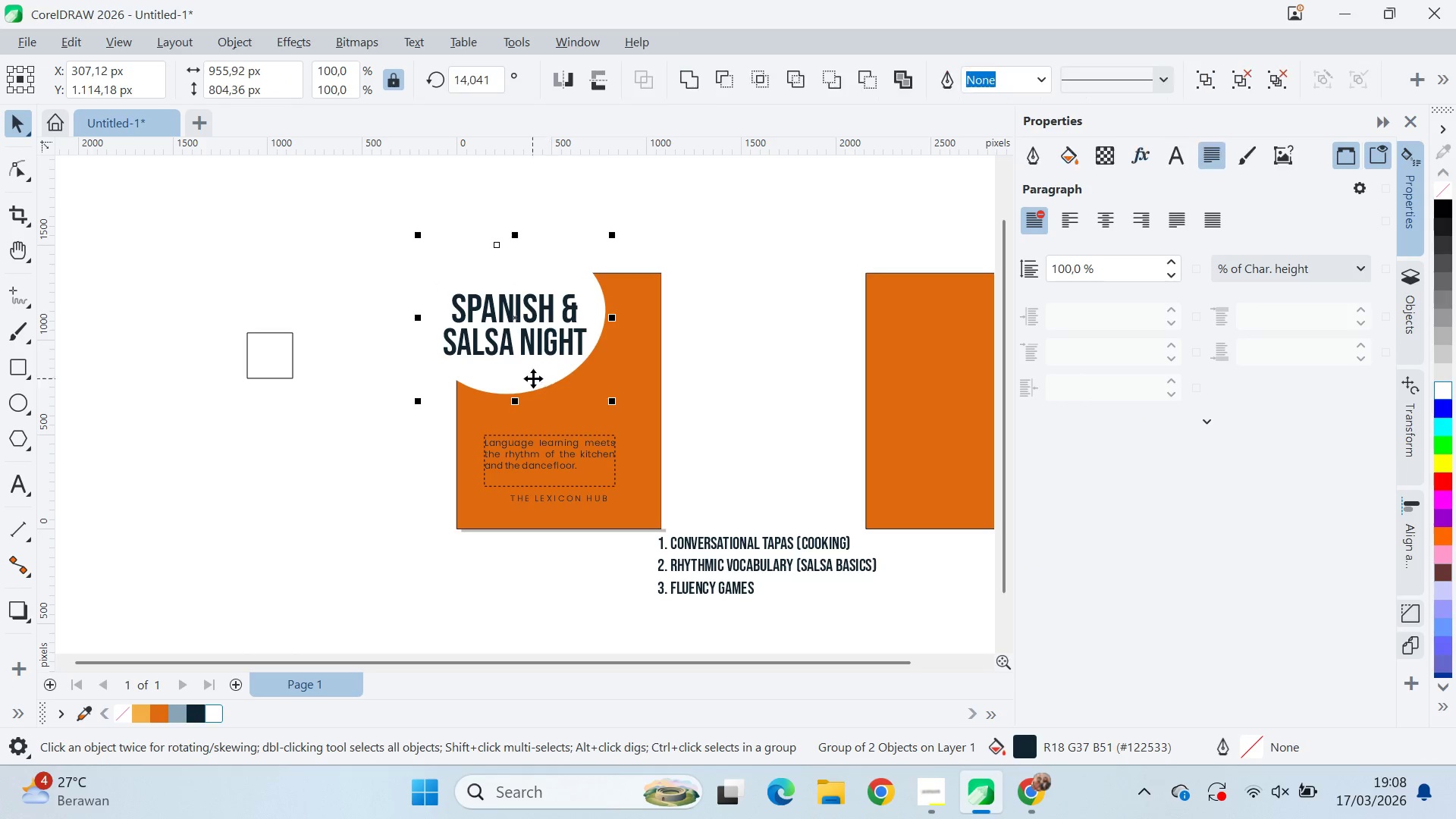 
left_click_drag(start_coordinate=[532, 378], to_coordinate=[551, 379])
 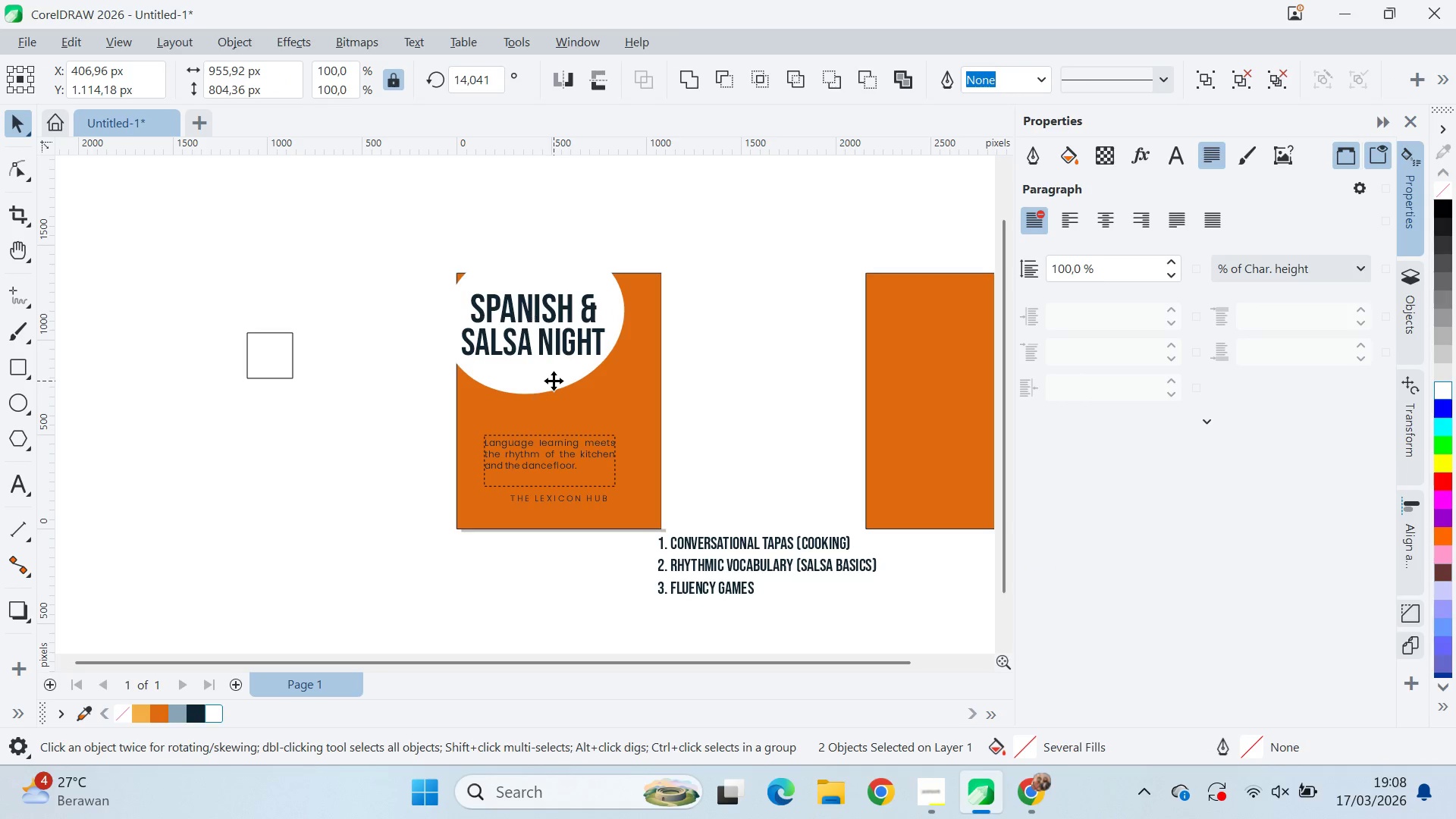 
hold_key(key=ShiftLeft, duration=0.75)
 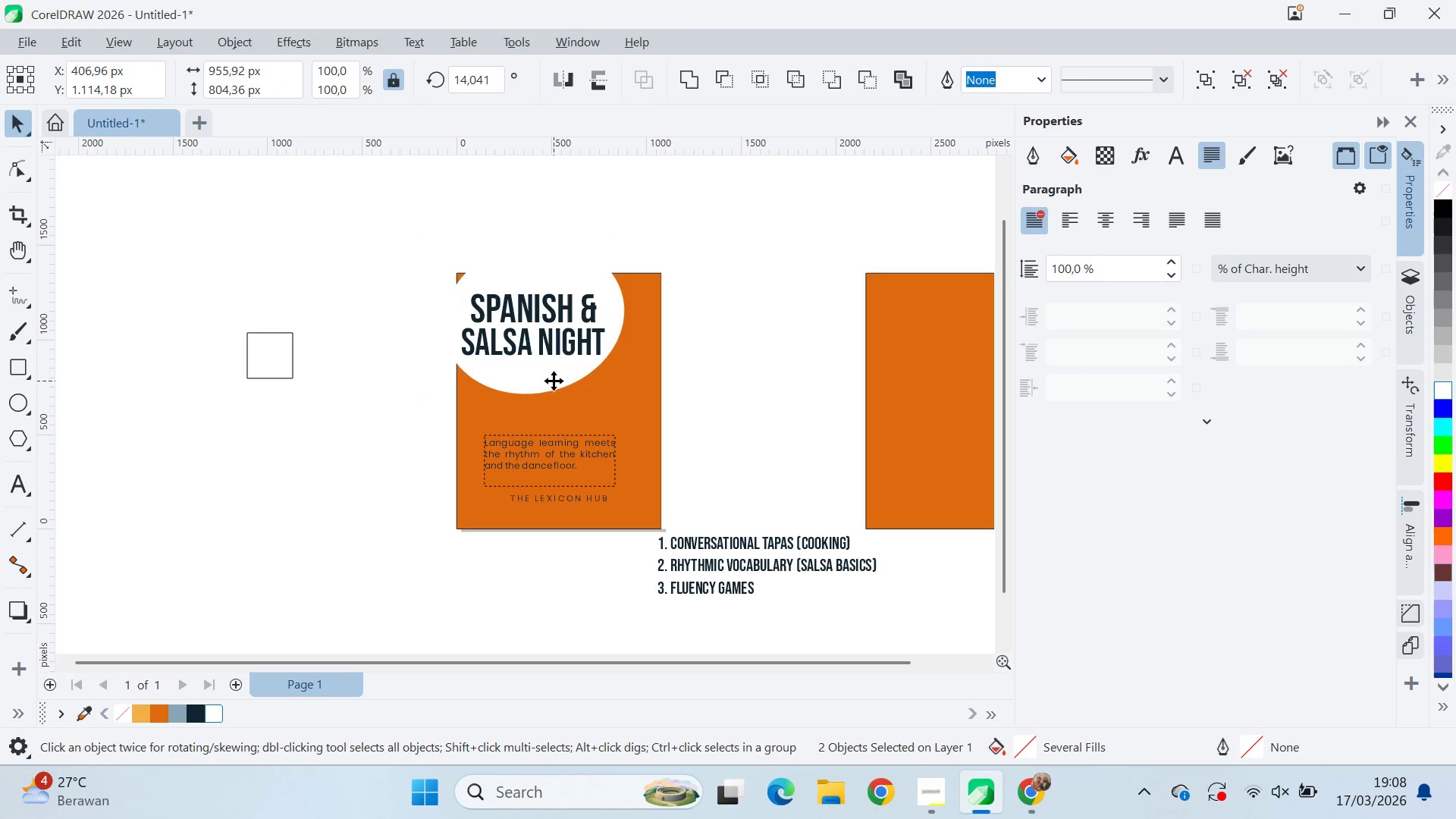 
hold_key(key=ShiftLeft, duration=0.61)
 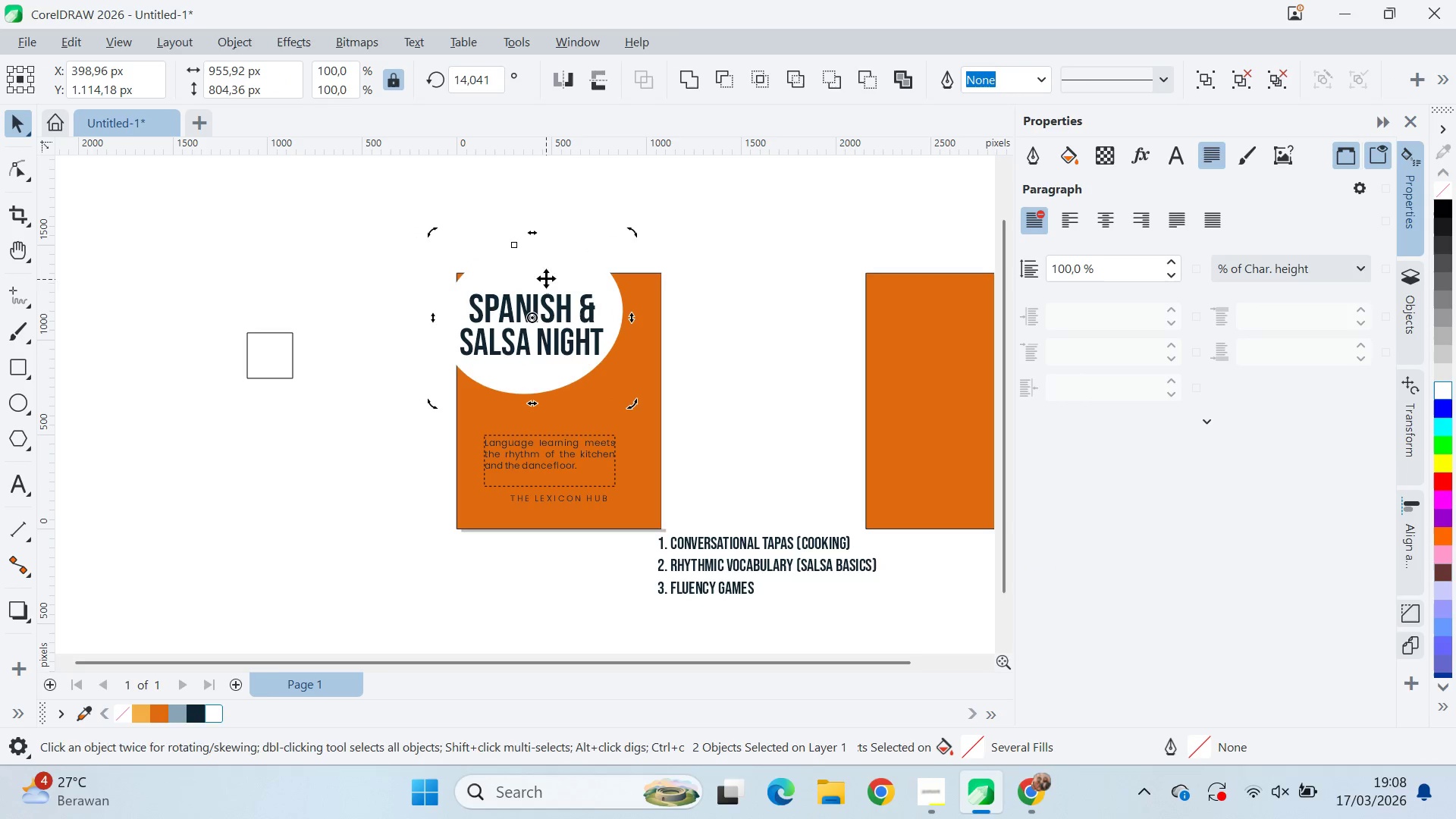 
double_click([638, 194])
 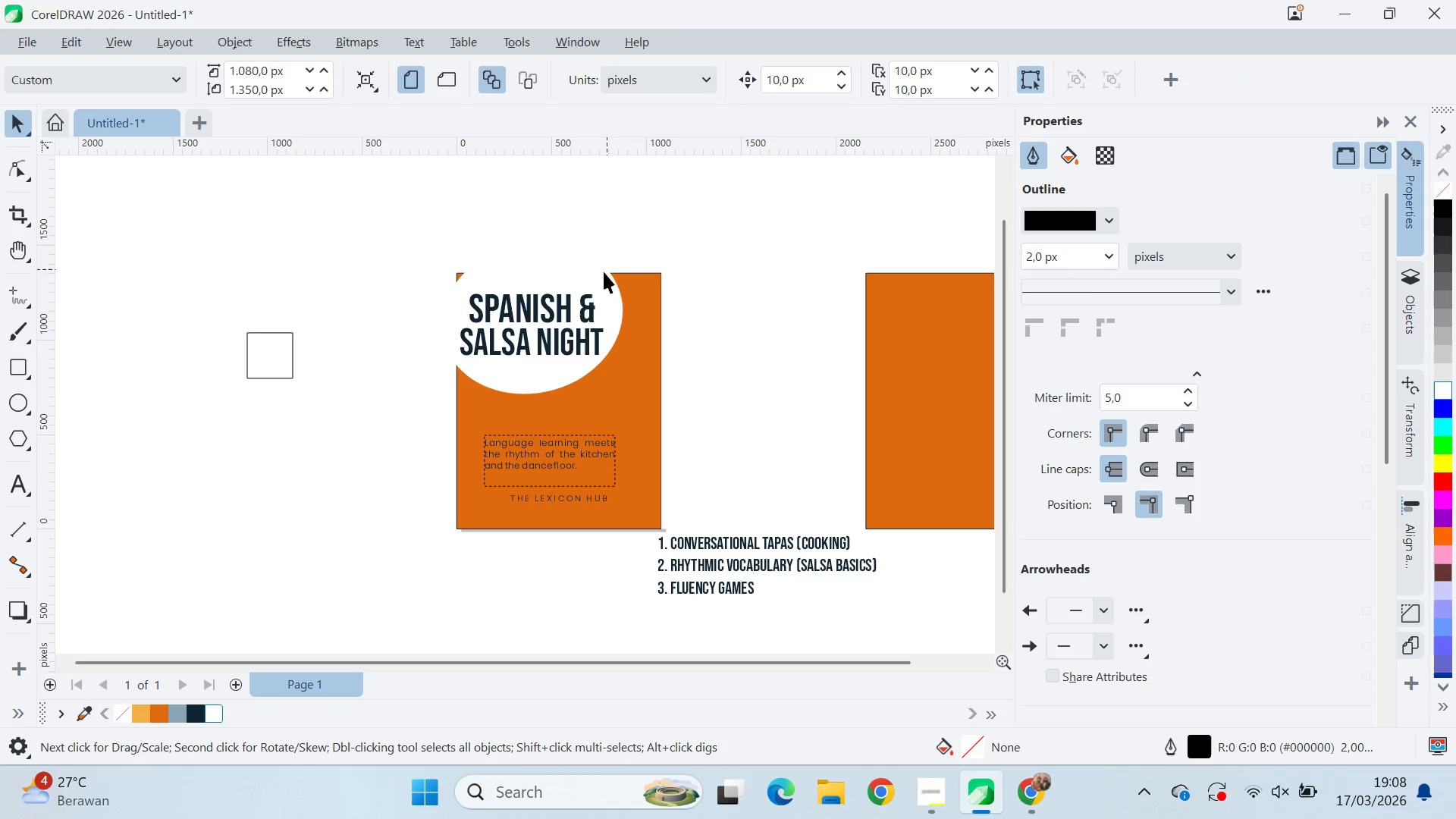 
triple_click([589, 275])
 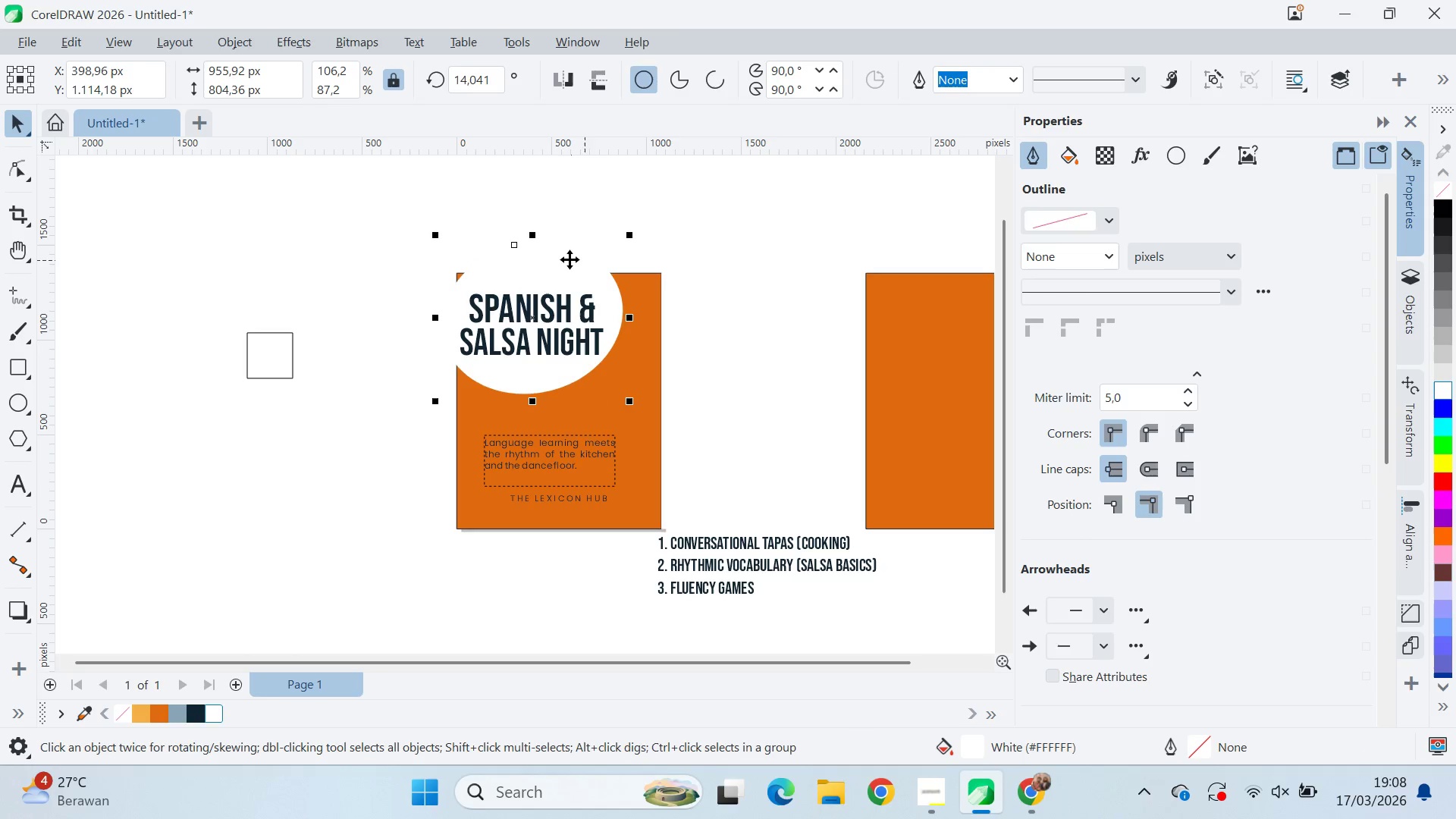 
triple_click([566, 258])
 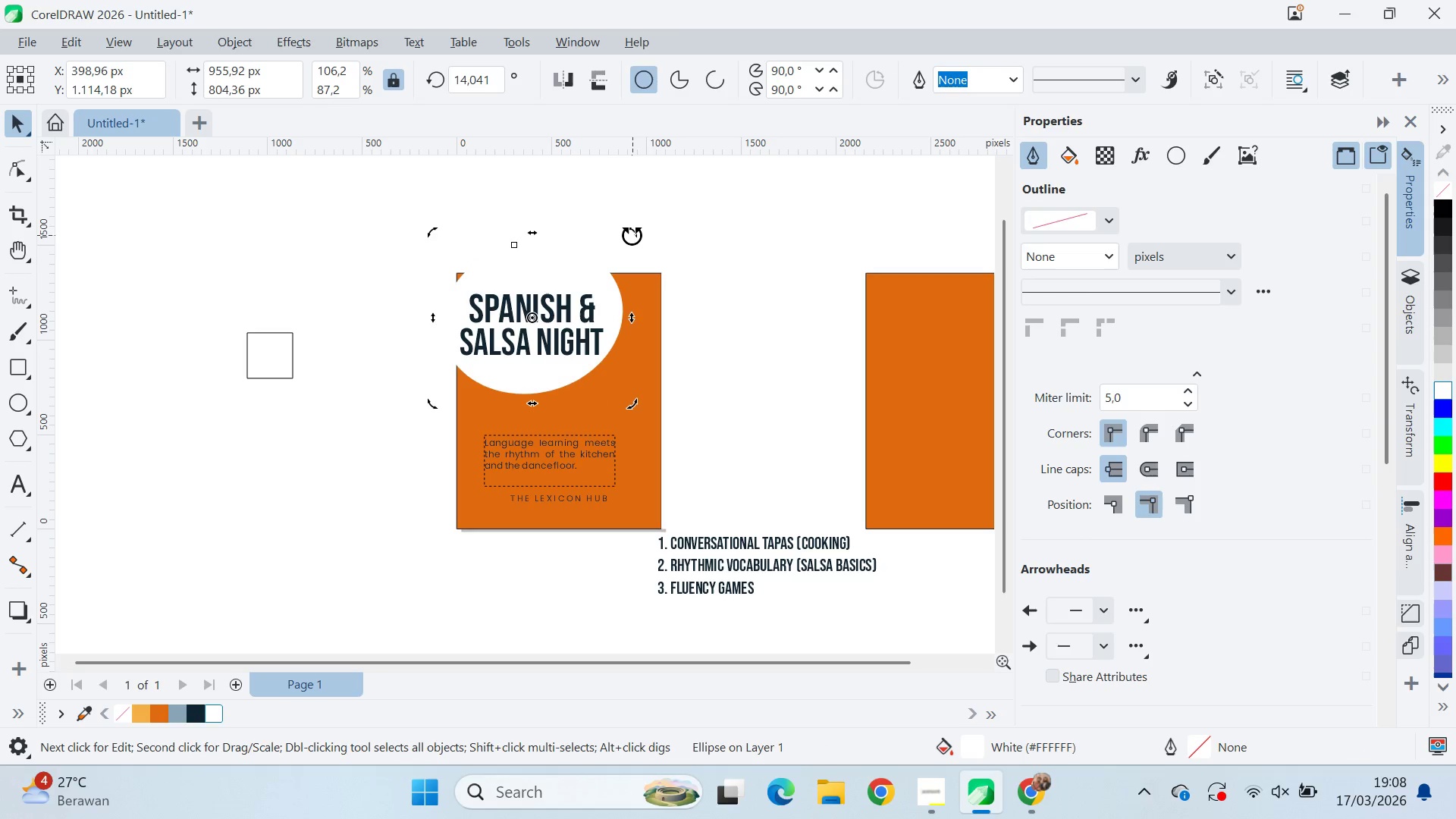 
left_click_drag(start_coordinate=[632, 229], to_coordinate=[668, 297])
 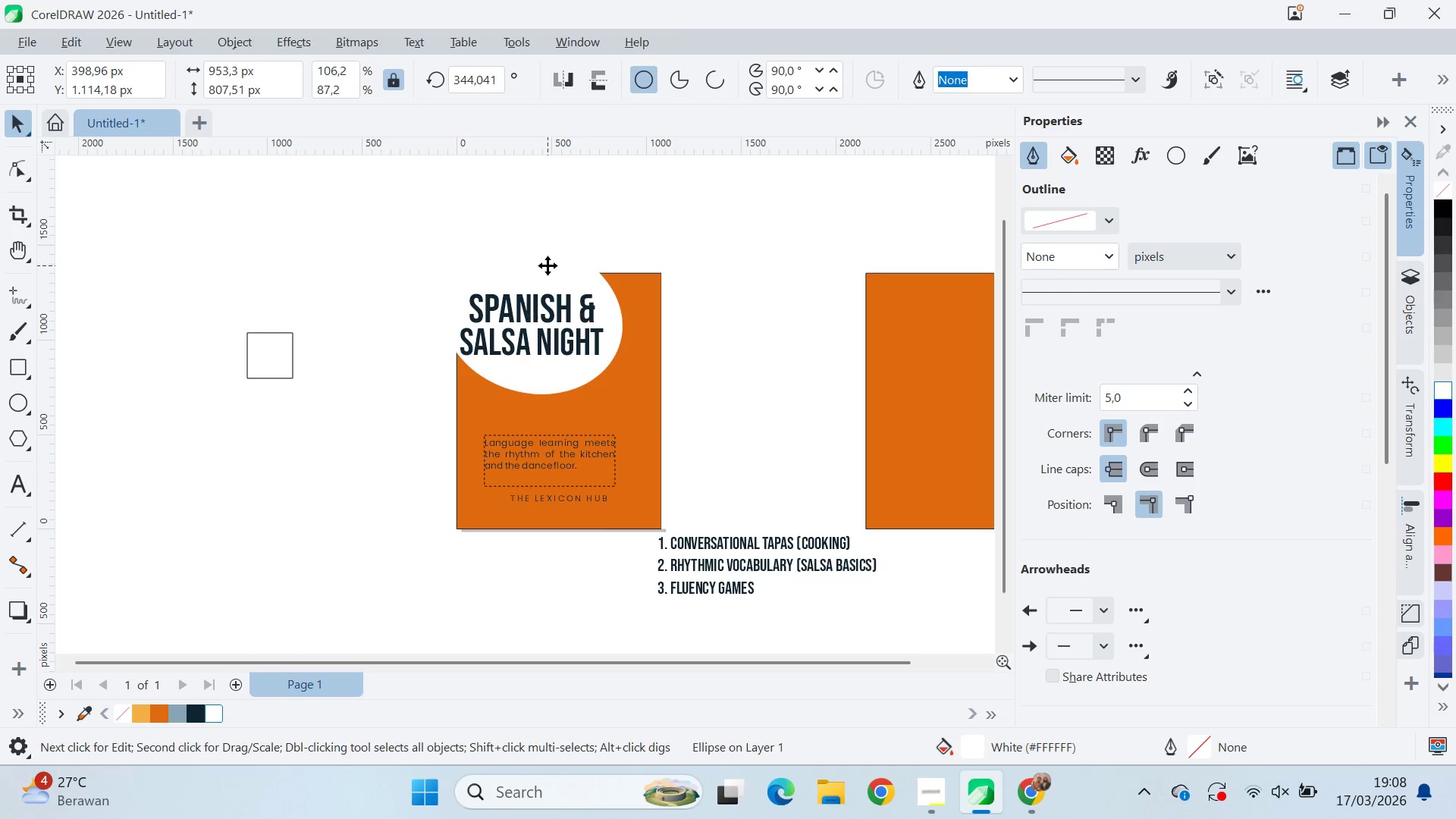 
hold_key(key=ControlLeft, duration=0.81)
 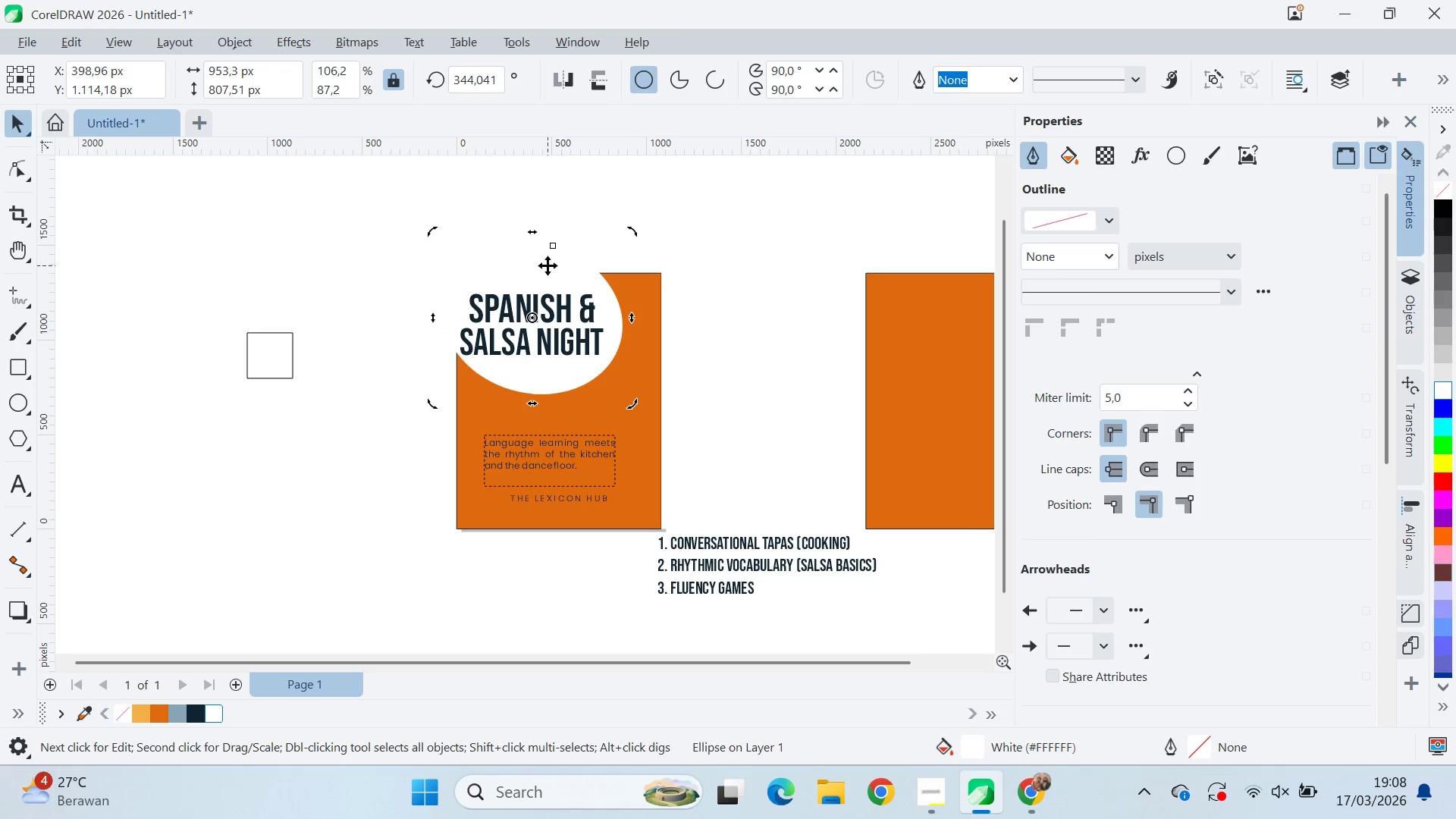 
left_click_drag(start_coordinate=[548, 265], to_coordinate=[534, 265])
 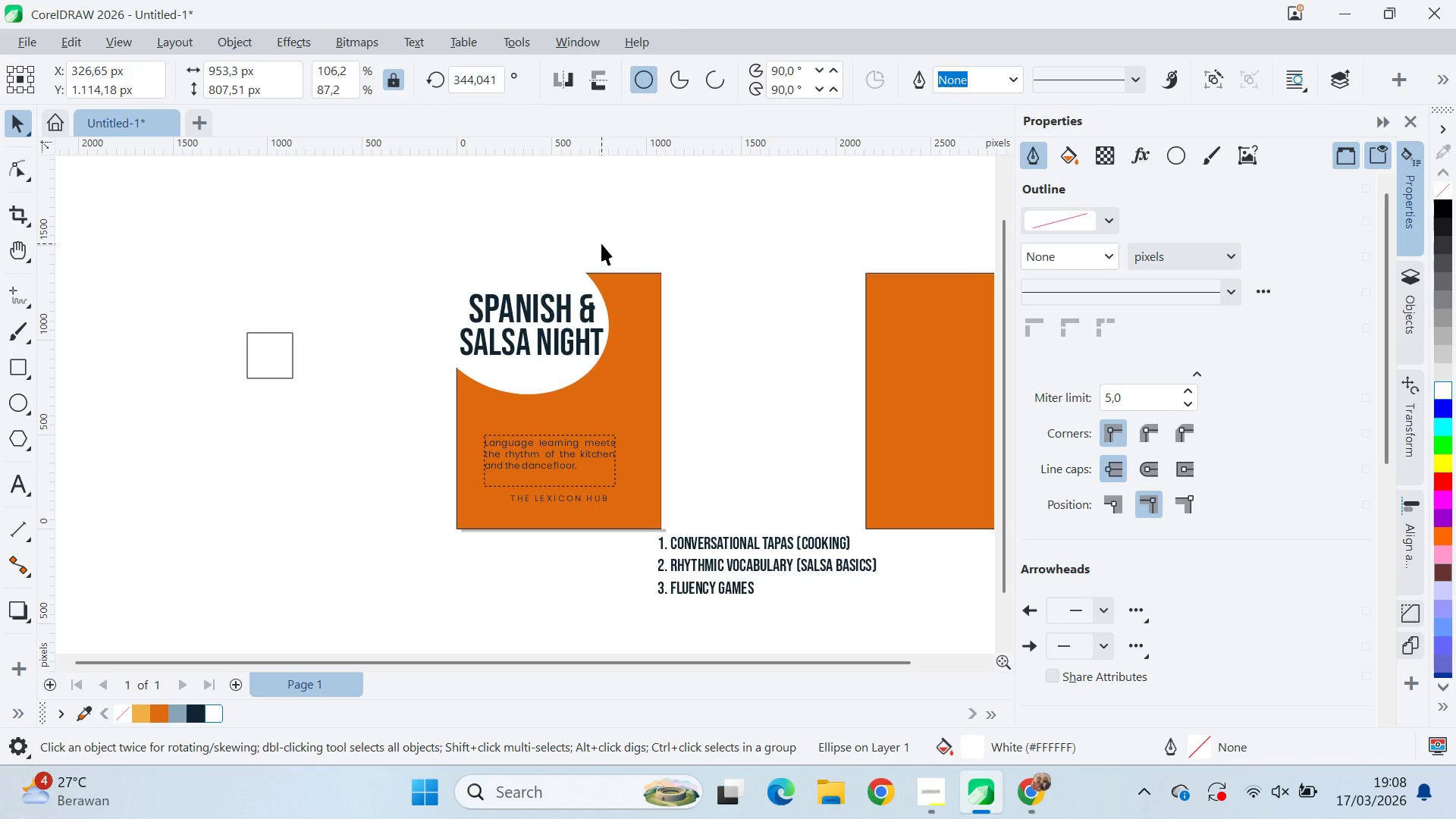 
hold_key(key=ShiftLeft, duration=1.14)
 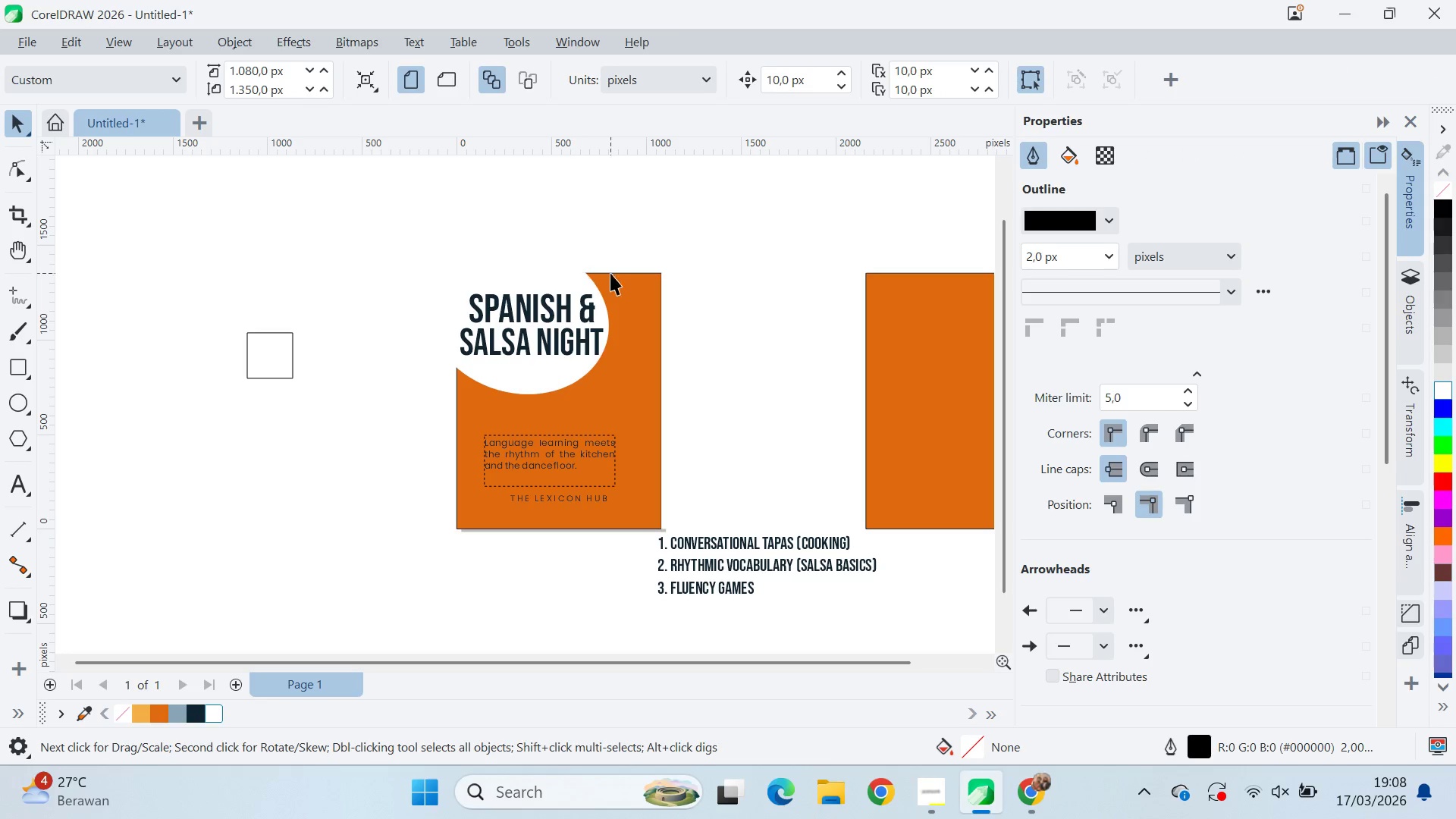 
type(qv)
 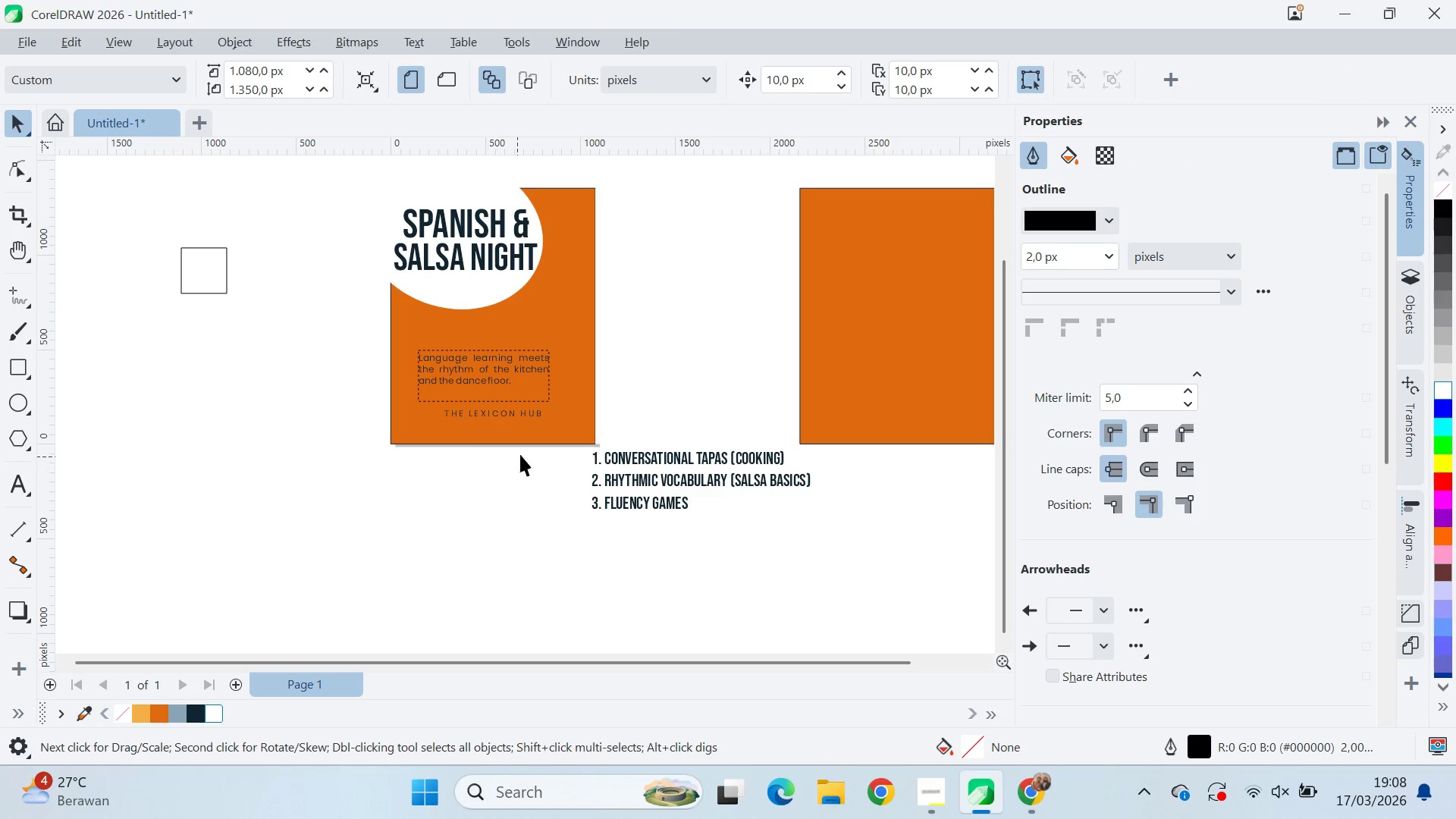 
left_click_drag(start_coordinate=[668, 330], to_coordinate=[602, 245])
 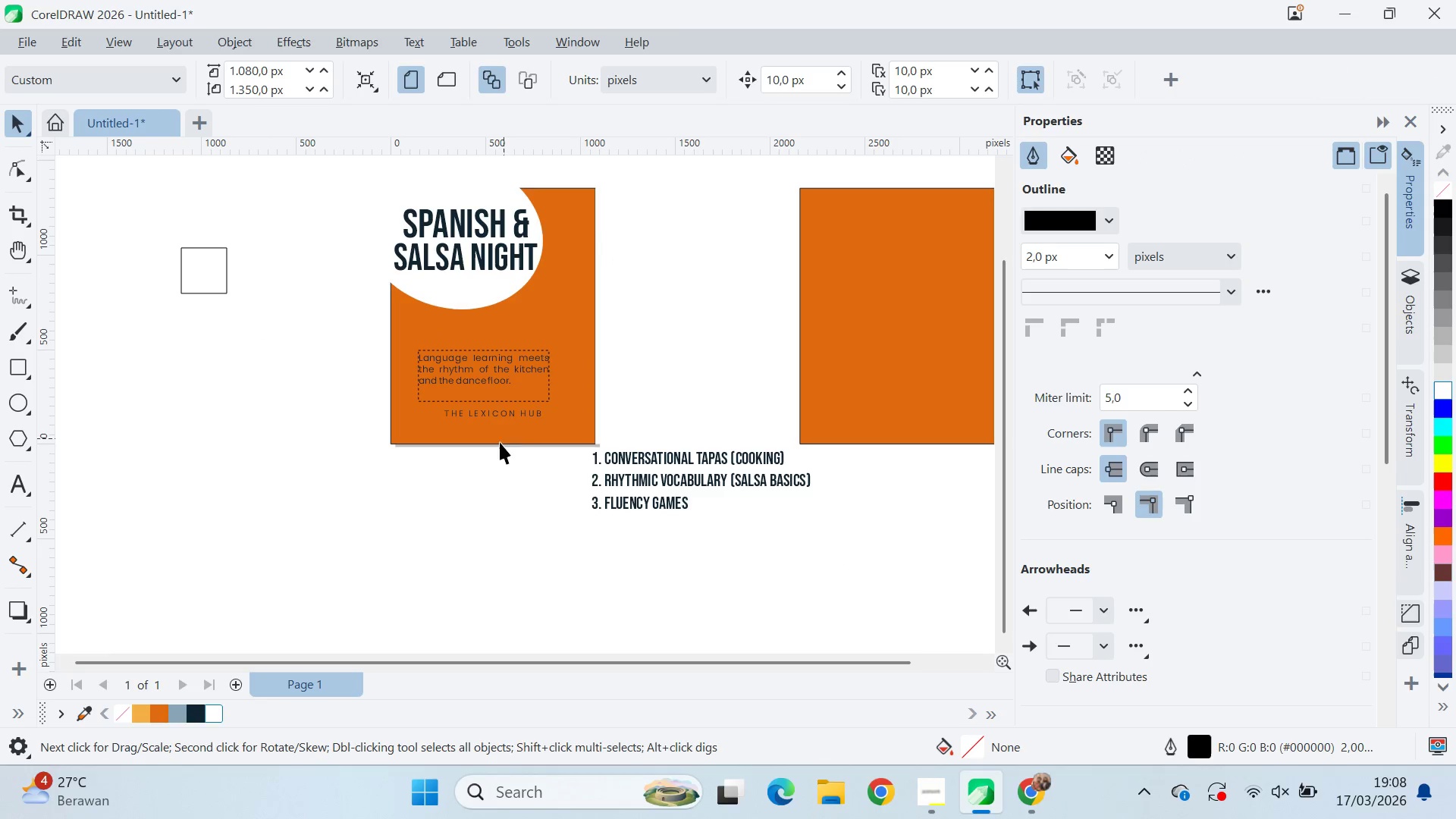 
left_click_drag(start_coordinate=[494, 458], to_coordinate=[492, 463])
 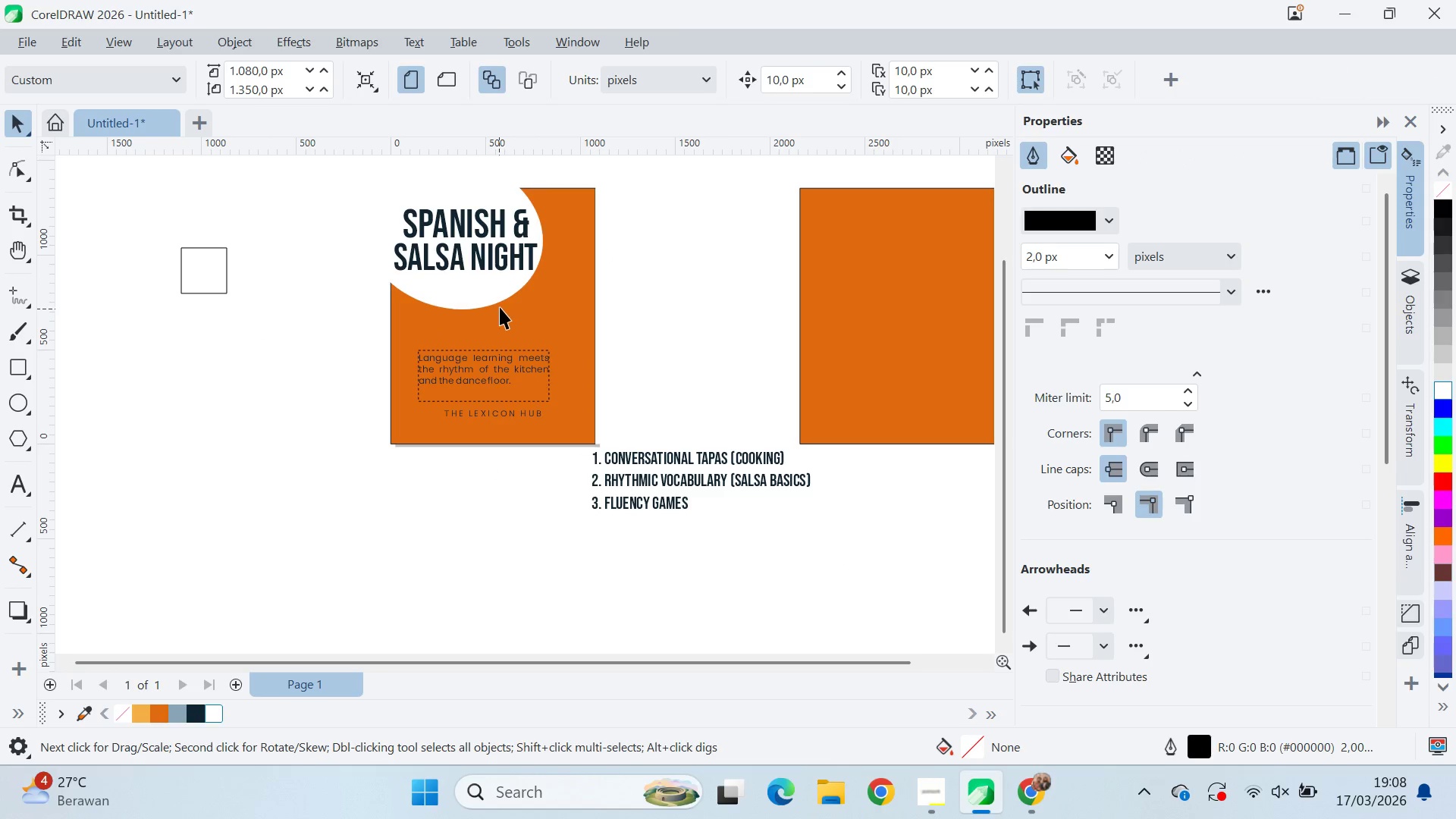 
left_click([512, 263])
 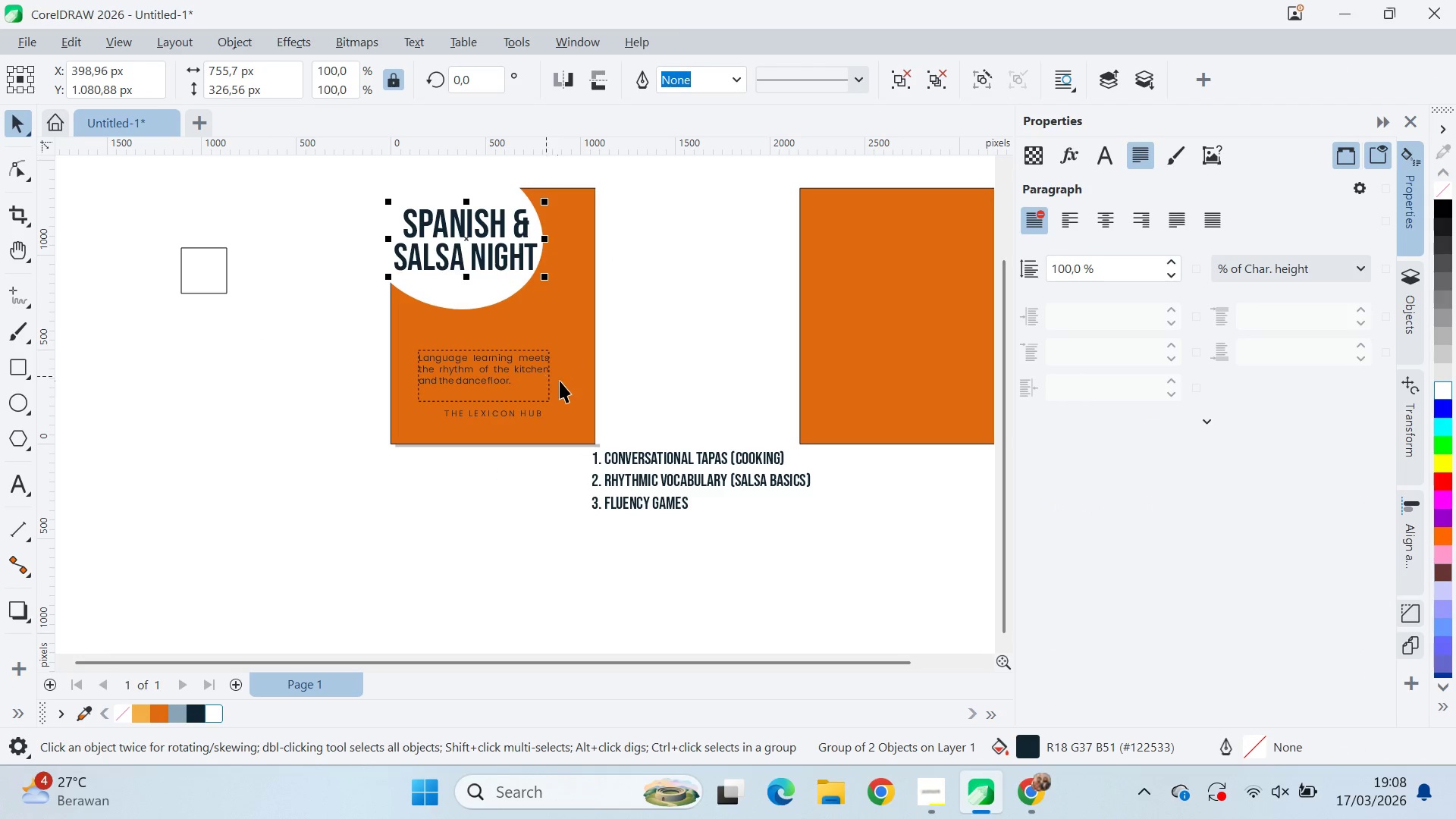 
left_click([573, 385])
 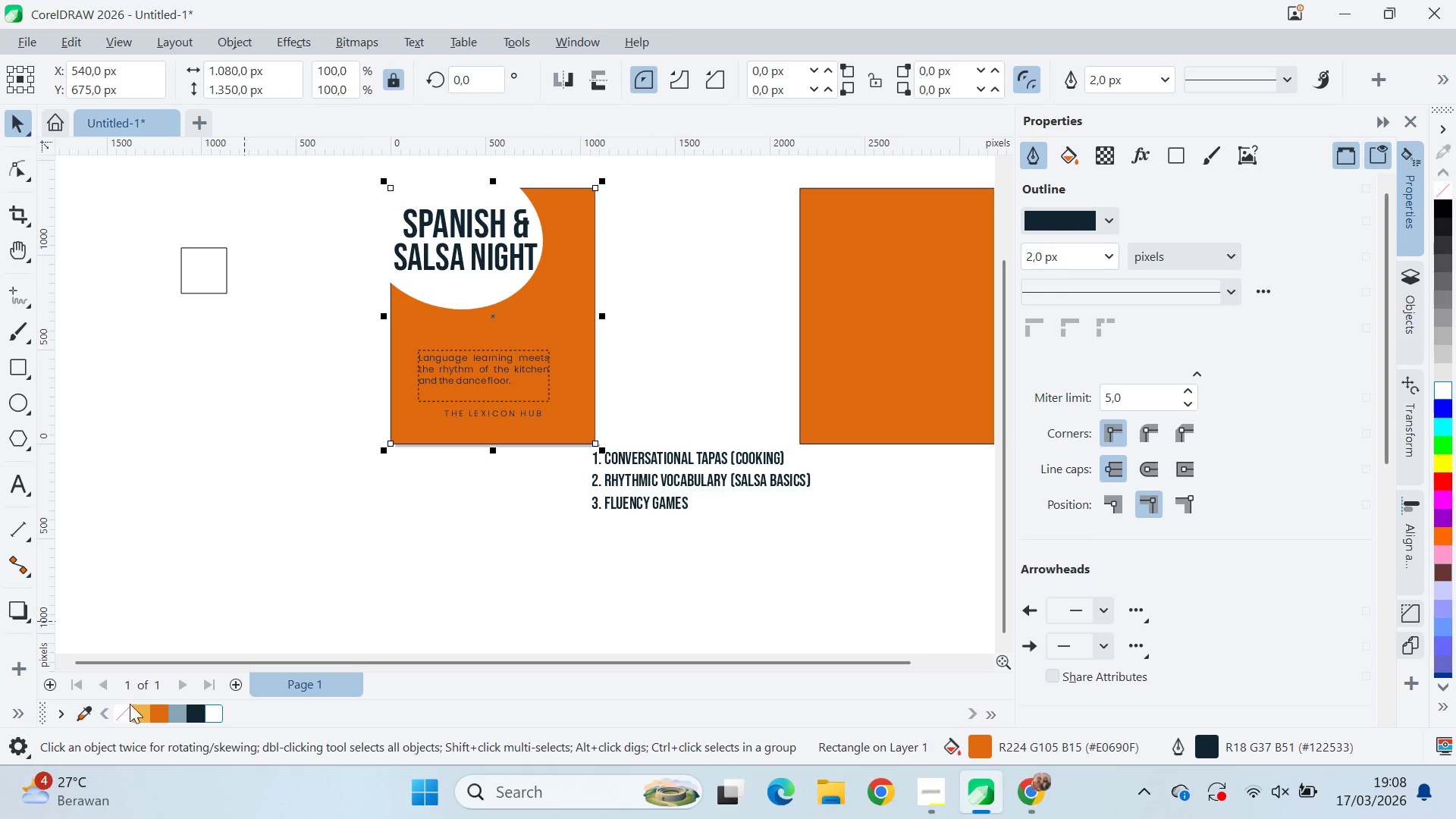 
left_click([135, 712])
 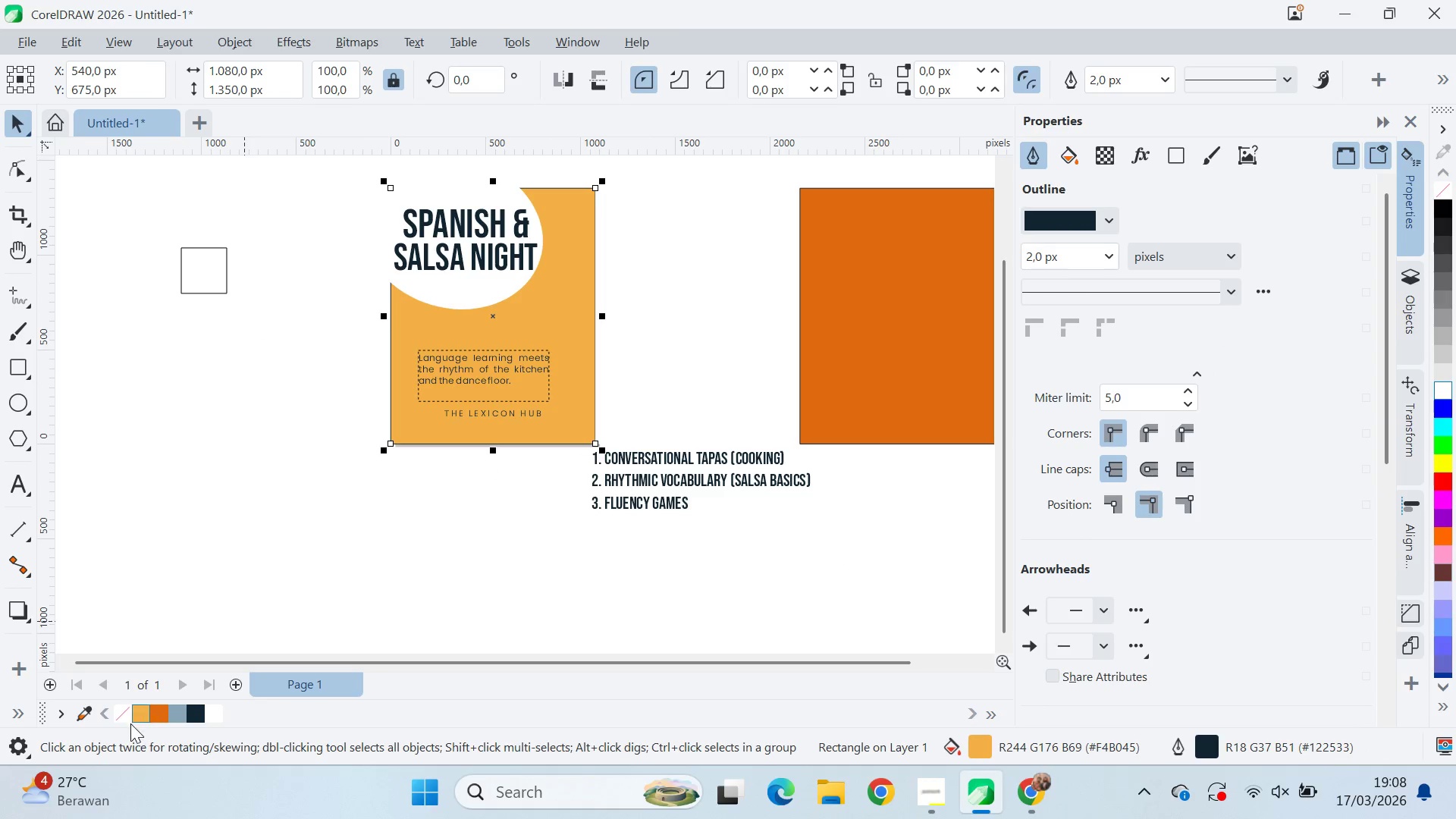 
left_click([153, 716])
 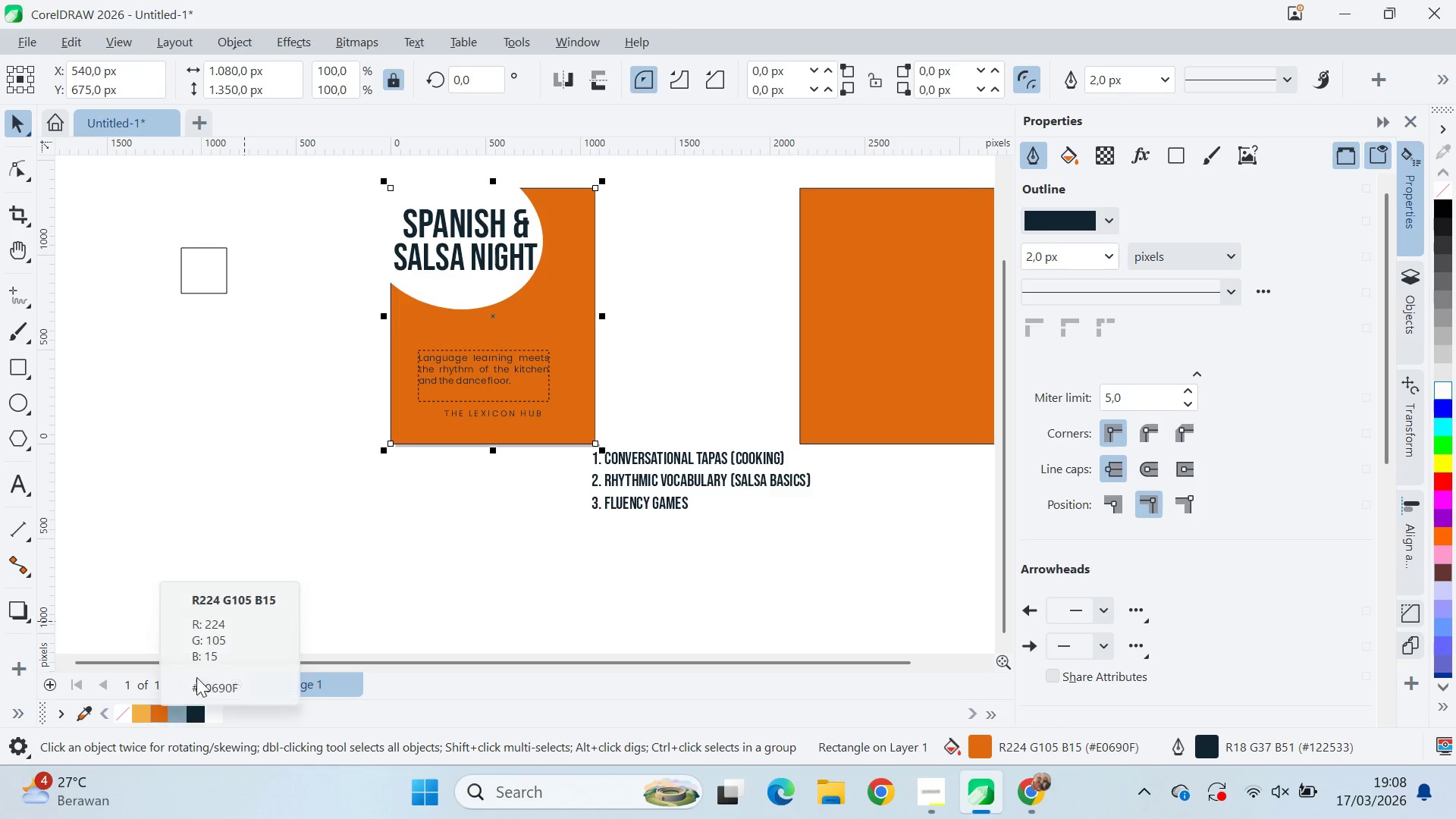 
left_click([505, 380])
 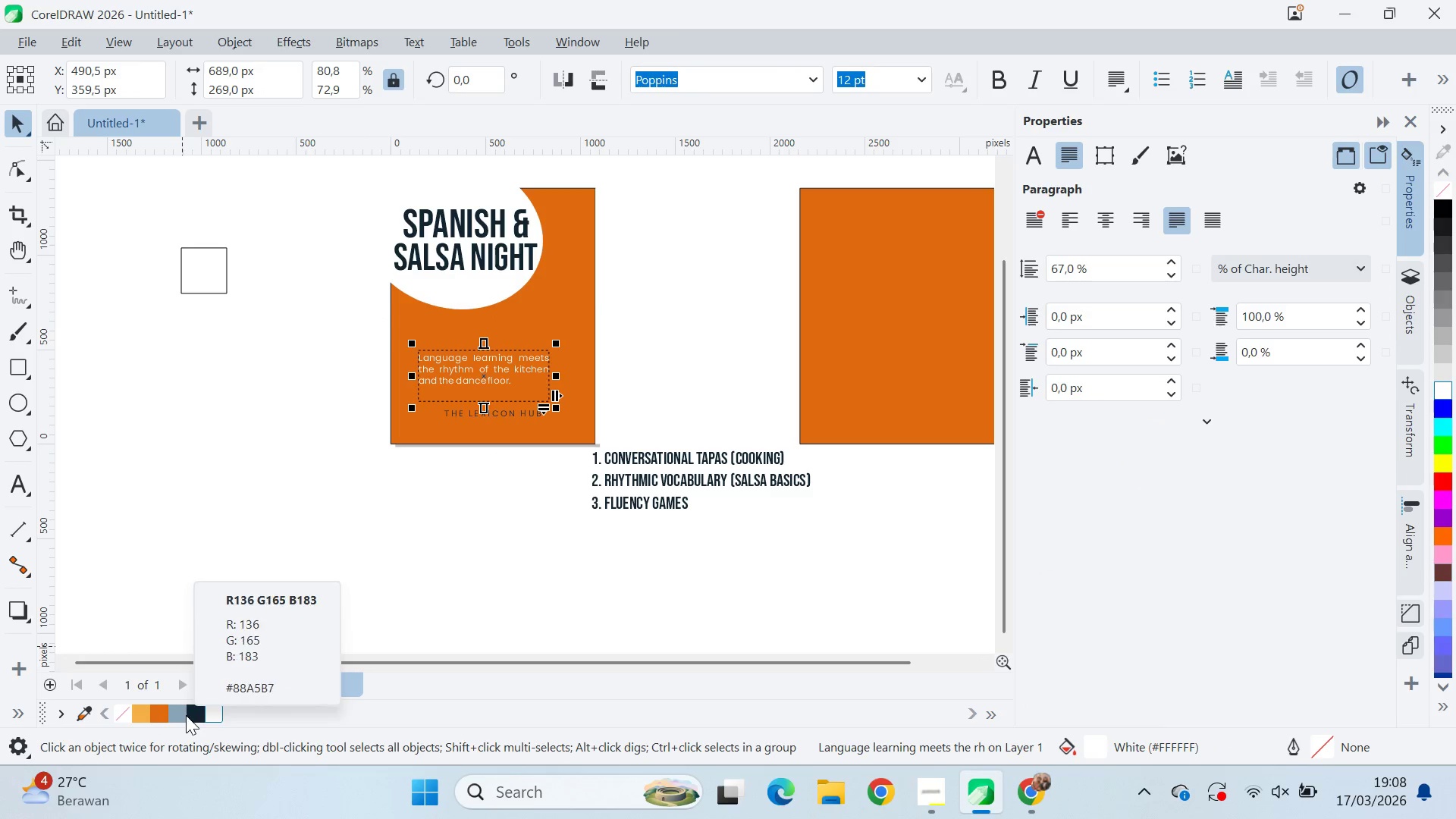 
left_click_drag(start_coordinate=[199, 713], to_coordinate=[193, 717])
 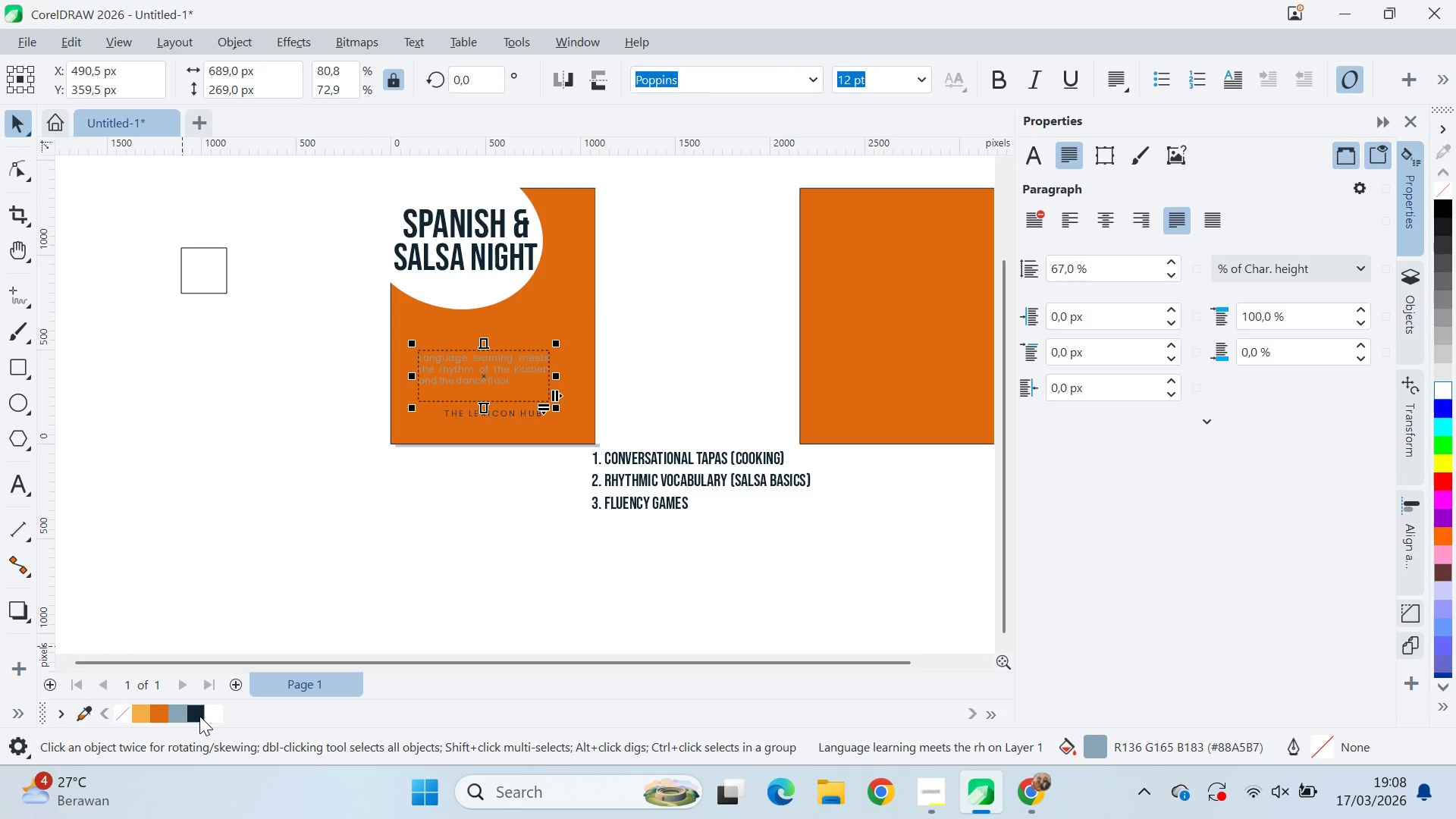 
left_click([202, 714])
 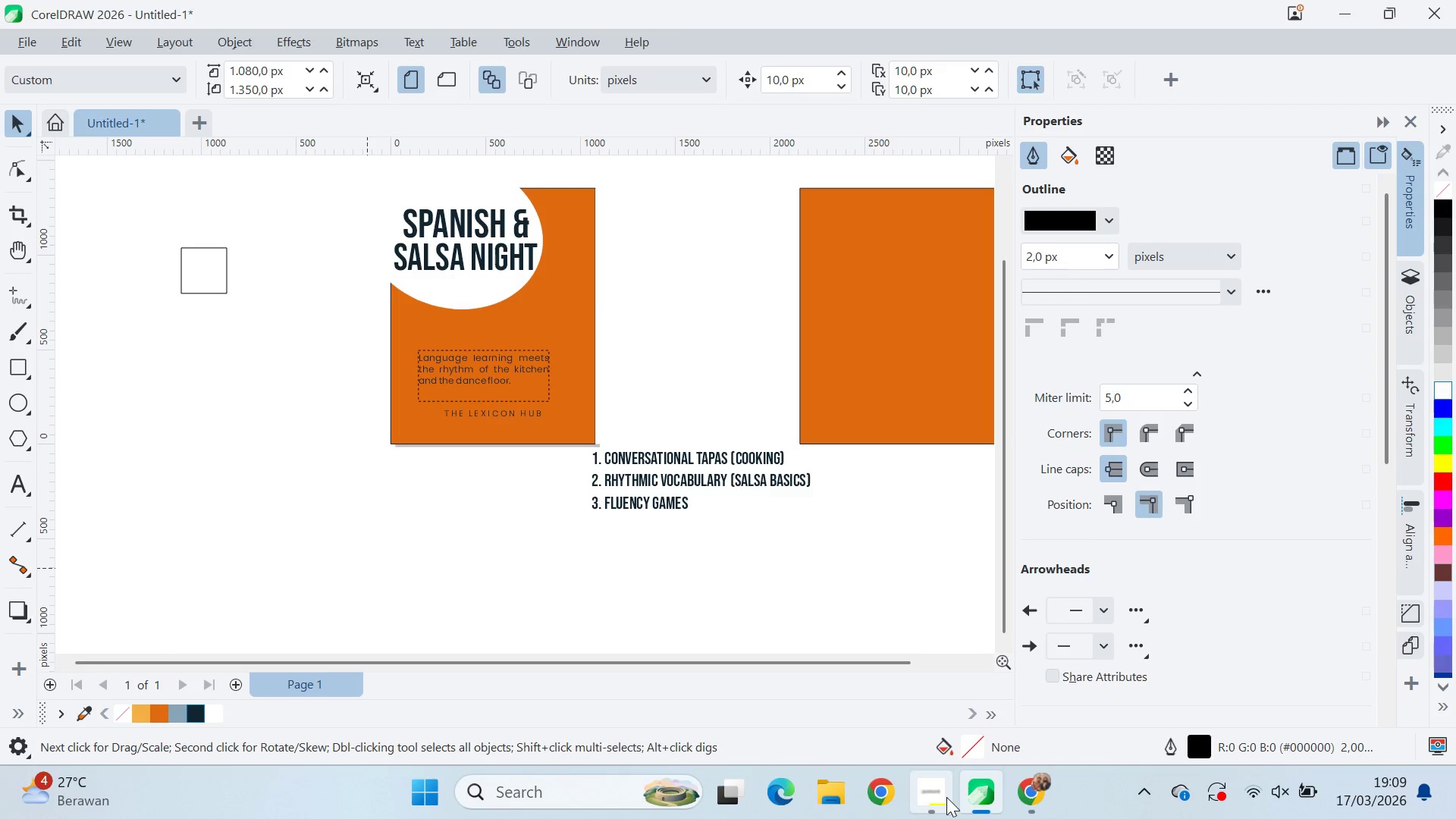 
left_click([1037, 802])
 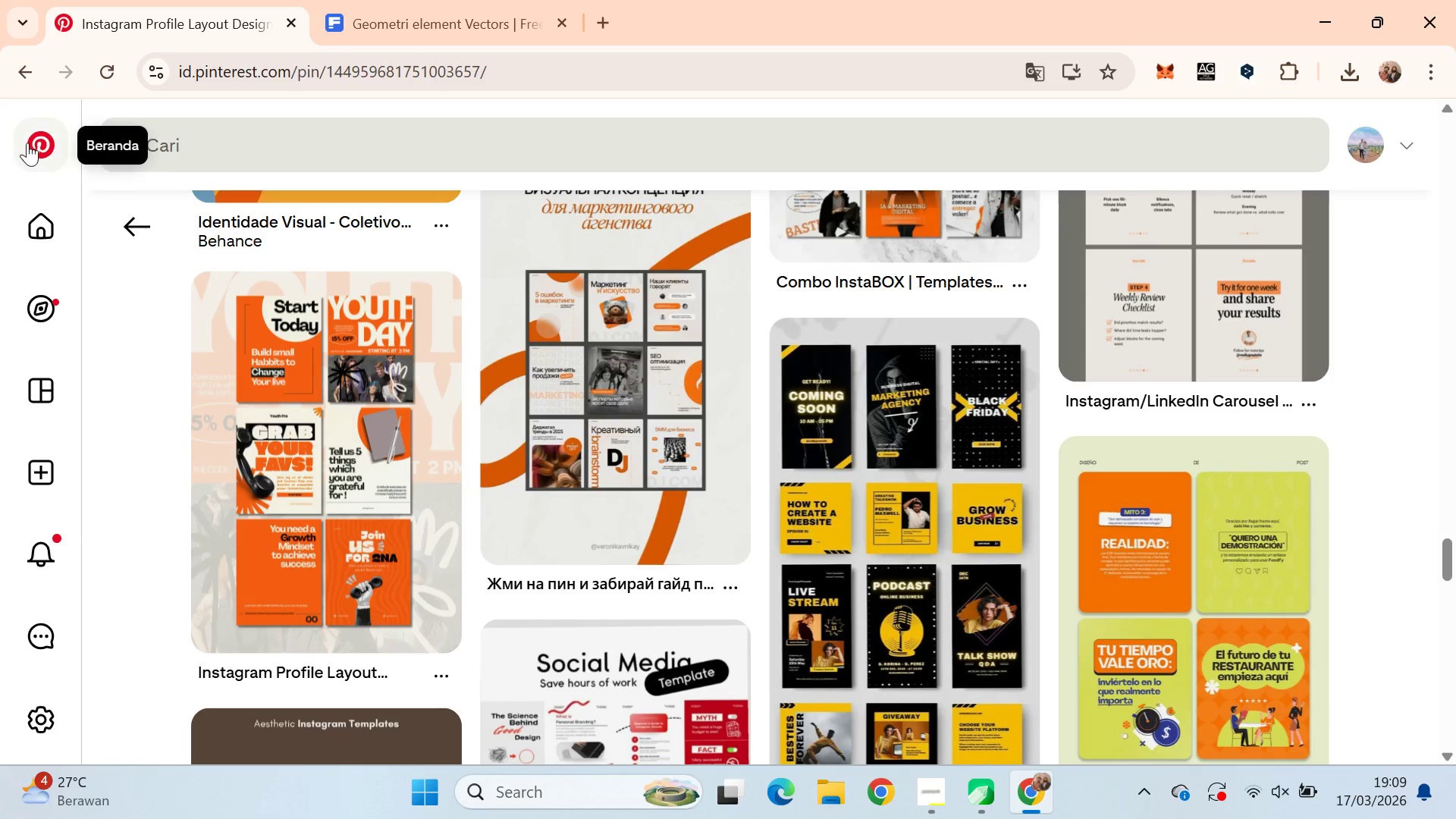 
hold_key(key=ControlLeft, duration=0.88)
 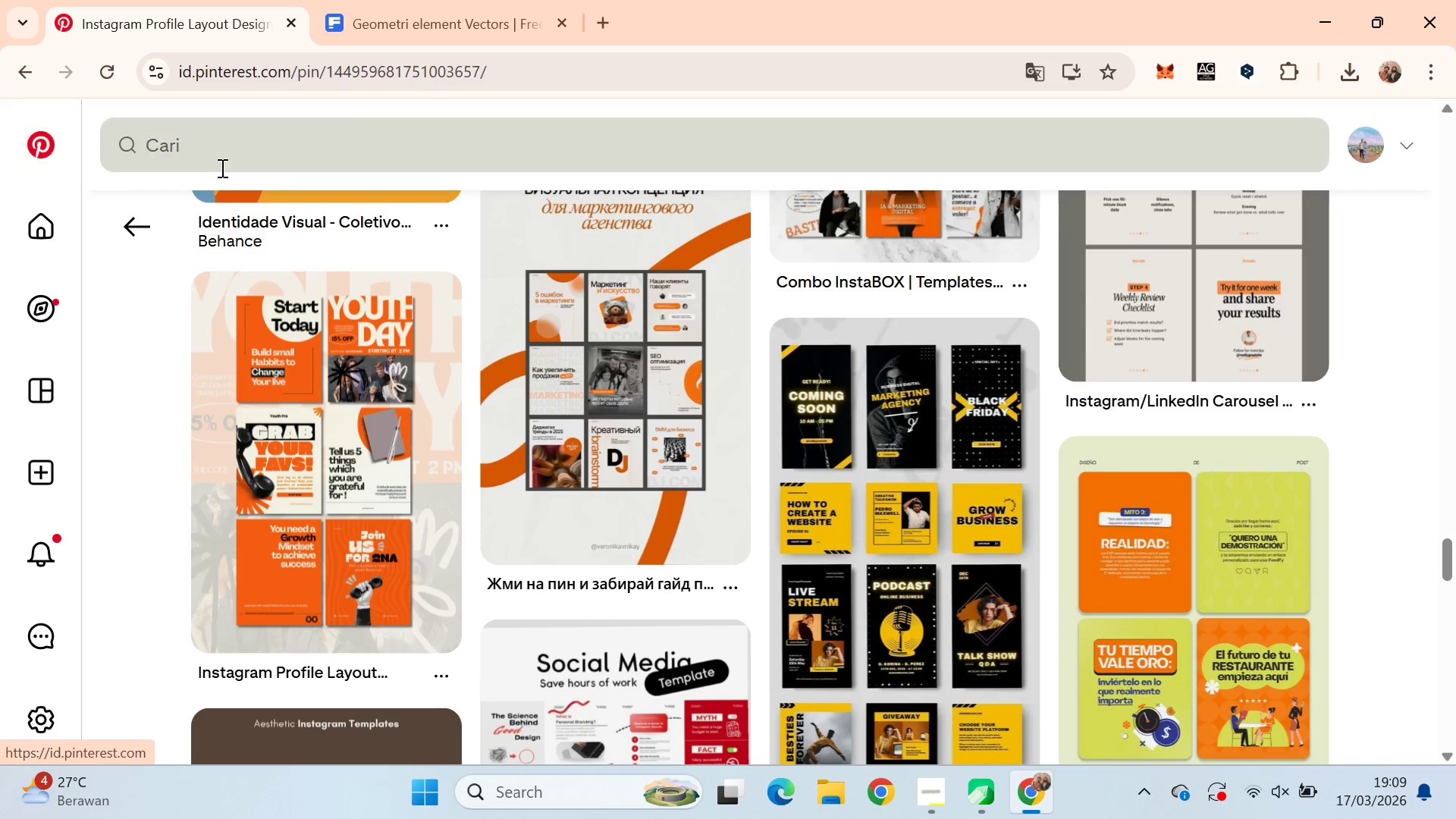 
key(Alt+AltLeft)
 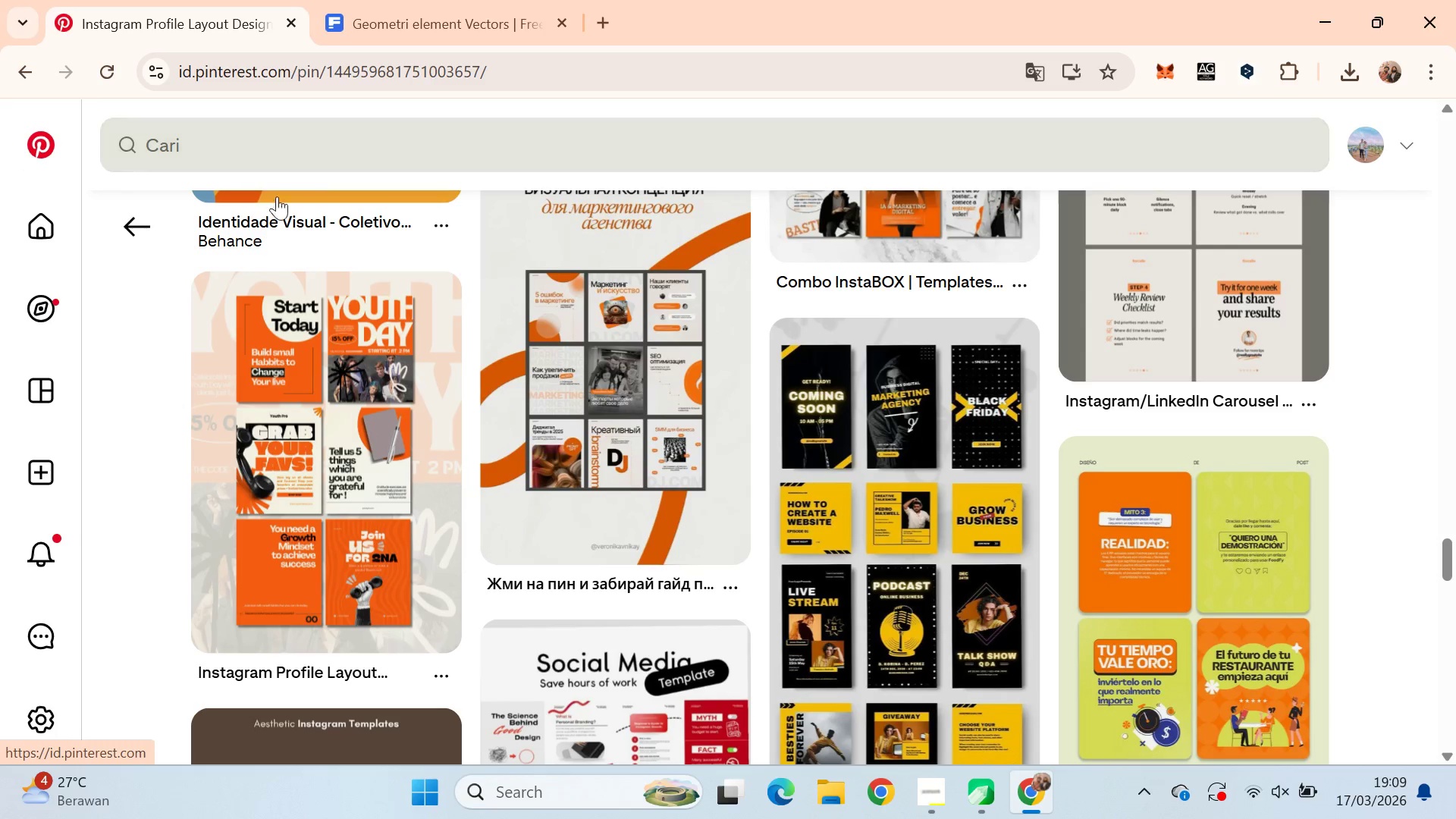 
key(Alt+Tab)
 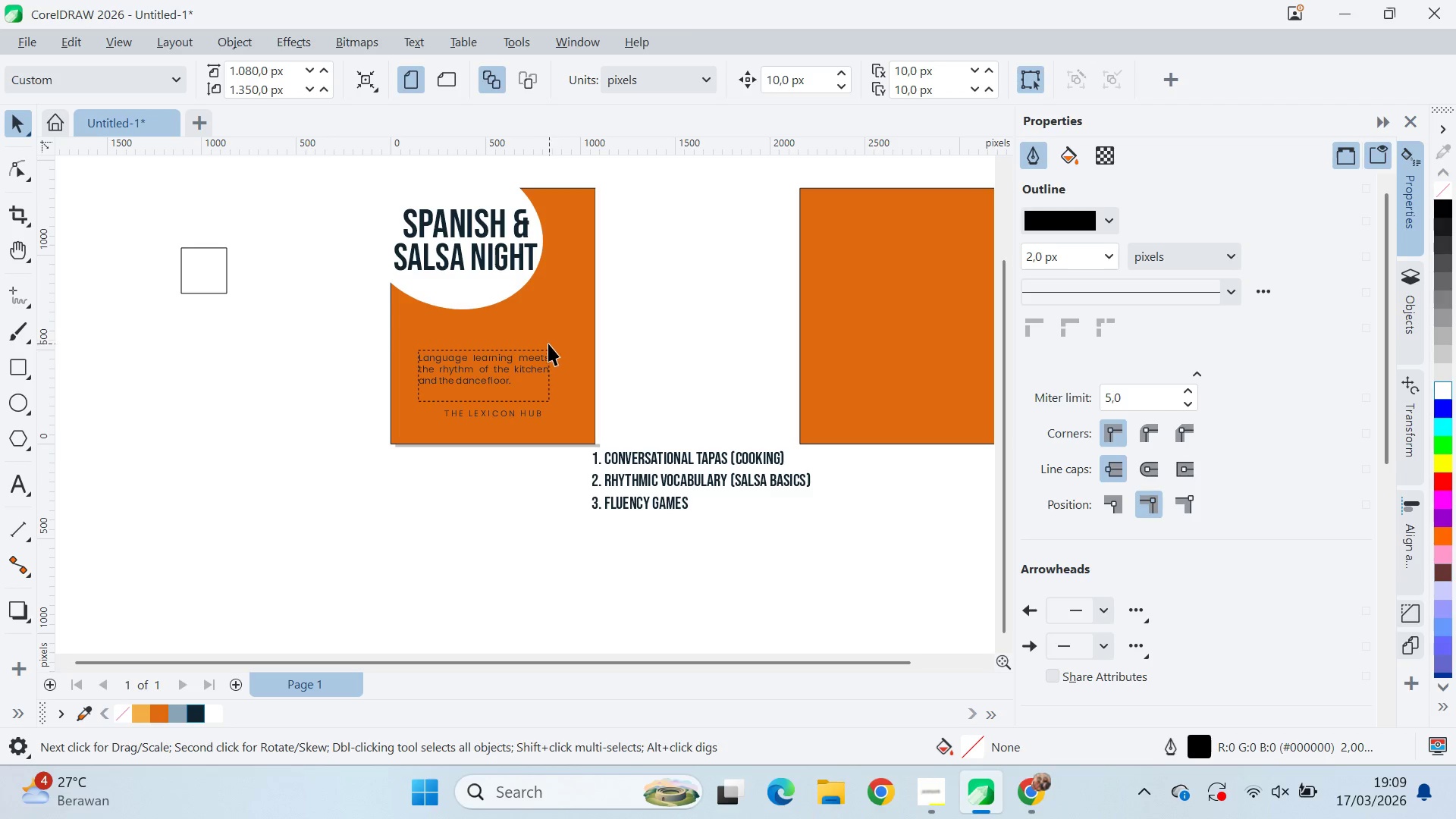 
left_click([532, 355])
 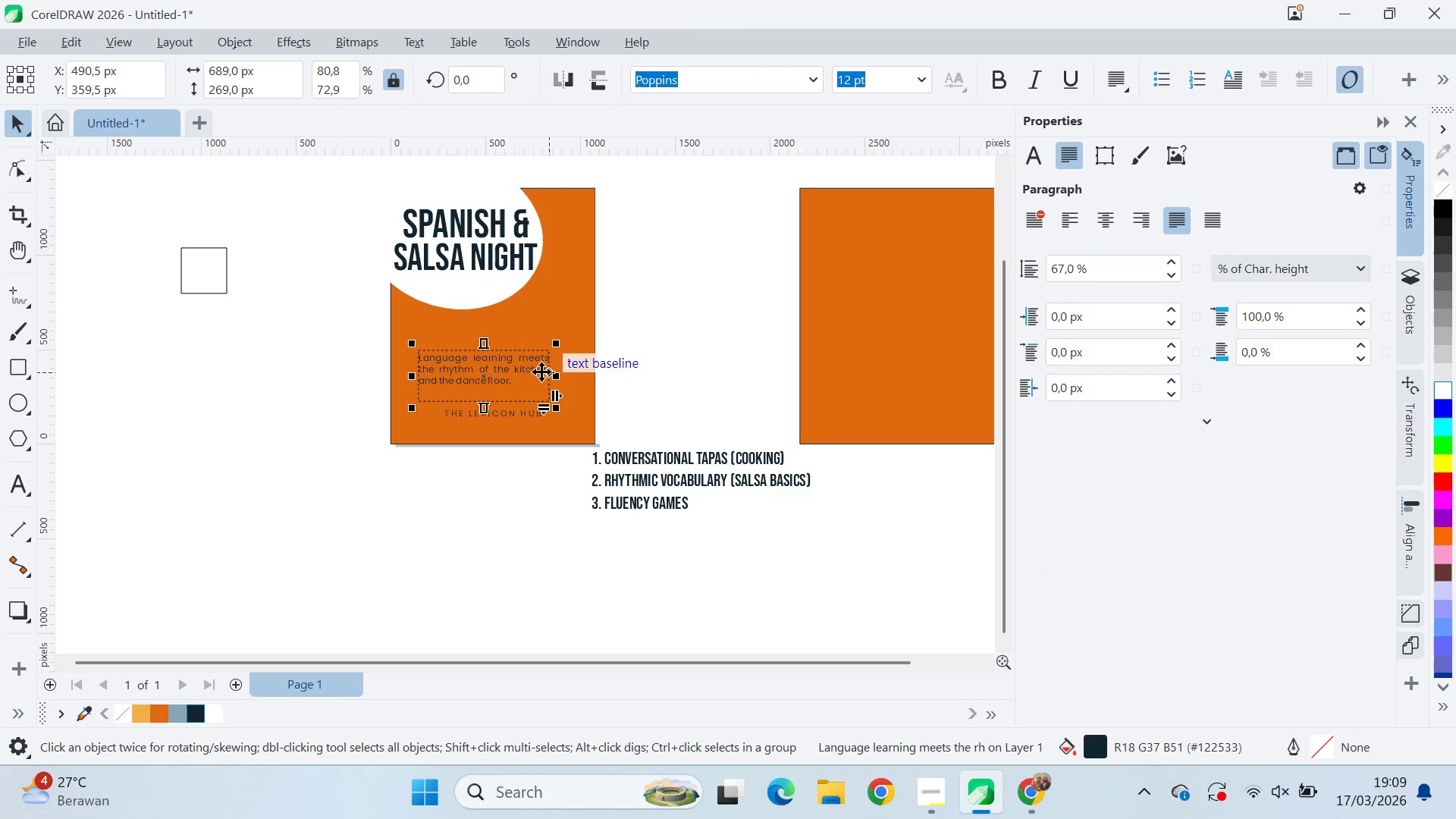 
left_click_drag(start_coordinate=[524, 372], to_coordinate=[517, 353])
 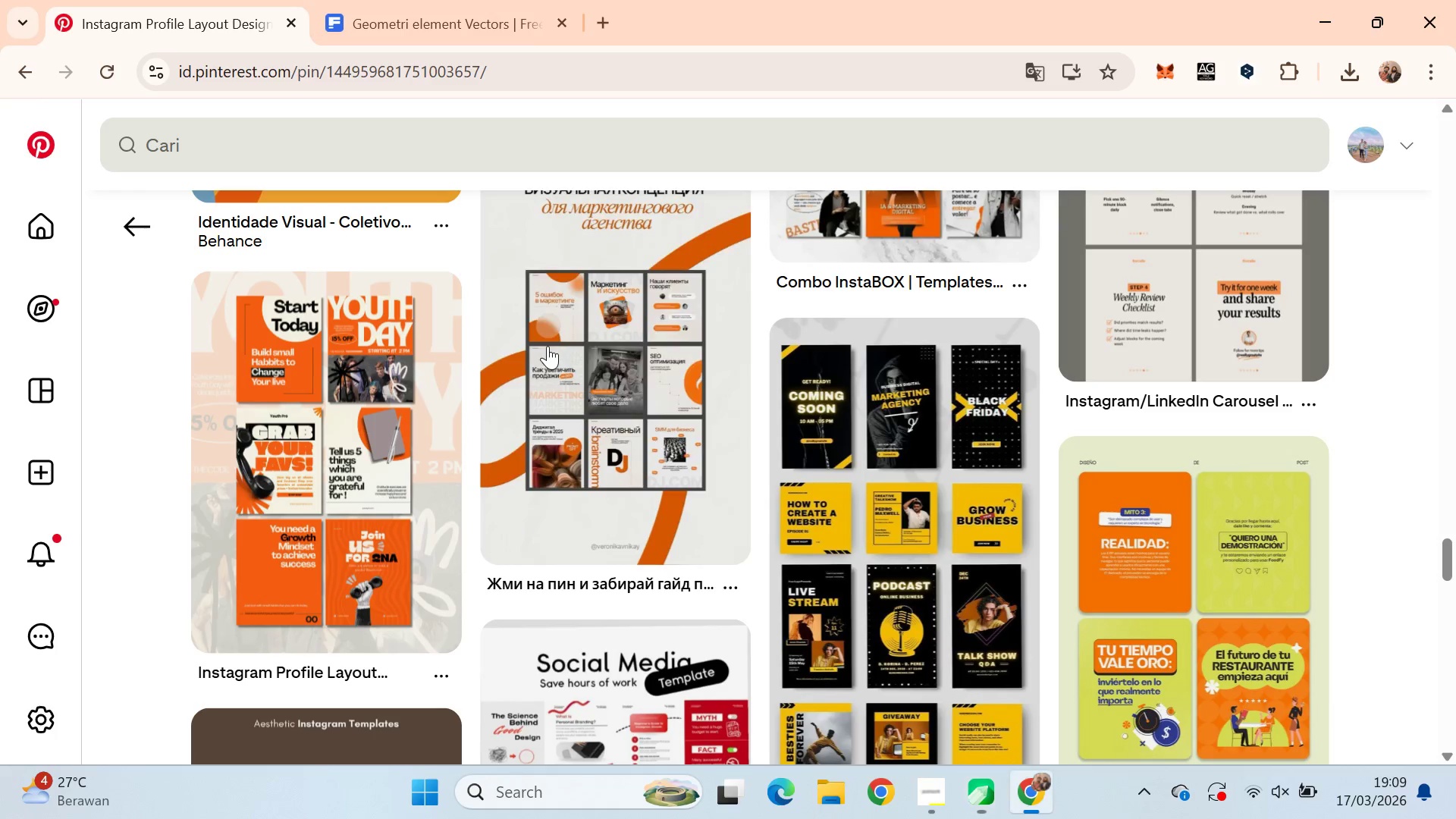 
hold_key(key=ShiftLeft, duration=0.69)
 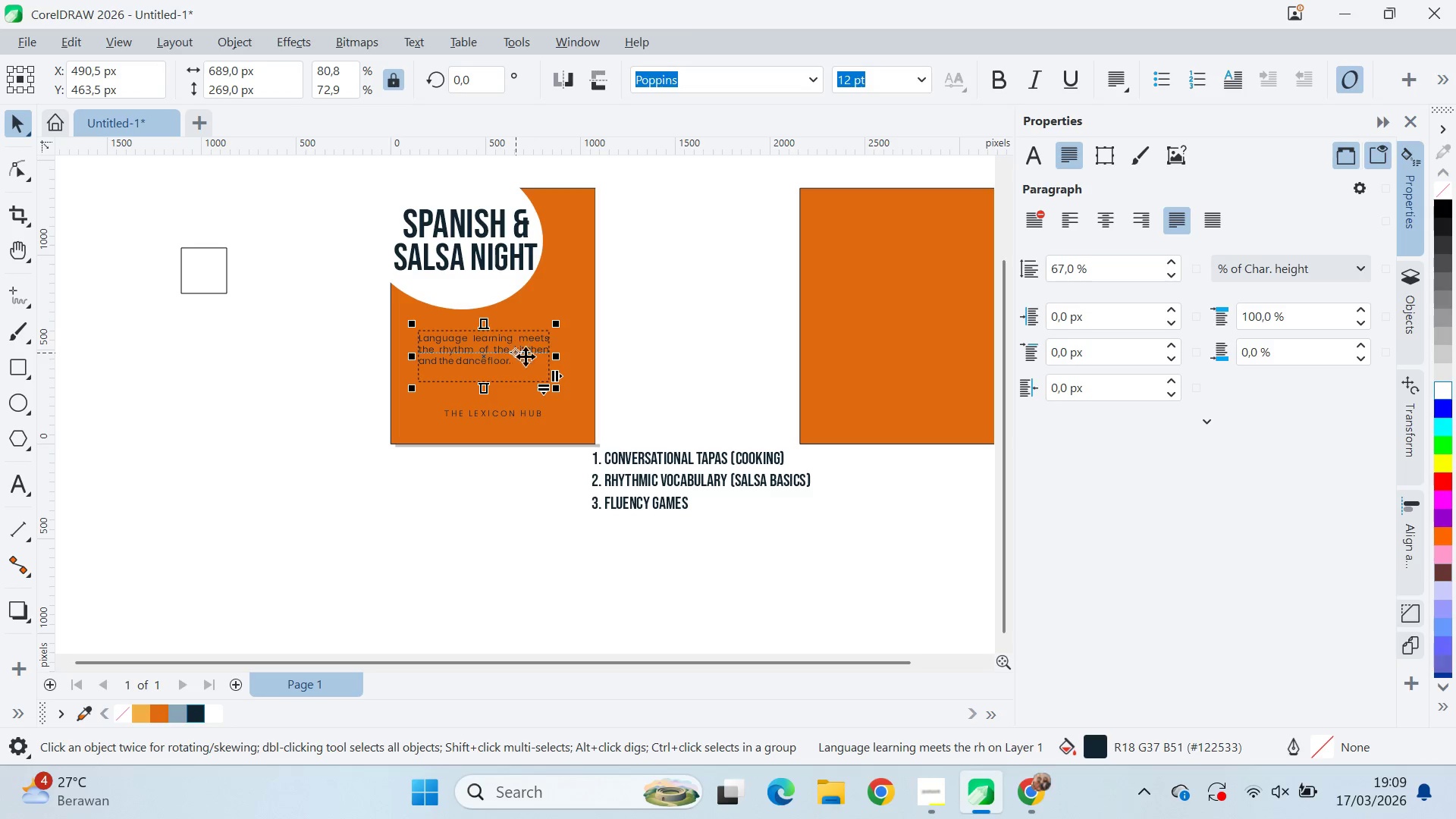 
key(Alt+AltLeft)
 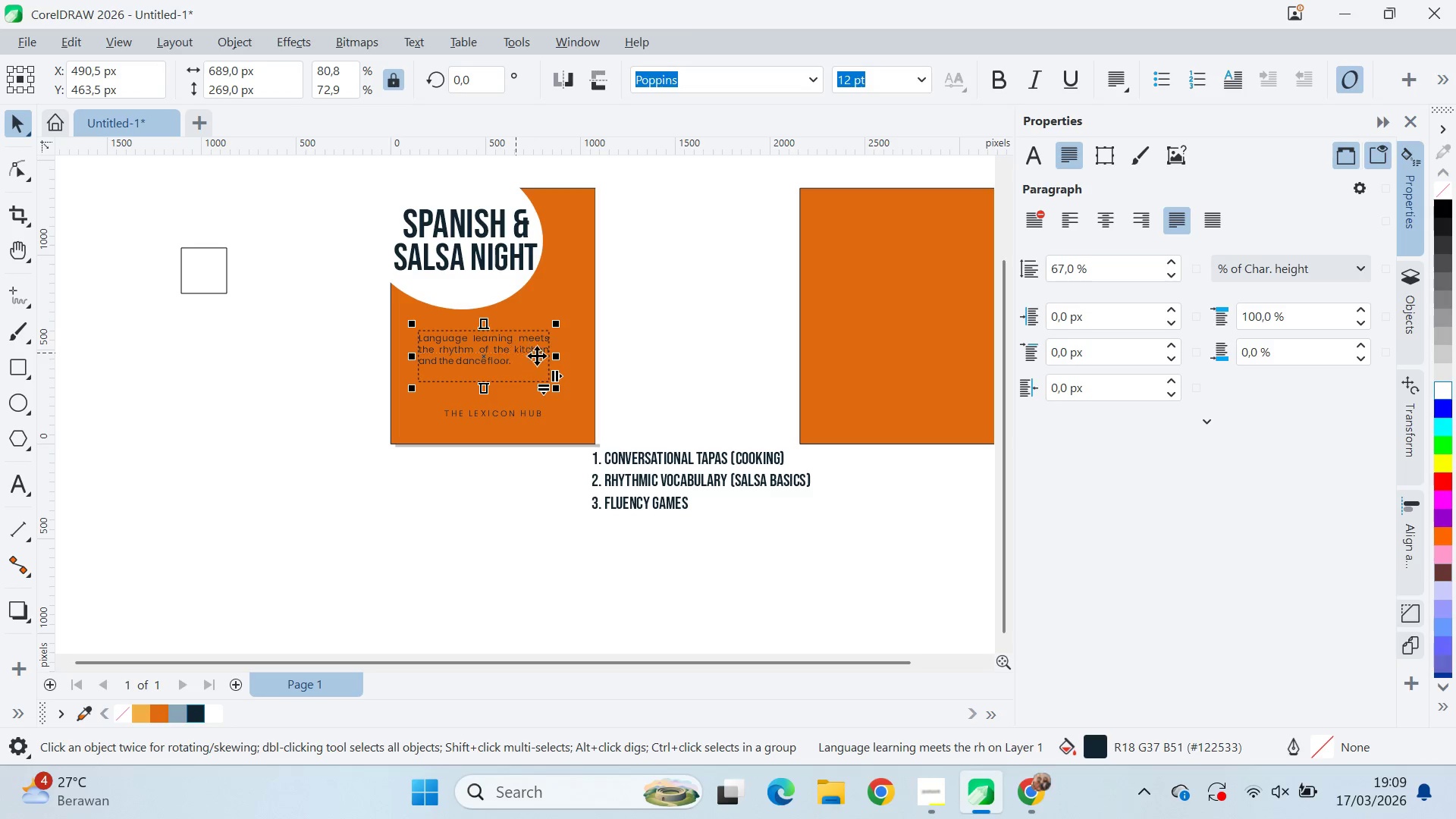 
key(Alt+Tab)
 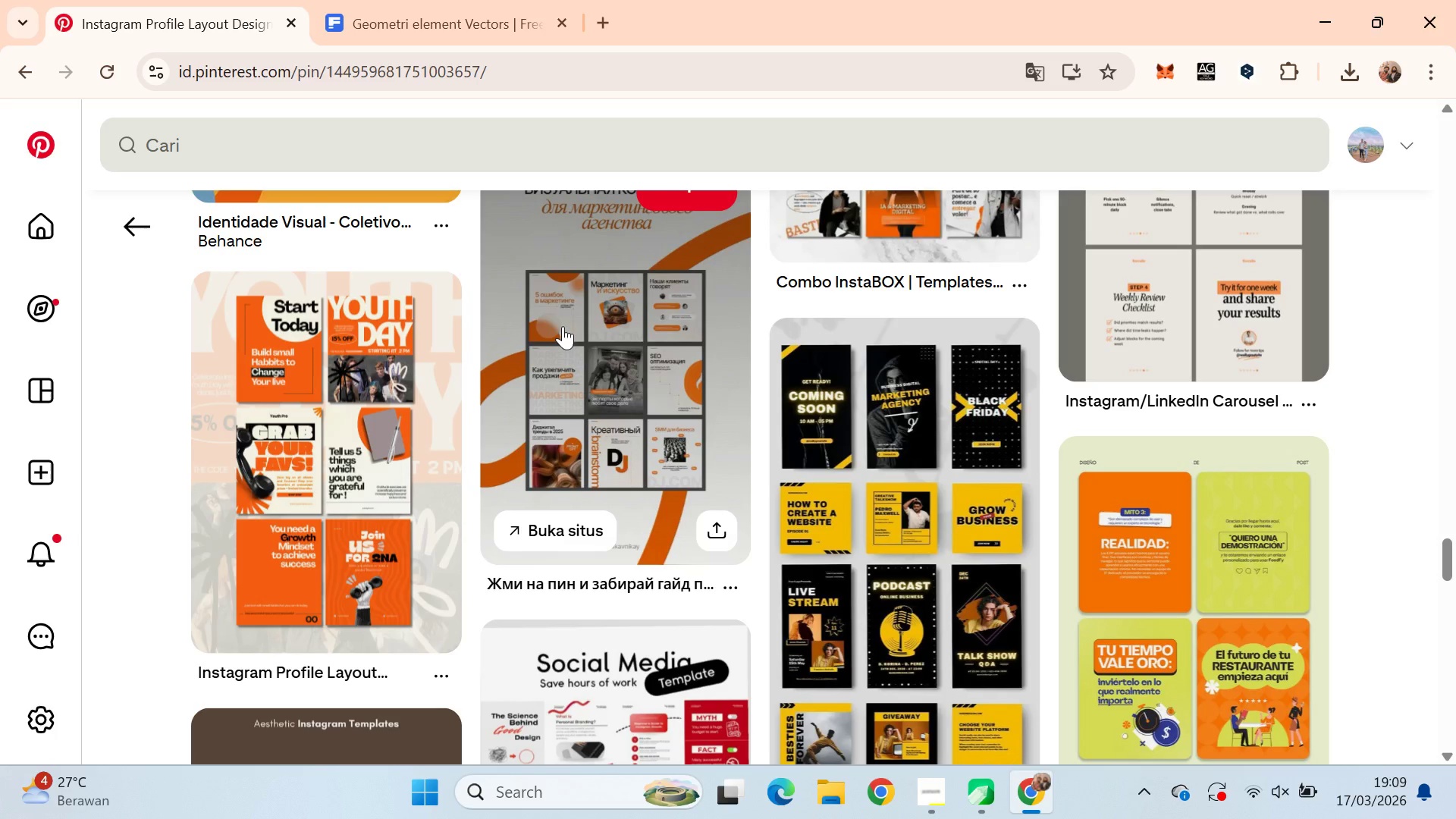 
key(Alt+AltLeft)
 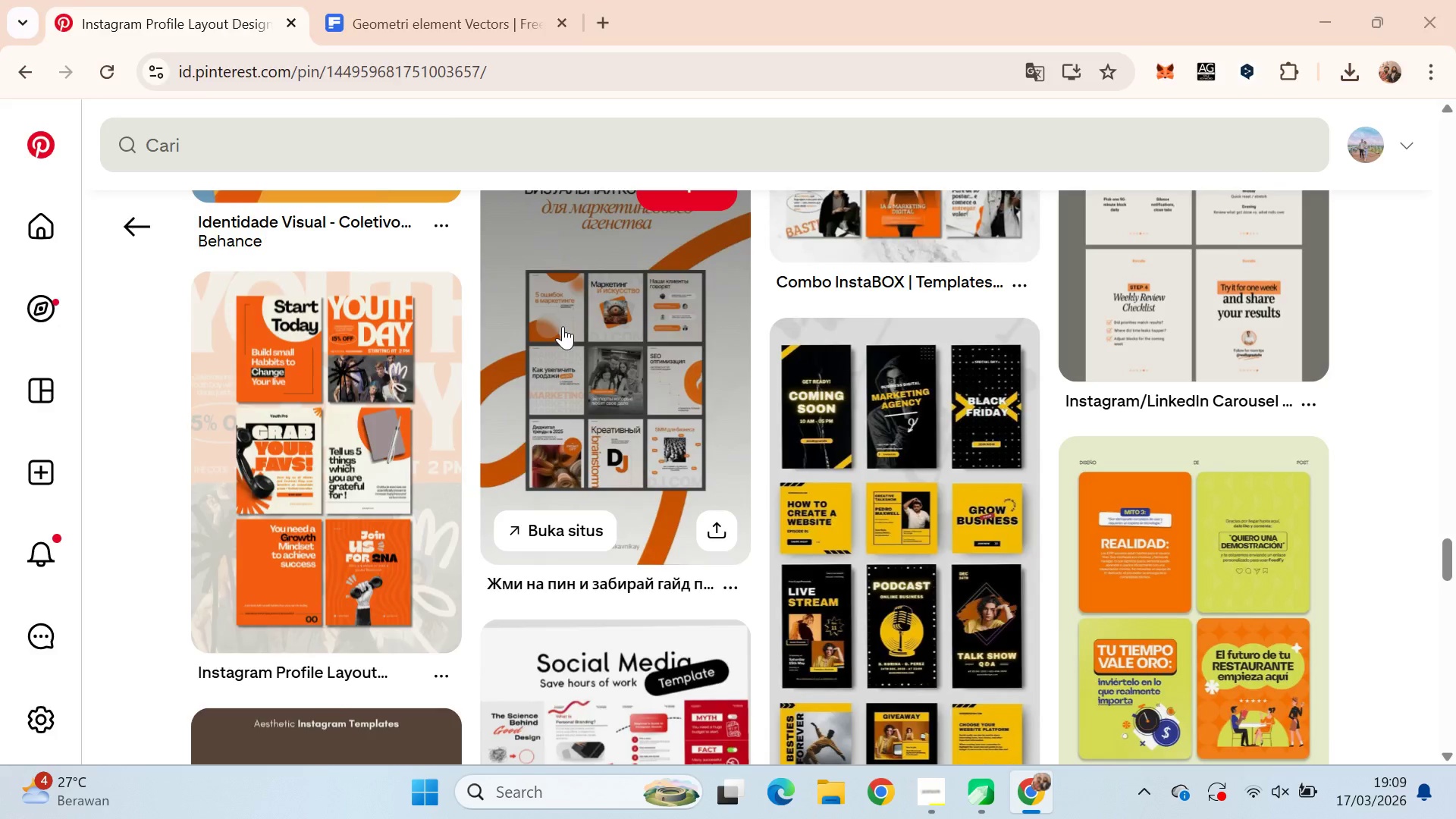 
key(Alt+Tab)
 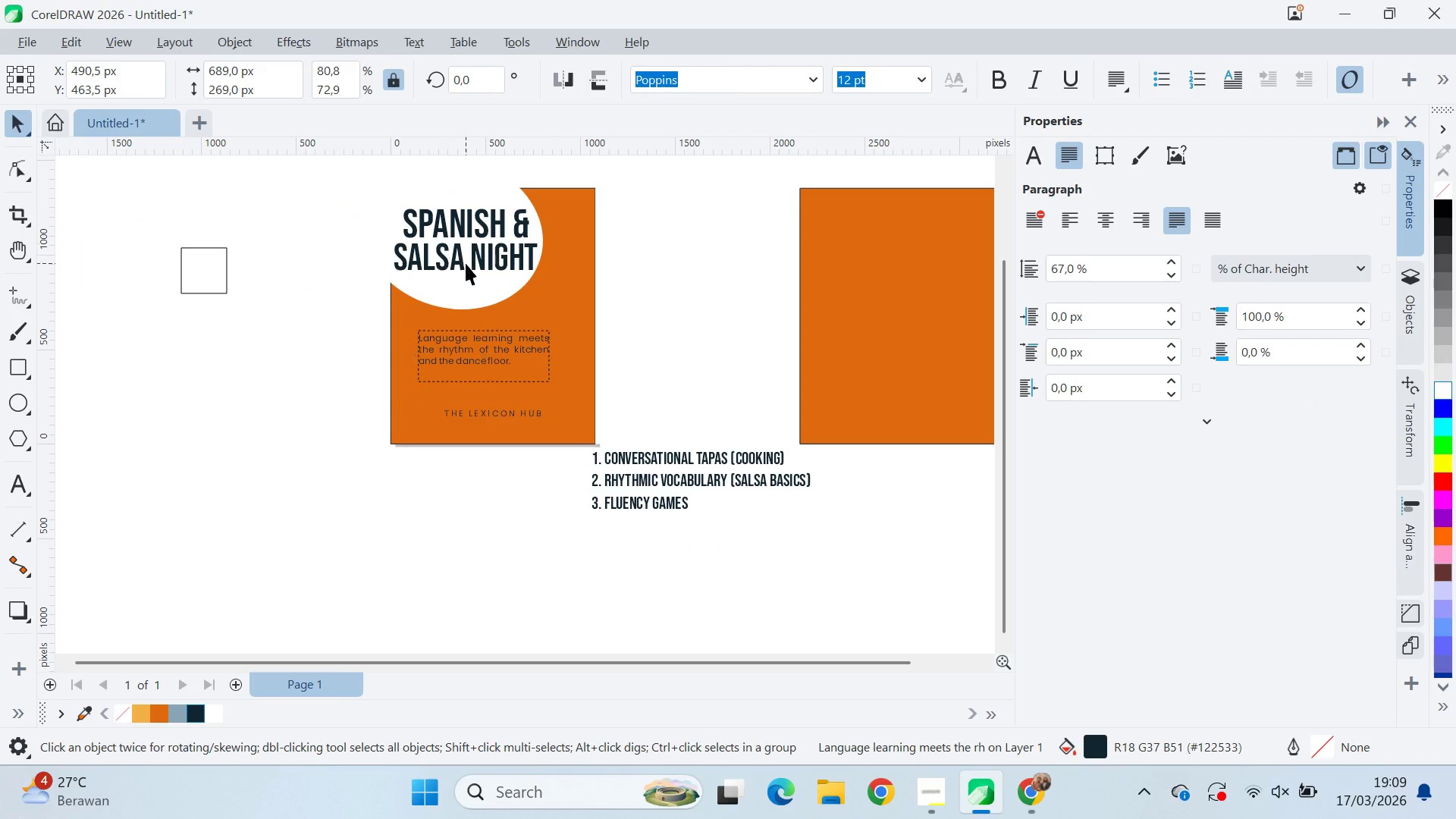 
left_click([466, 263])
 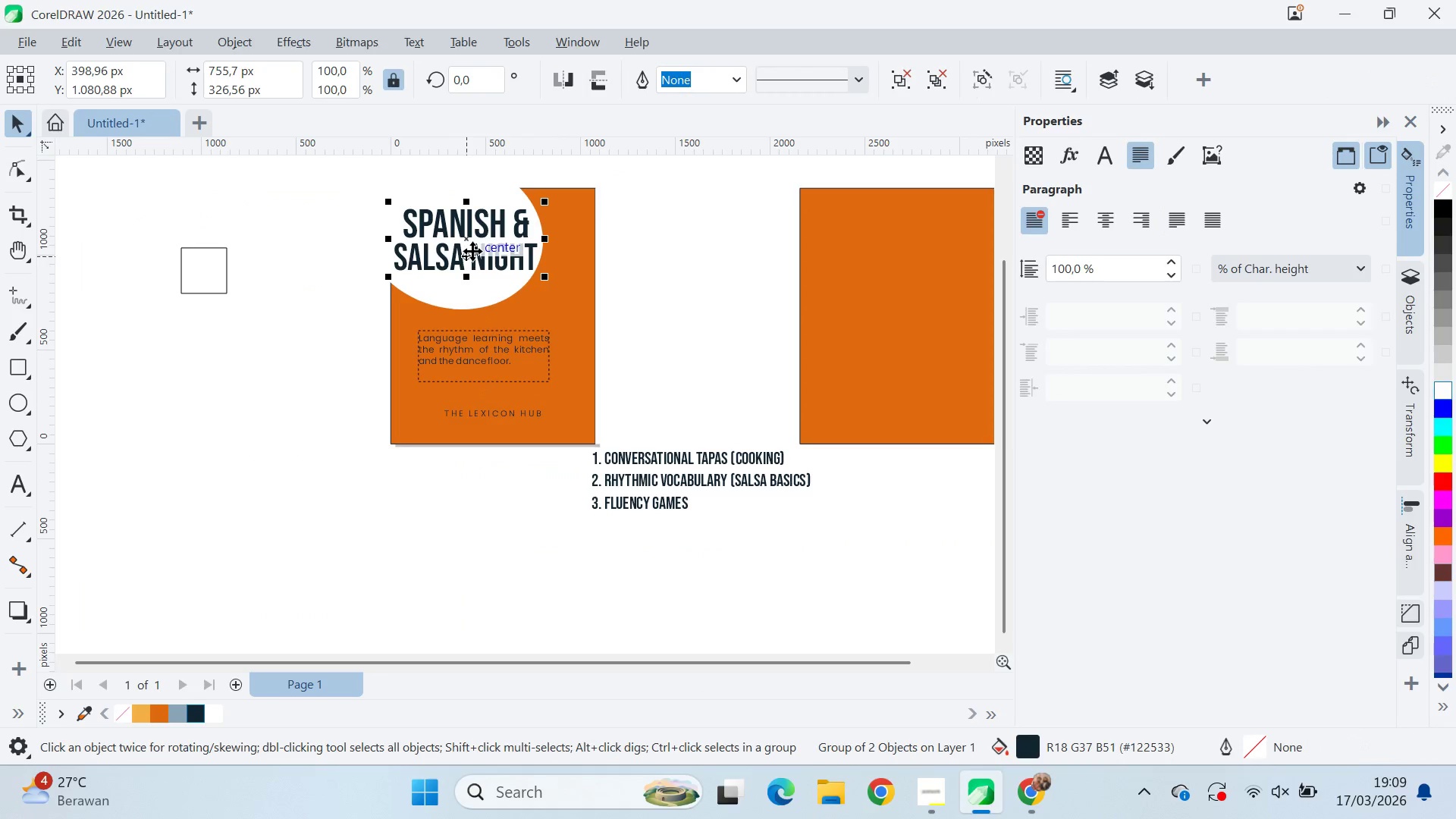 
hold_key(key=ShiftLeft, duration=0.36)
 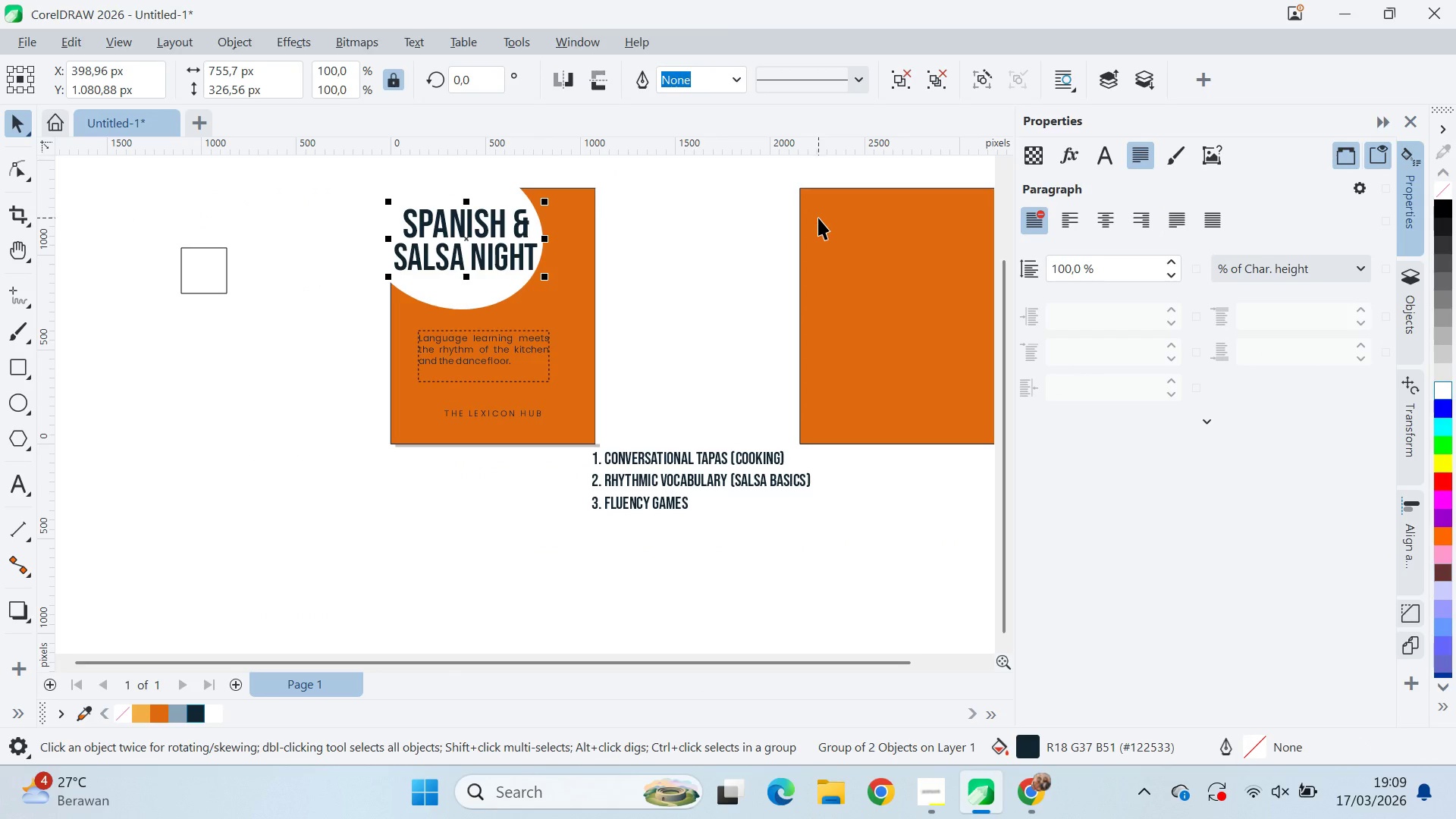 
key(Control+U)
 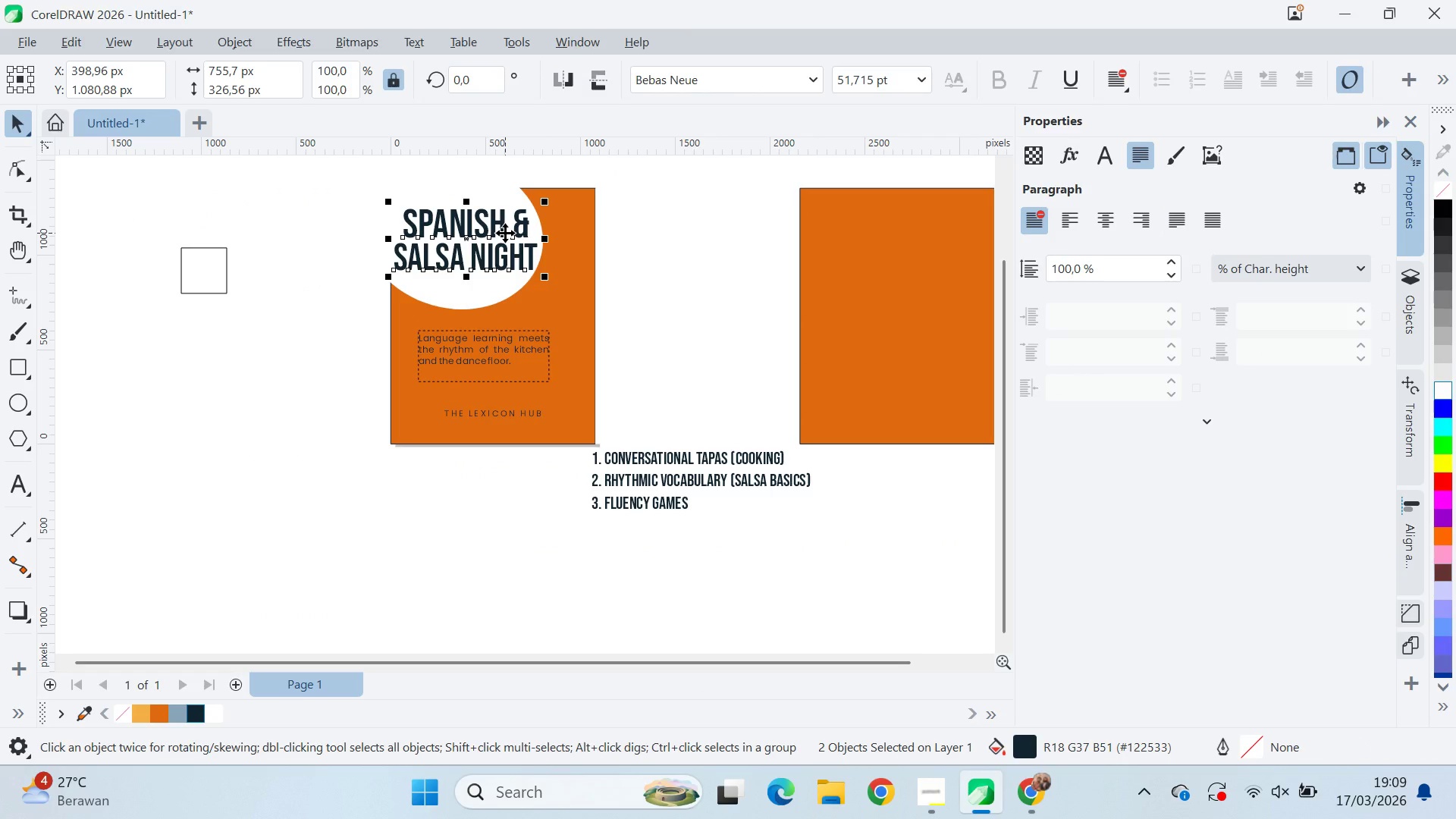 
key(L)
 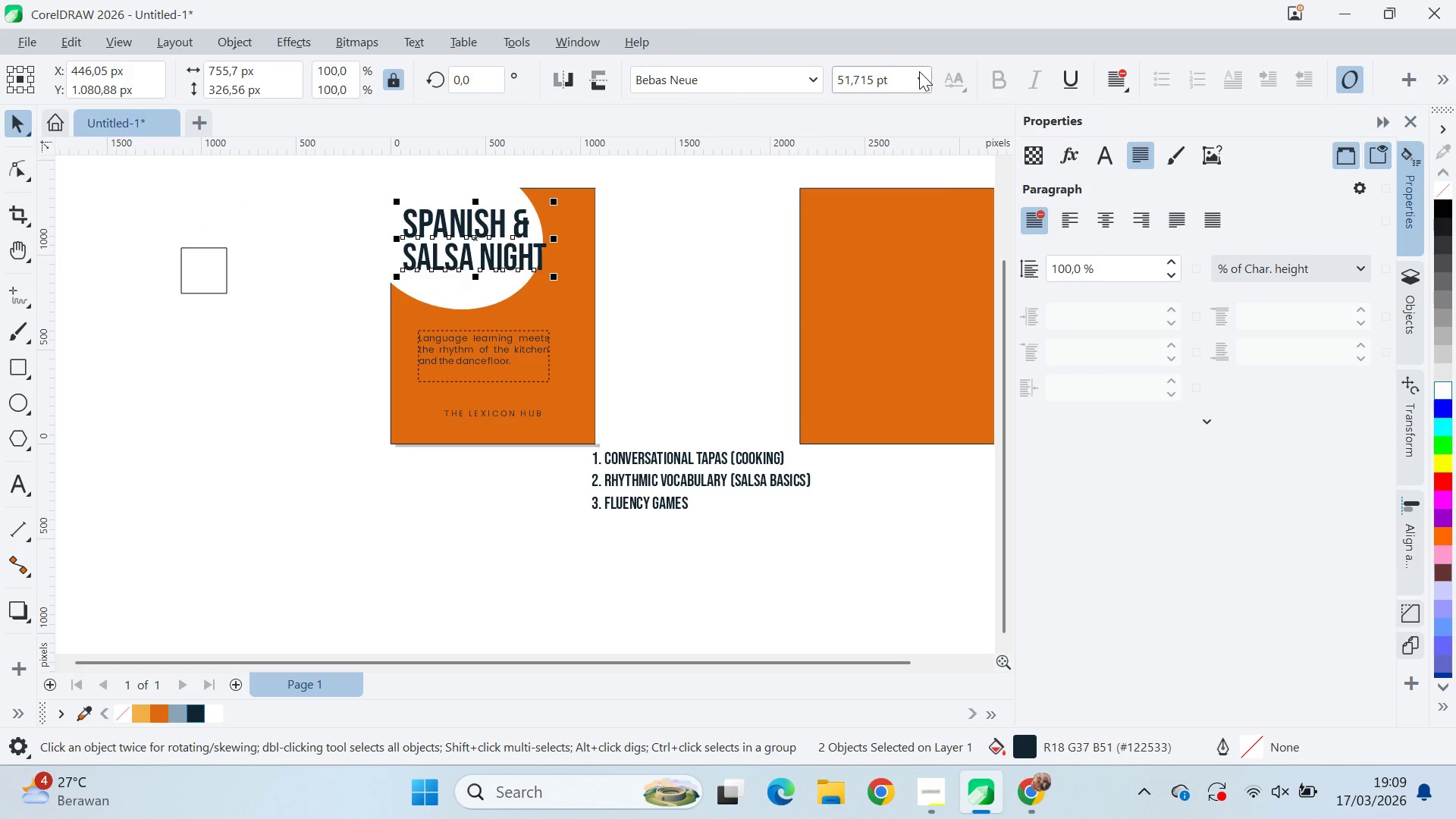 
left_click([905, 450])
 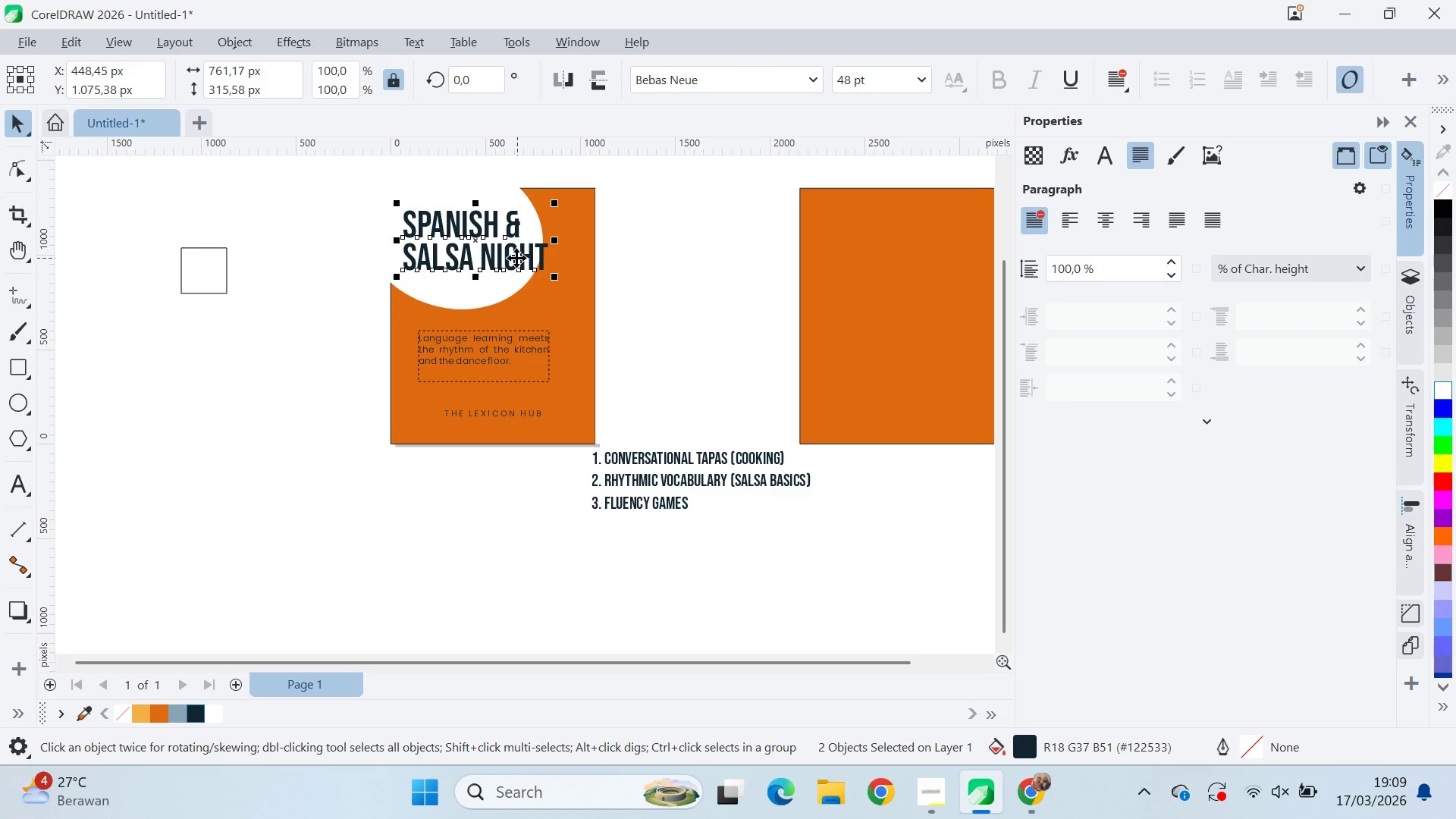 
left_click_drag(start_coordinate=[516, 257], to_coordinate=[526, 282])
 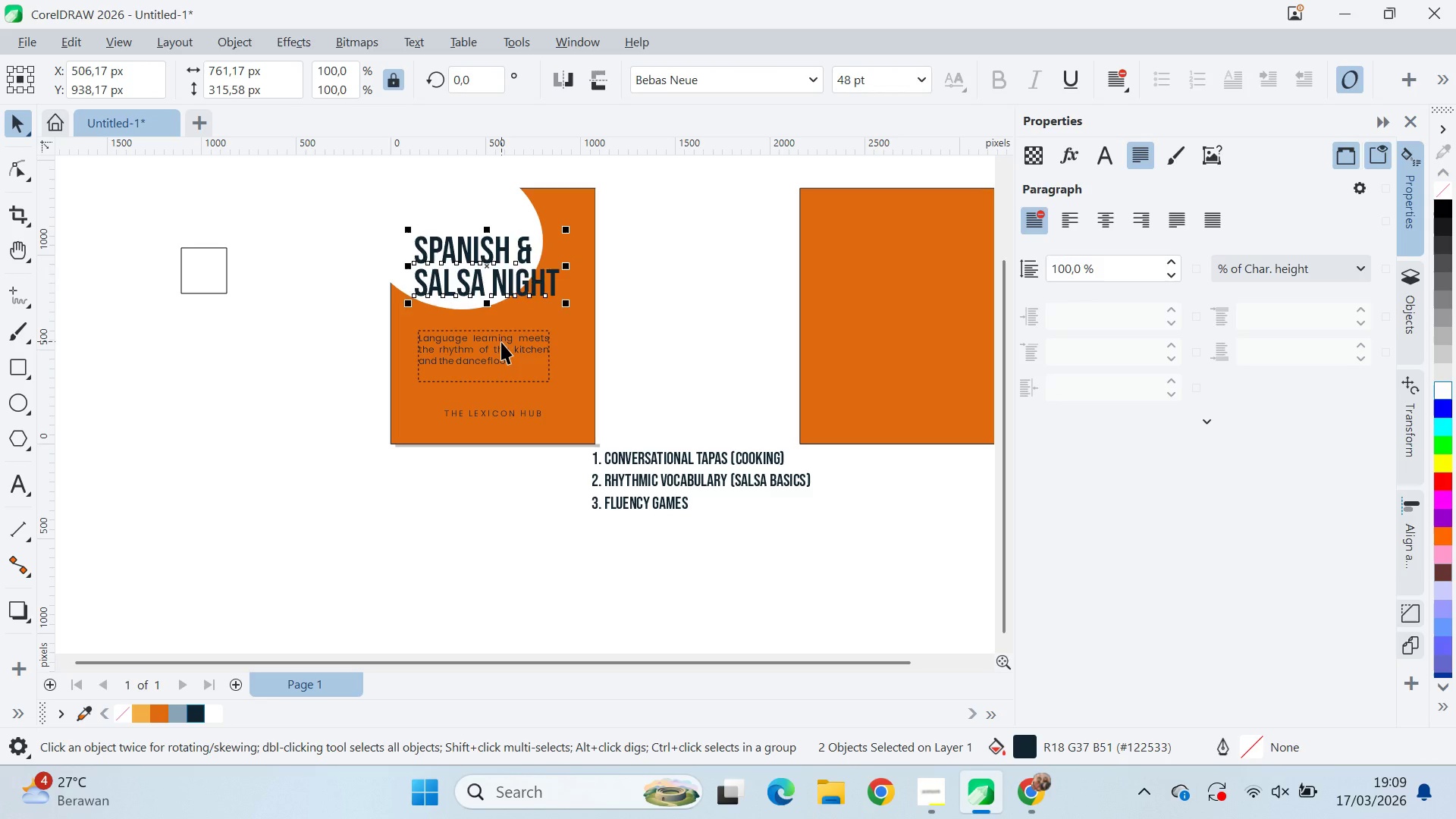 
key(Shift+ShiftLeft)
 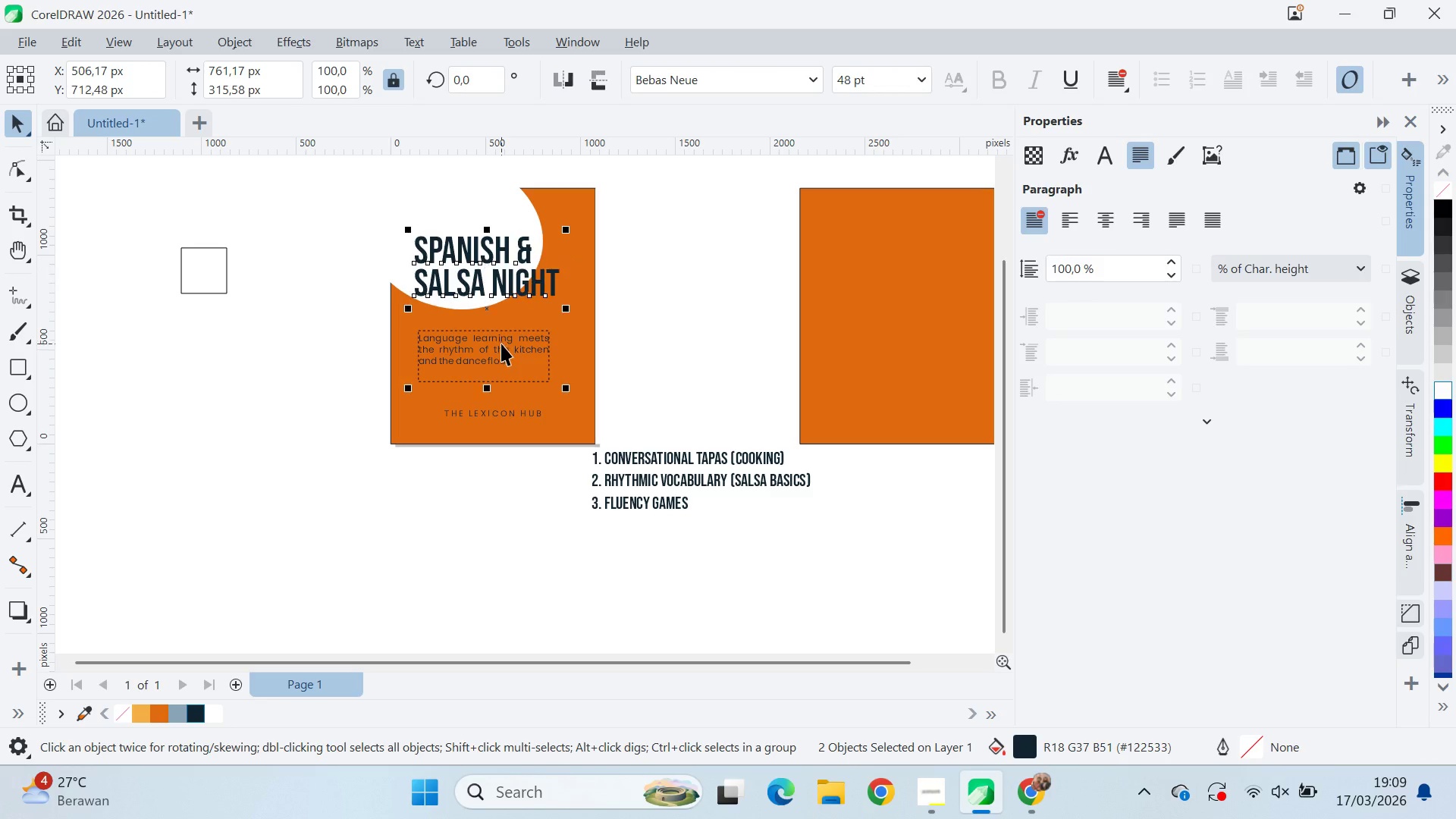 
left_click([501, 344])
 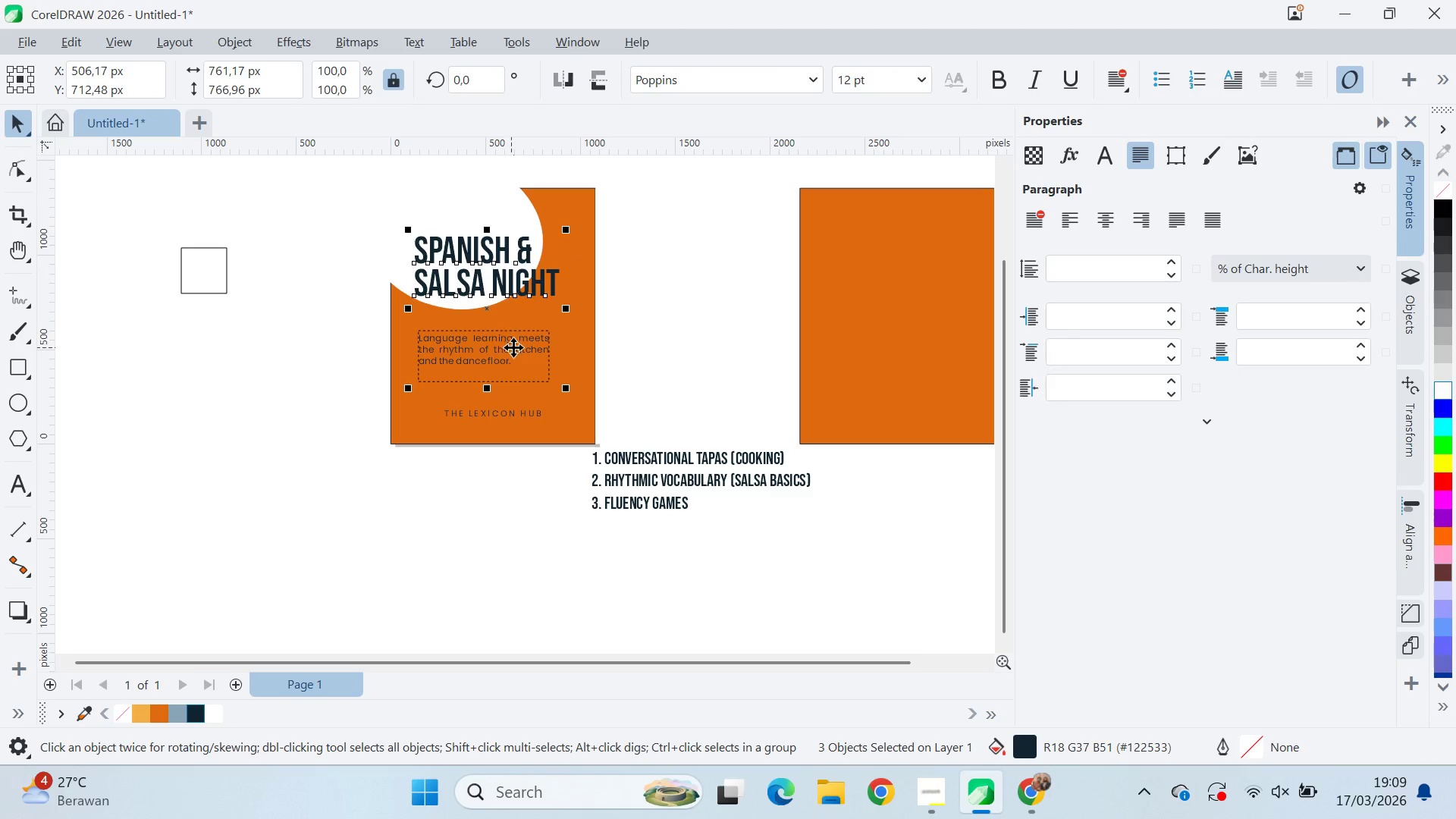 
key(Control+ControlLeft)
 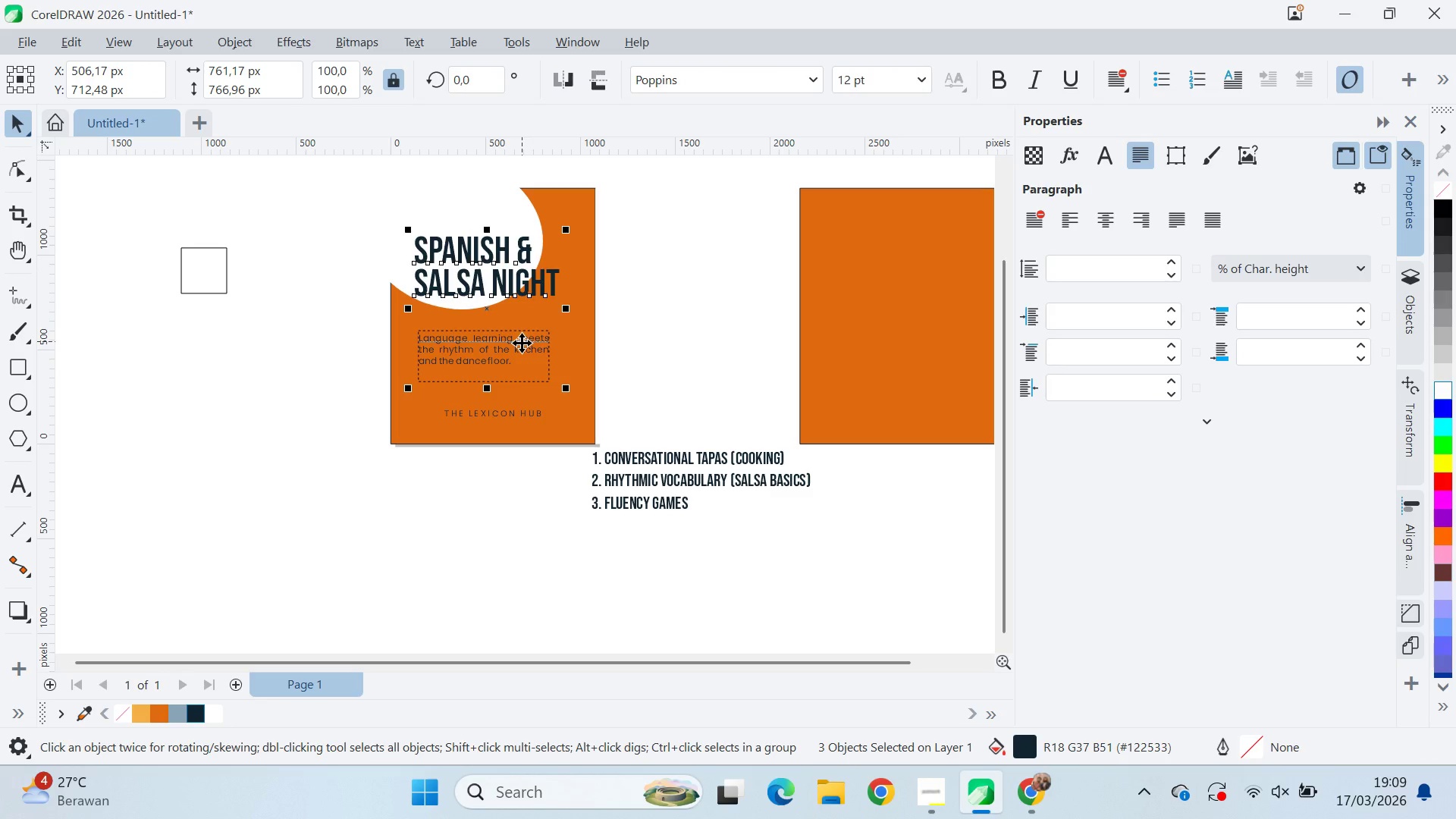 
key(L)
 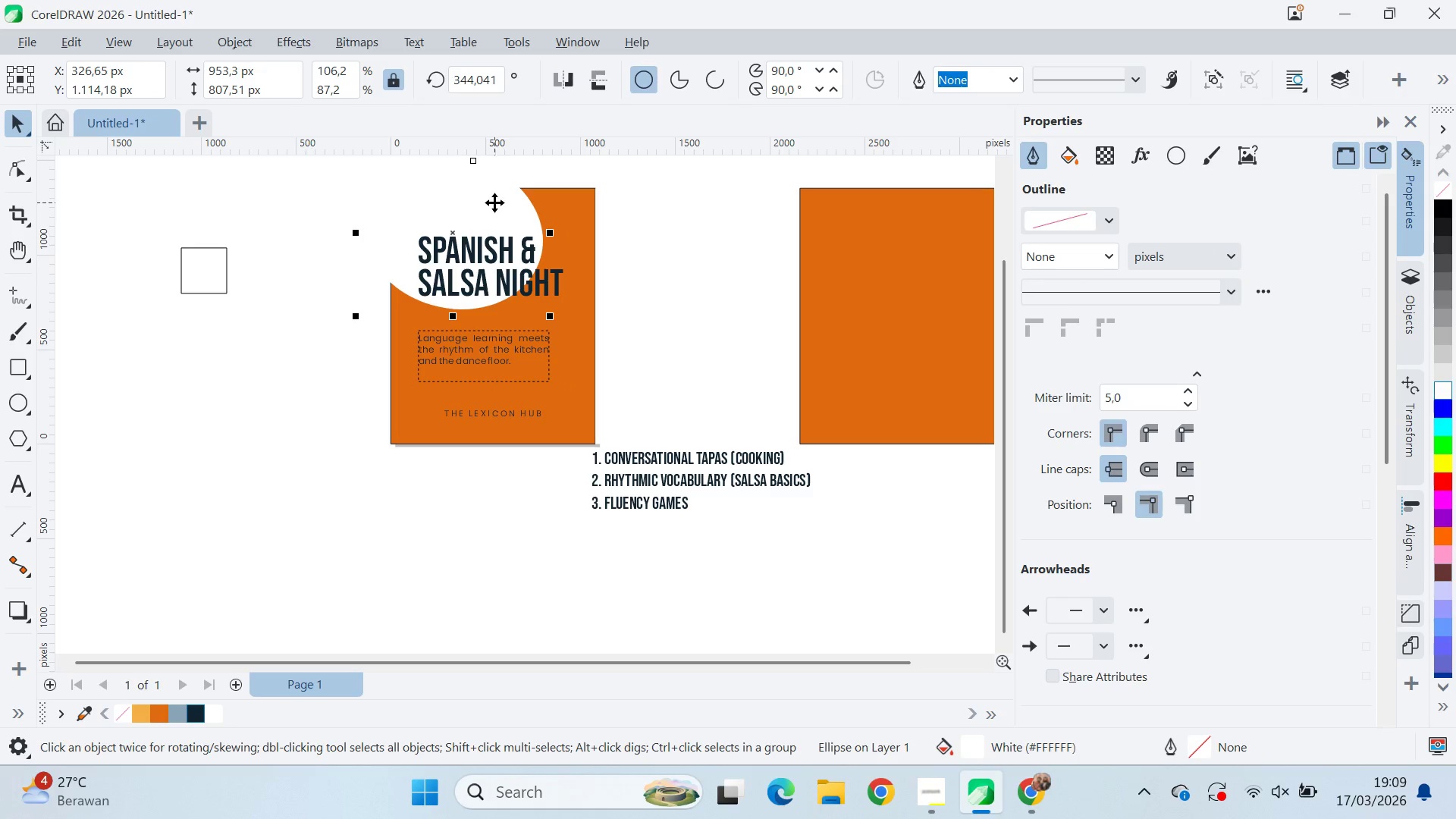 
key(Delete)
 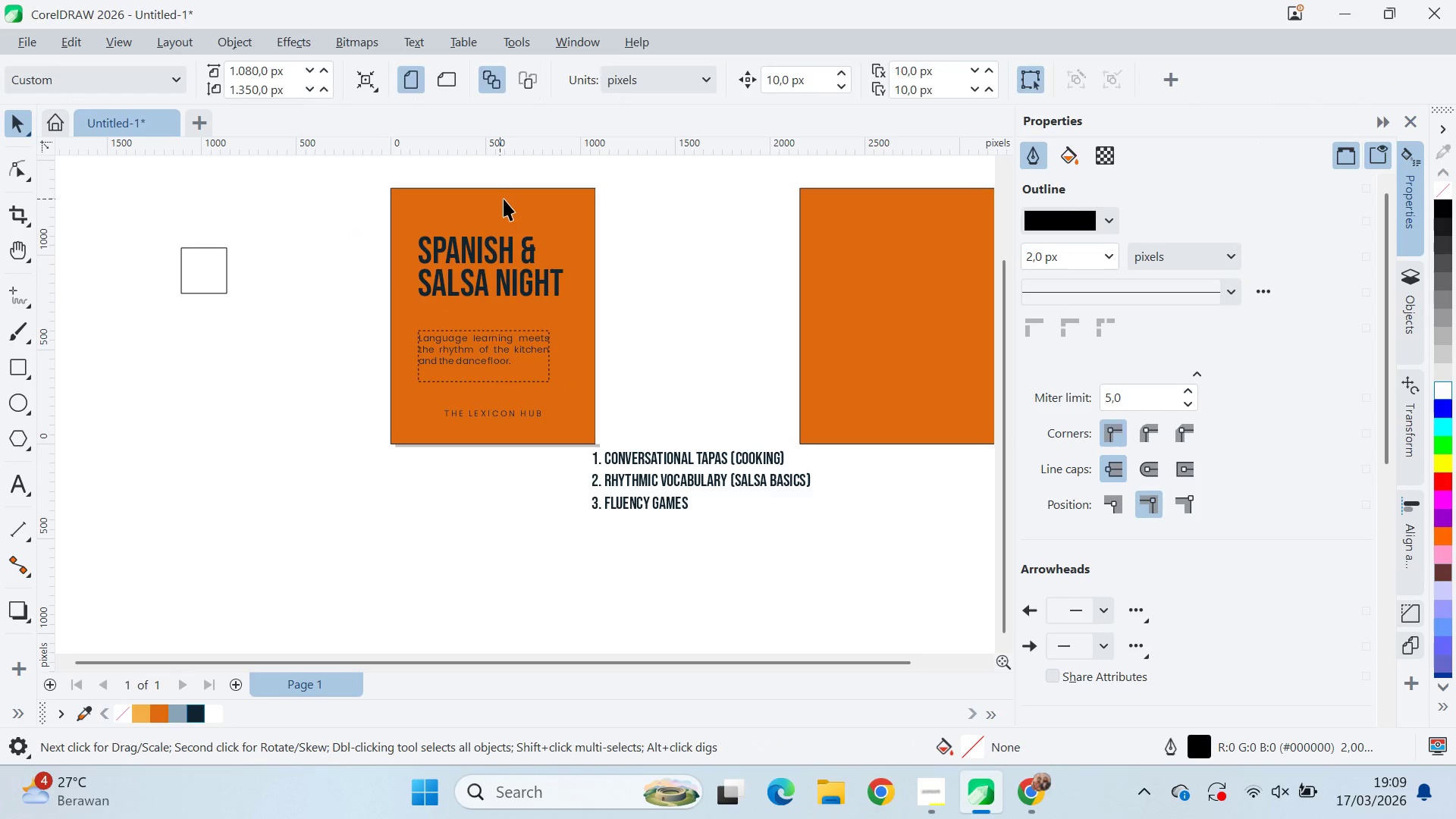 
key(Alt+AltLeft)
 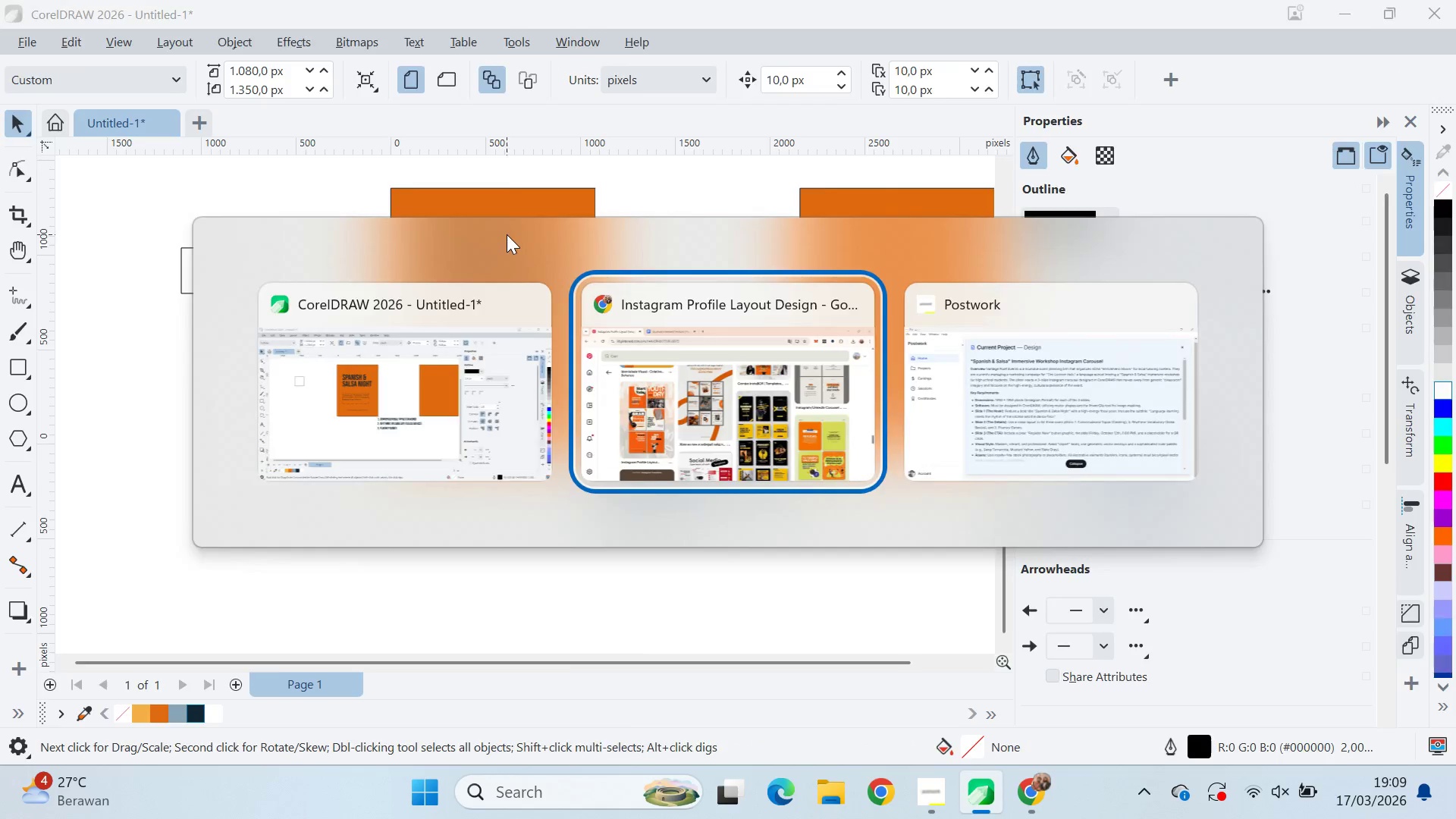 
key(Alt+Tab)
 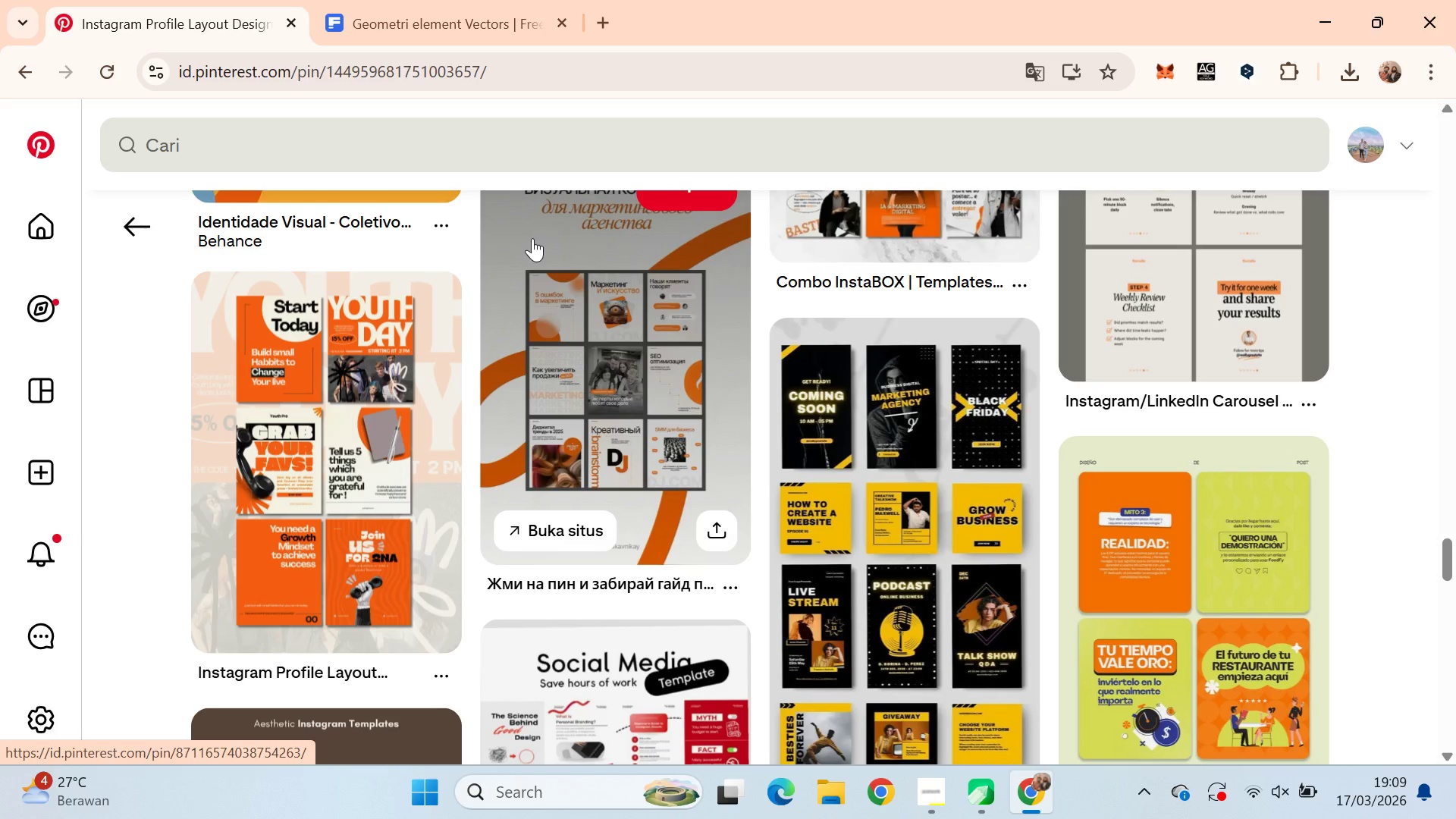 
wait(14.25)
 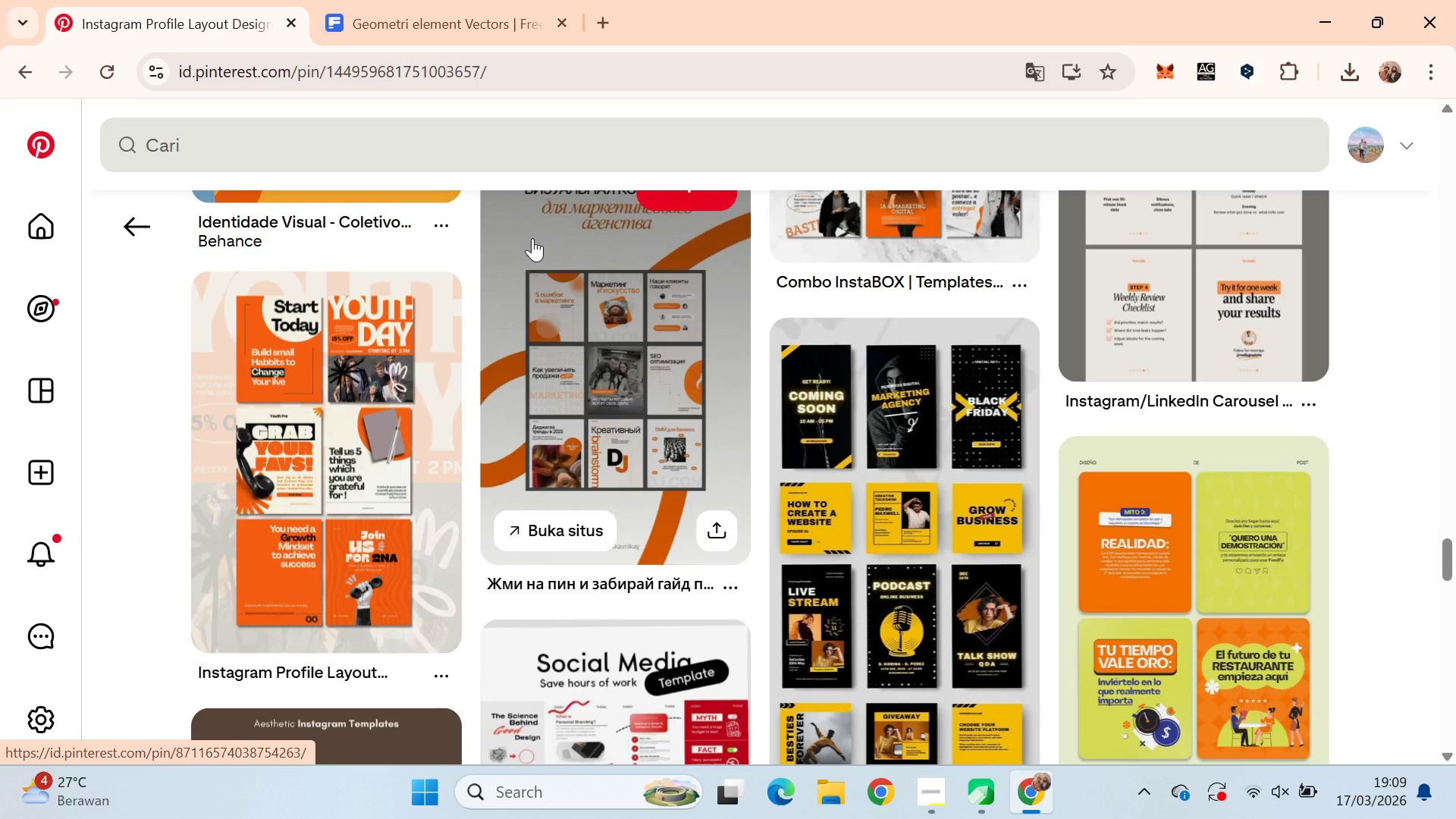 
key(Alt+AltLeft)
 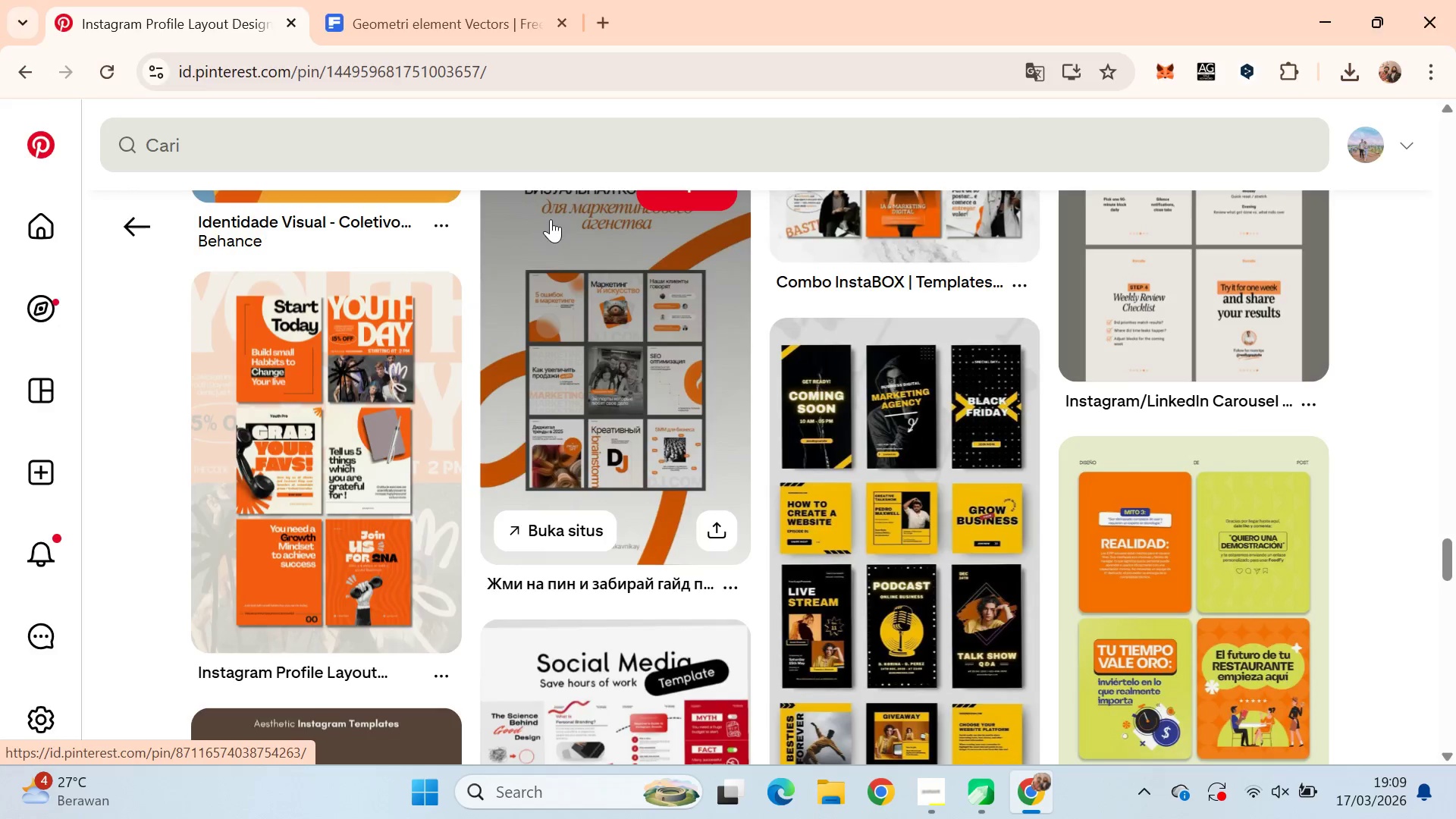 
key(Alt+Tab)
 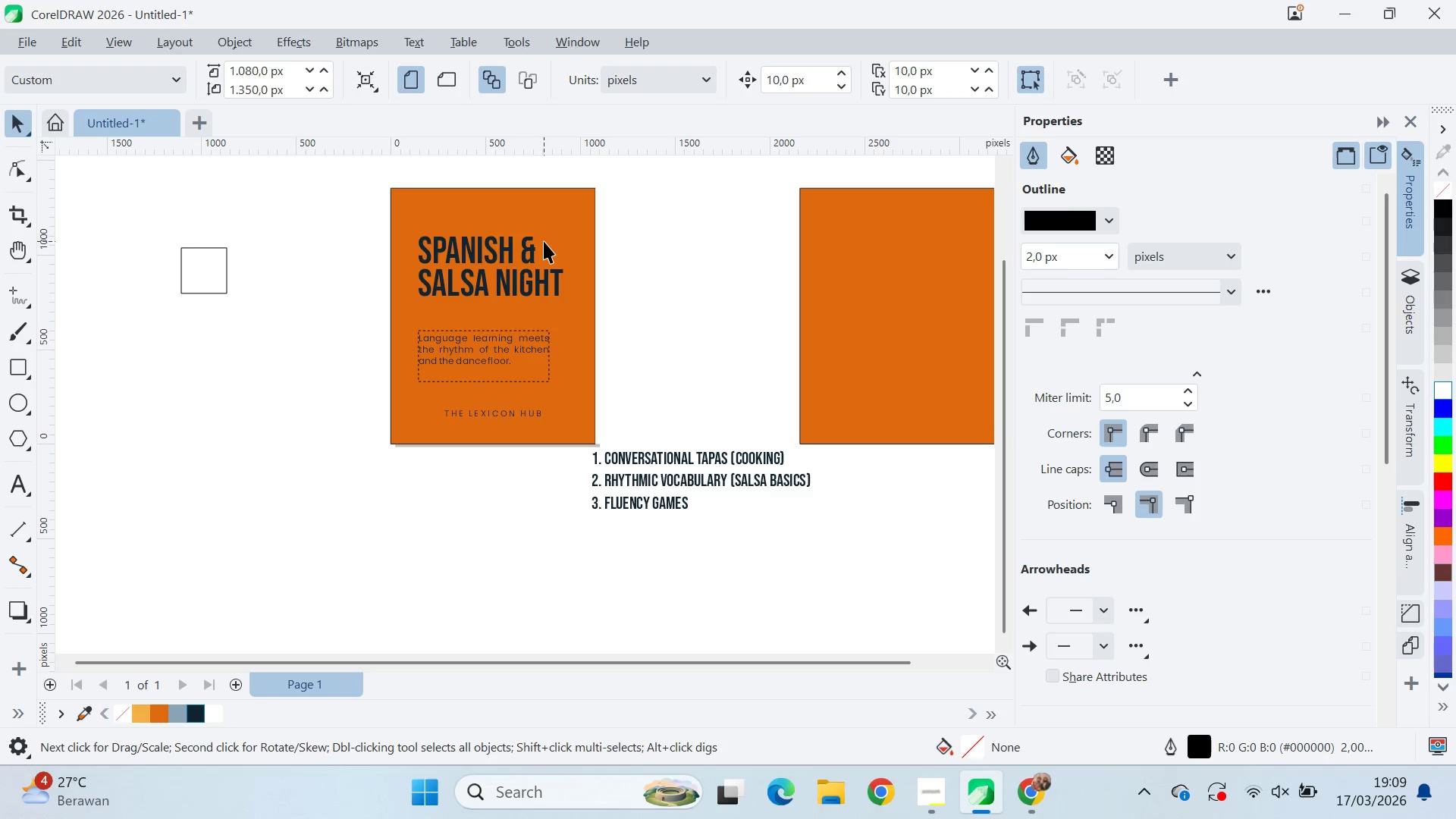 
key(Control+Z)
 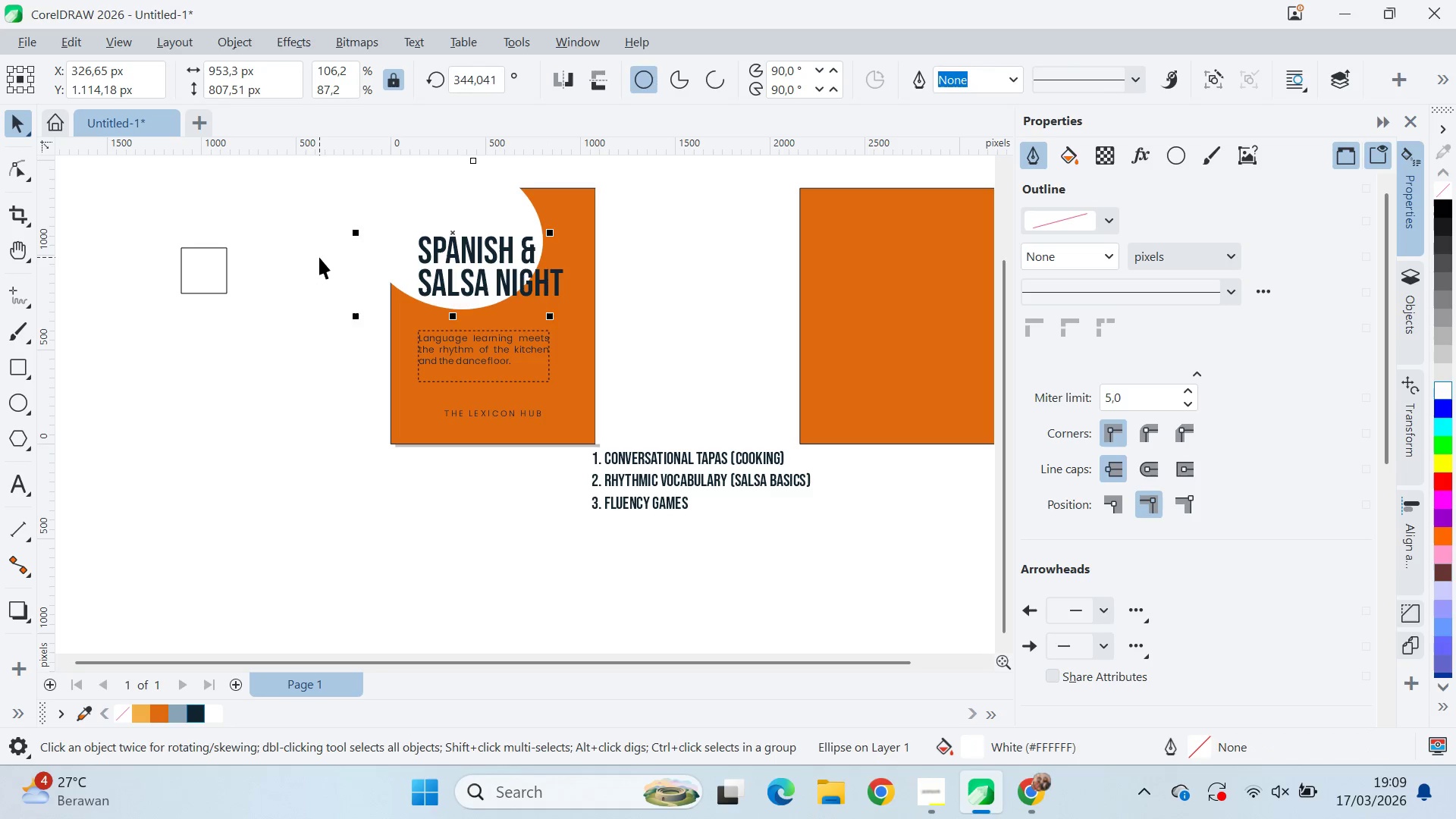 
left_click([318, 260])
 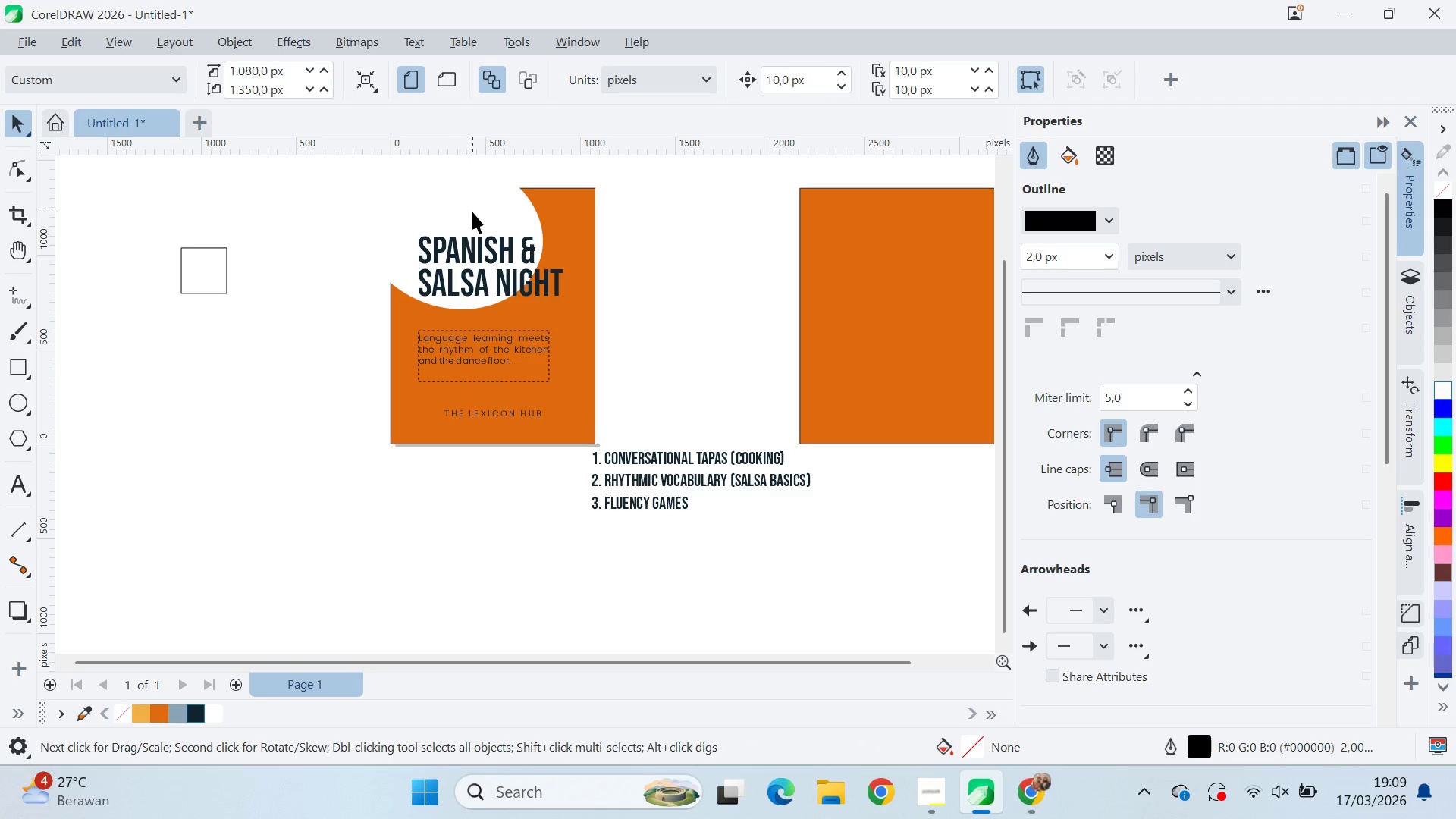 
left_click_drag(start_coordinate=[472, 212], to_coordinate=[463, 206])
 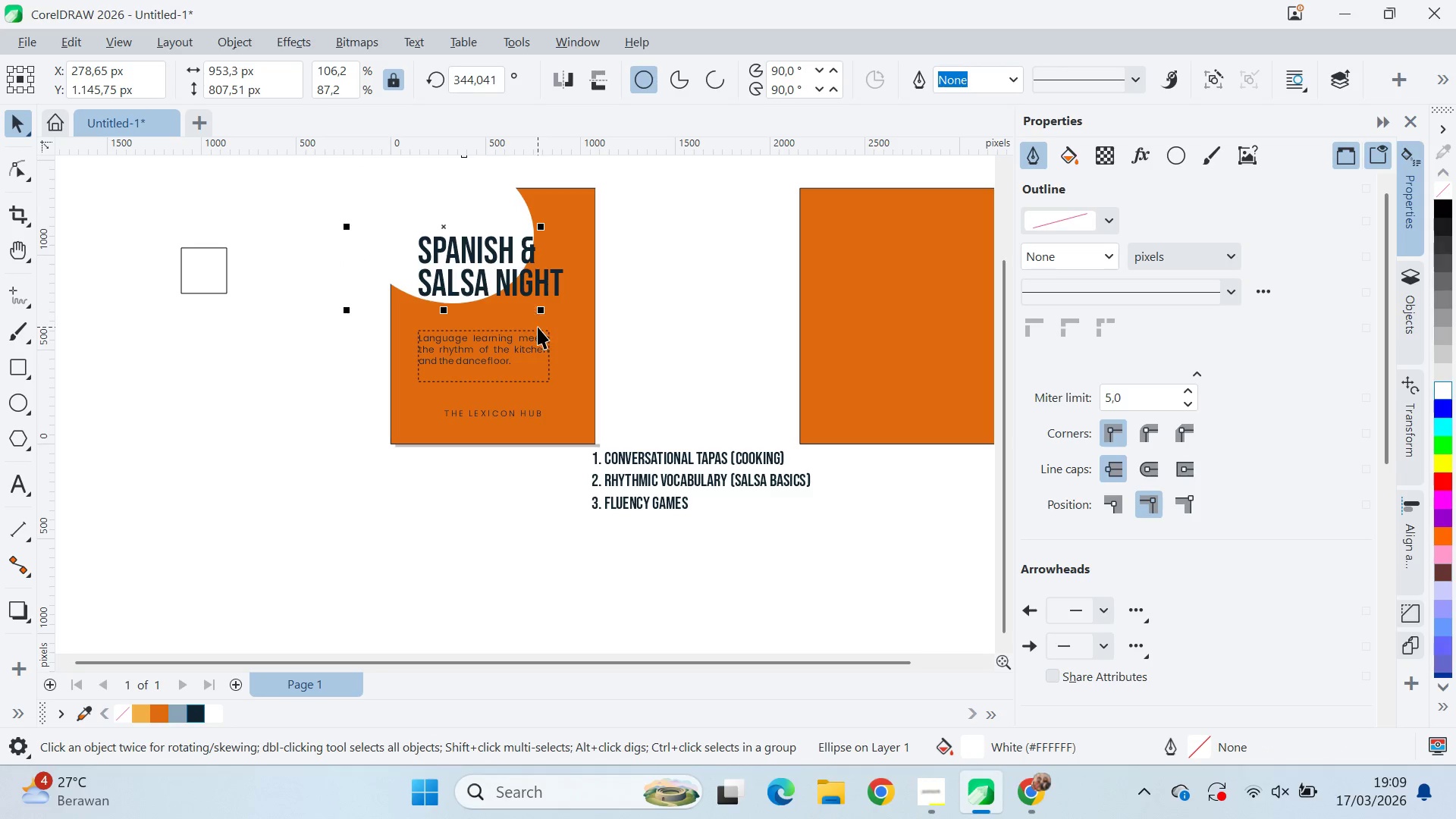 
key(Shift+ShiftLeft)
 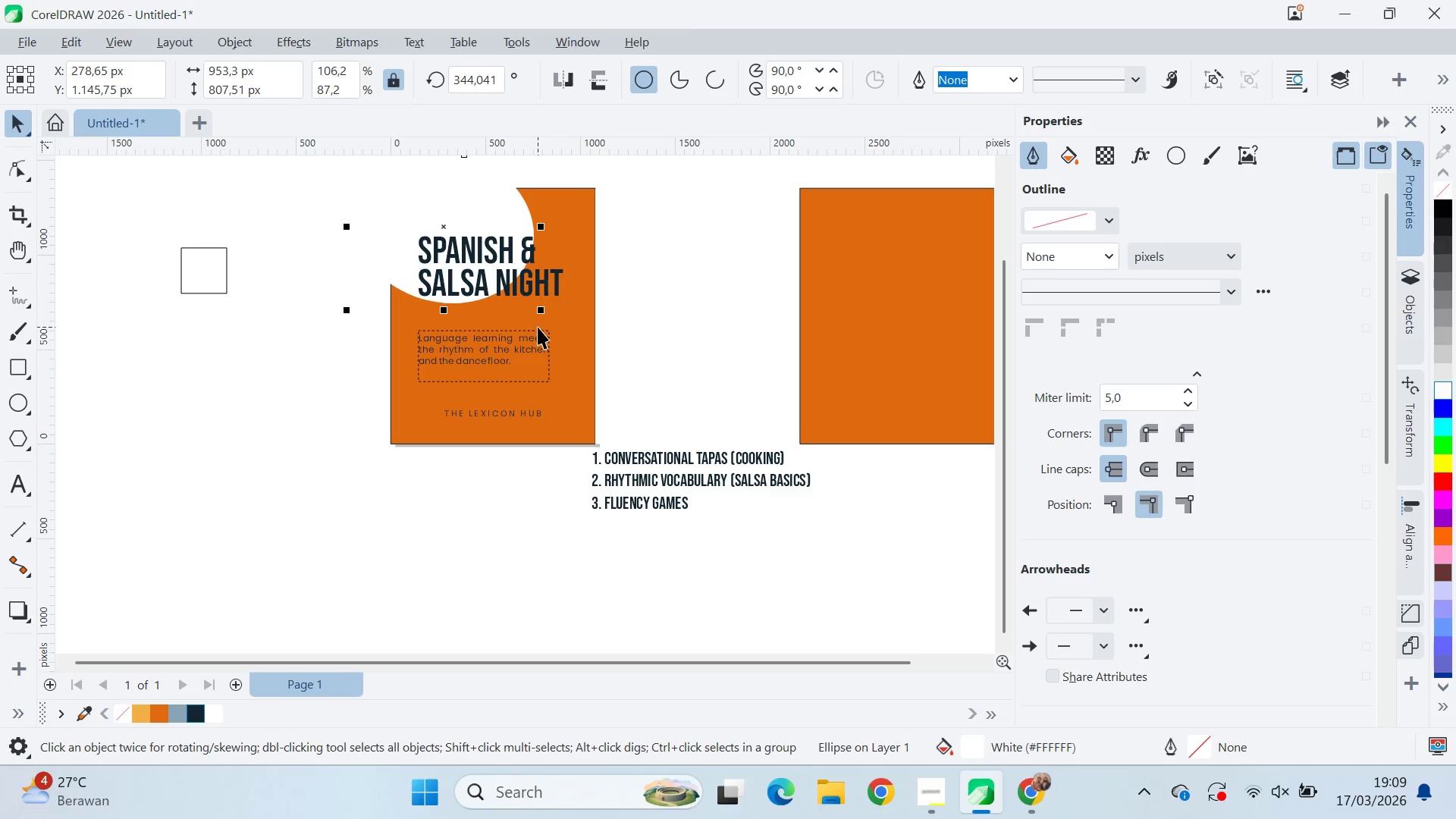 
left_click_drag(start_coordinate=[541, 316], to_coordinate=[525, 304])
 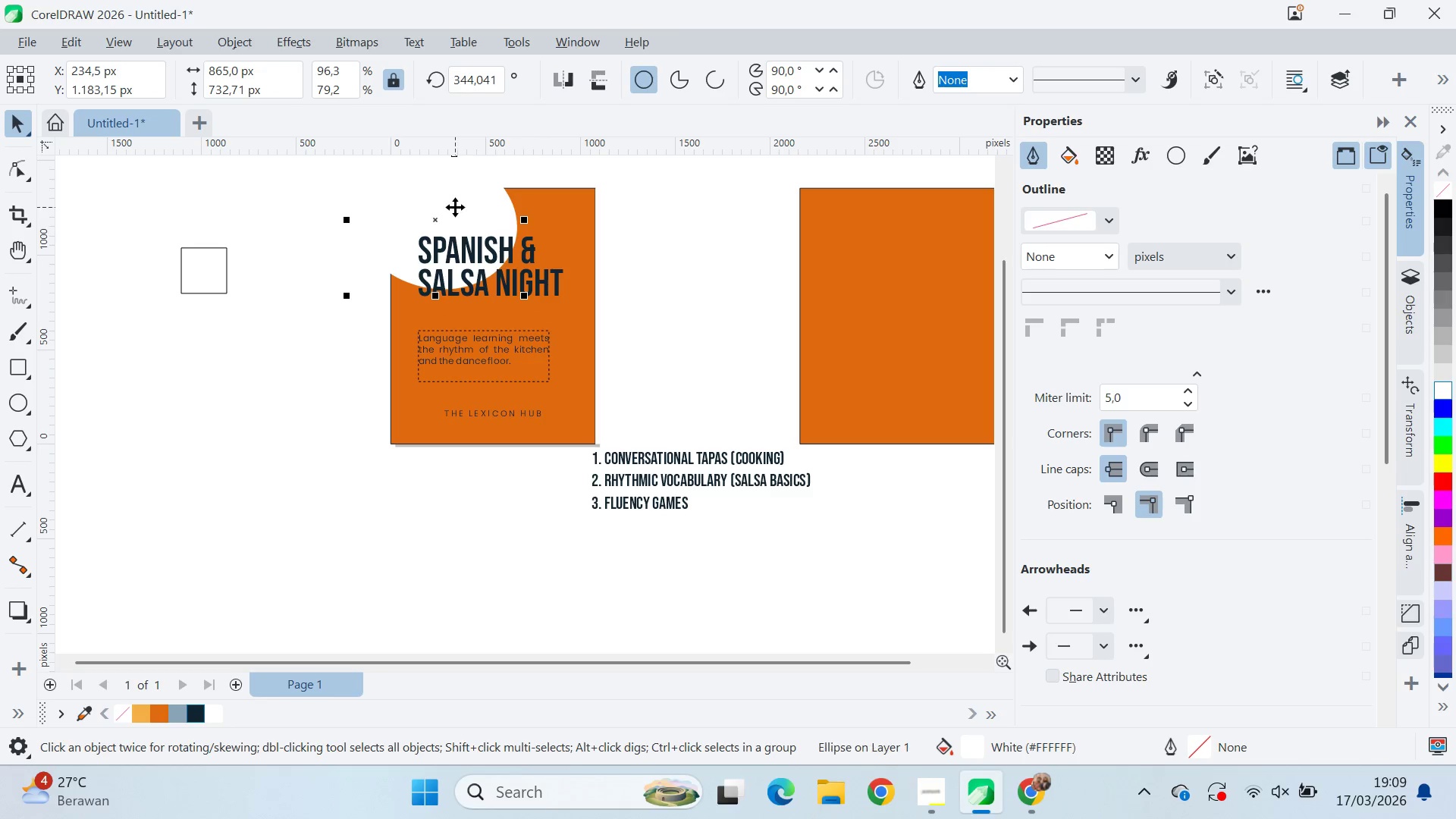 
left_click_drag(start_coordinate=[455, 207], to_coordinate=[468, 222])
 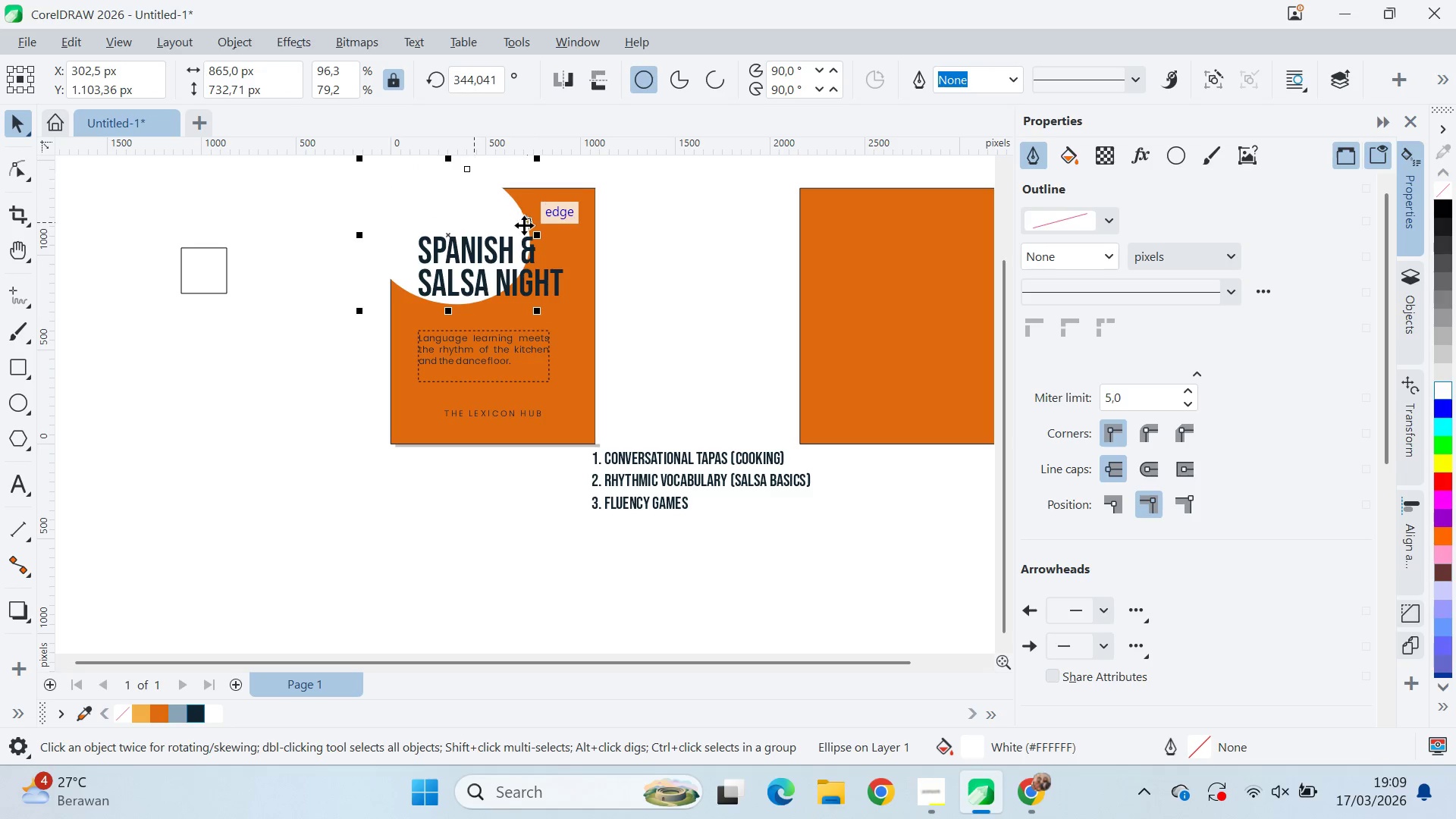 
left_click_drag(start_coordinate=[542, 233], to_coordinate=[519, 232])
 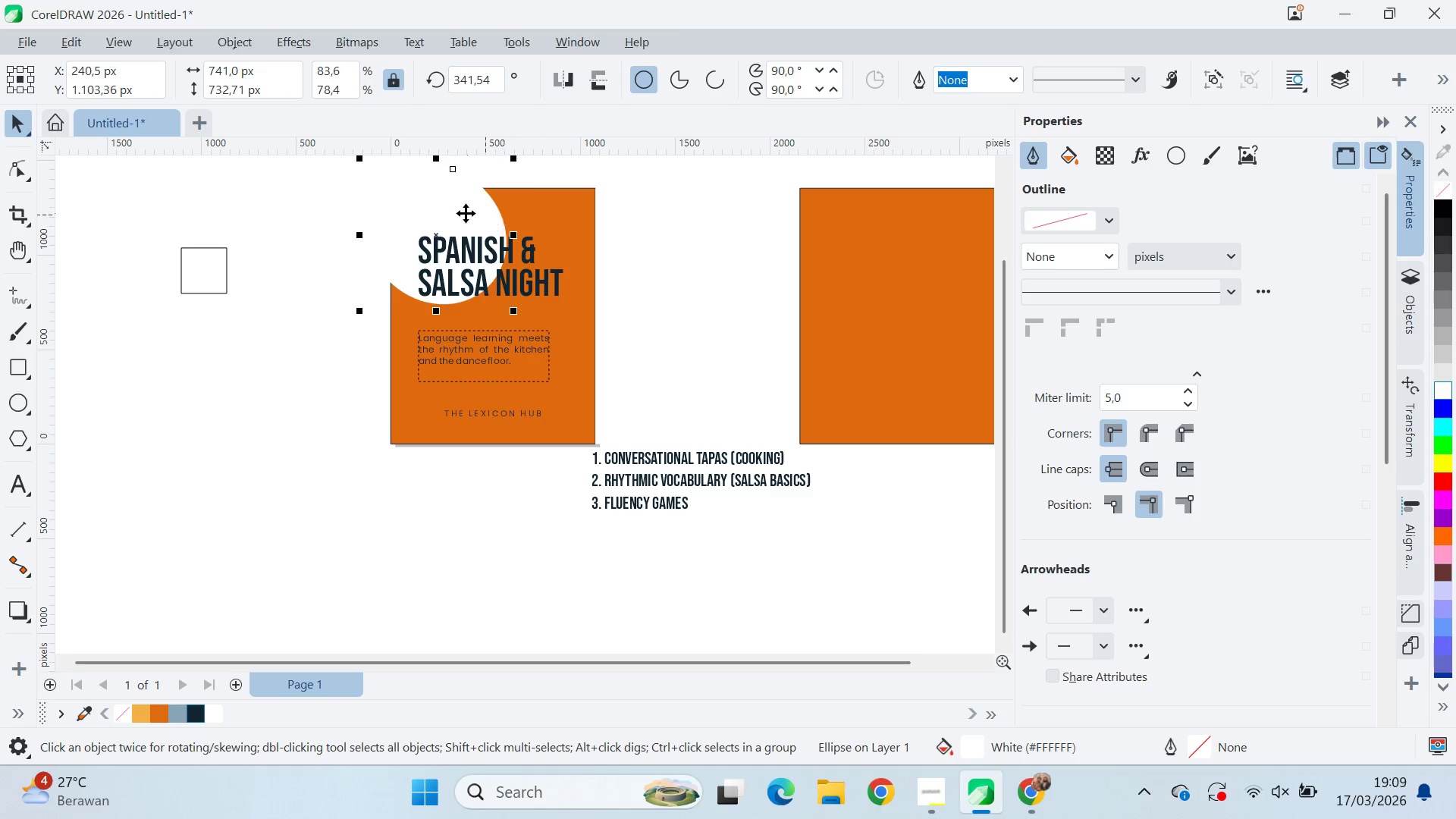 
left_click_drag(start_coordinate=[466, 213], to_coordinate=[478, 216])
 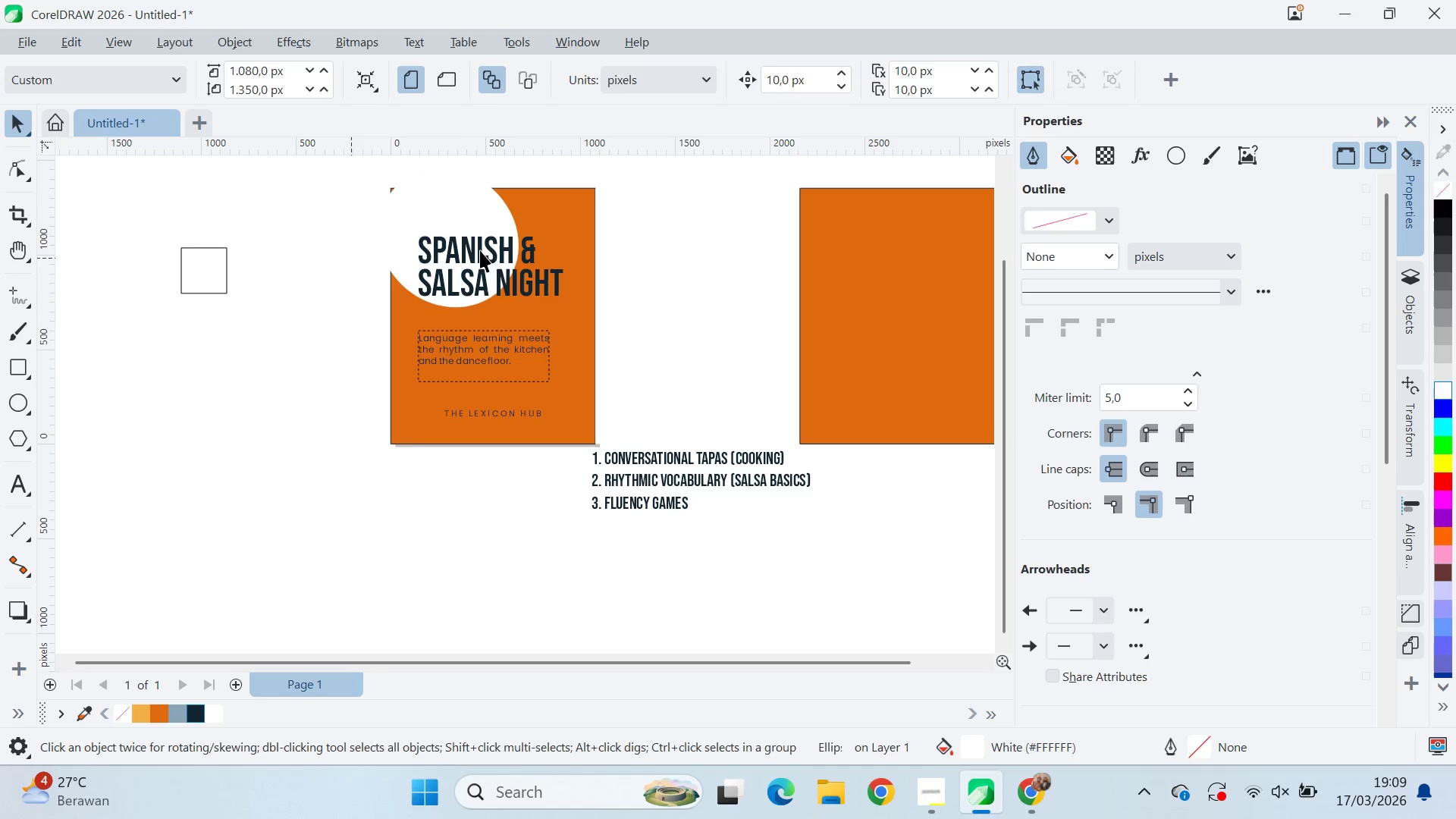 
double_click([484, 250])
 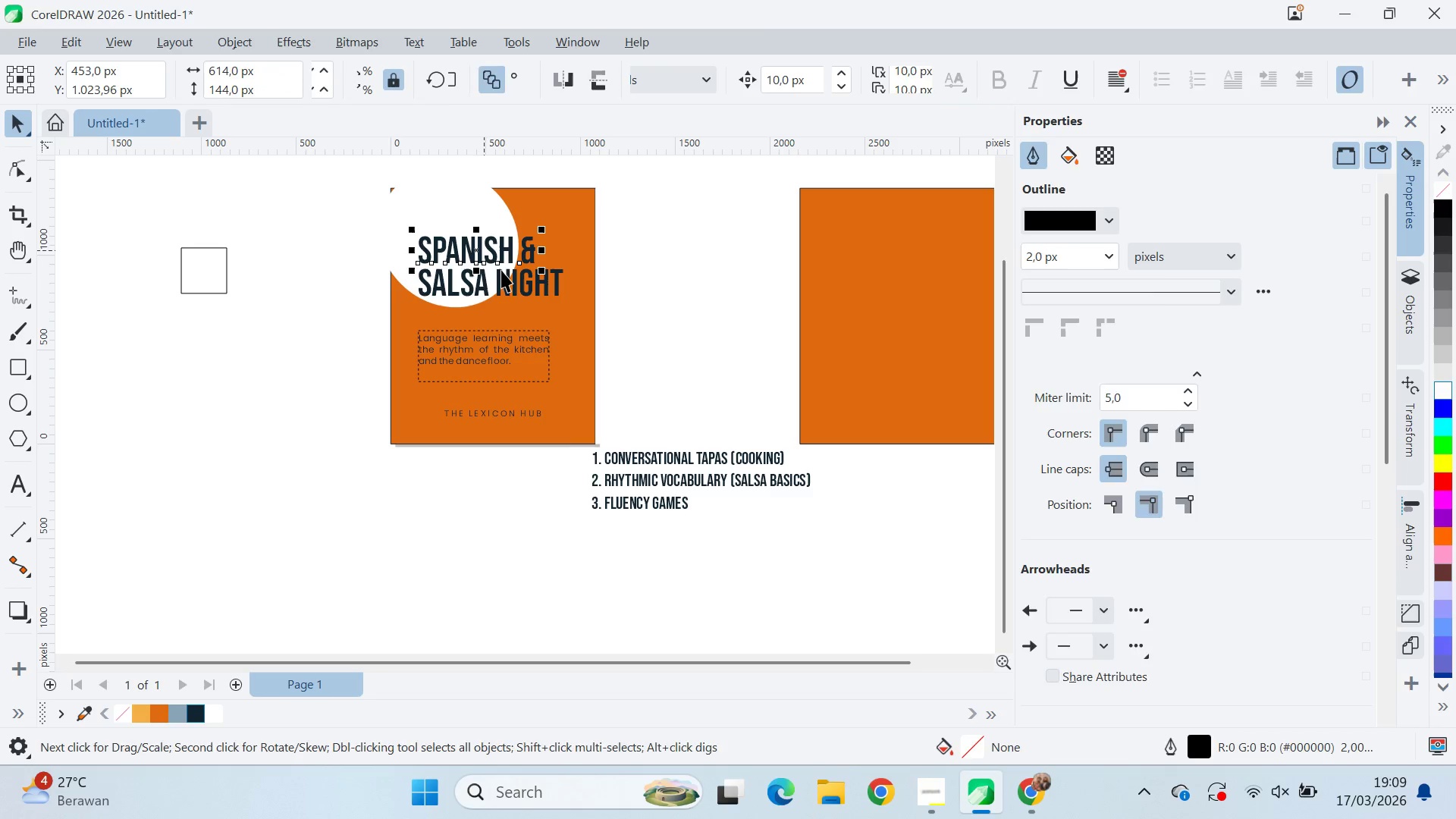 
hold_key(key=ShiftLeft, duration=0.31)
triple_click([513, 284])
 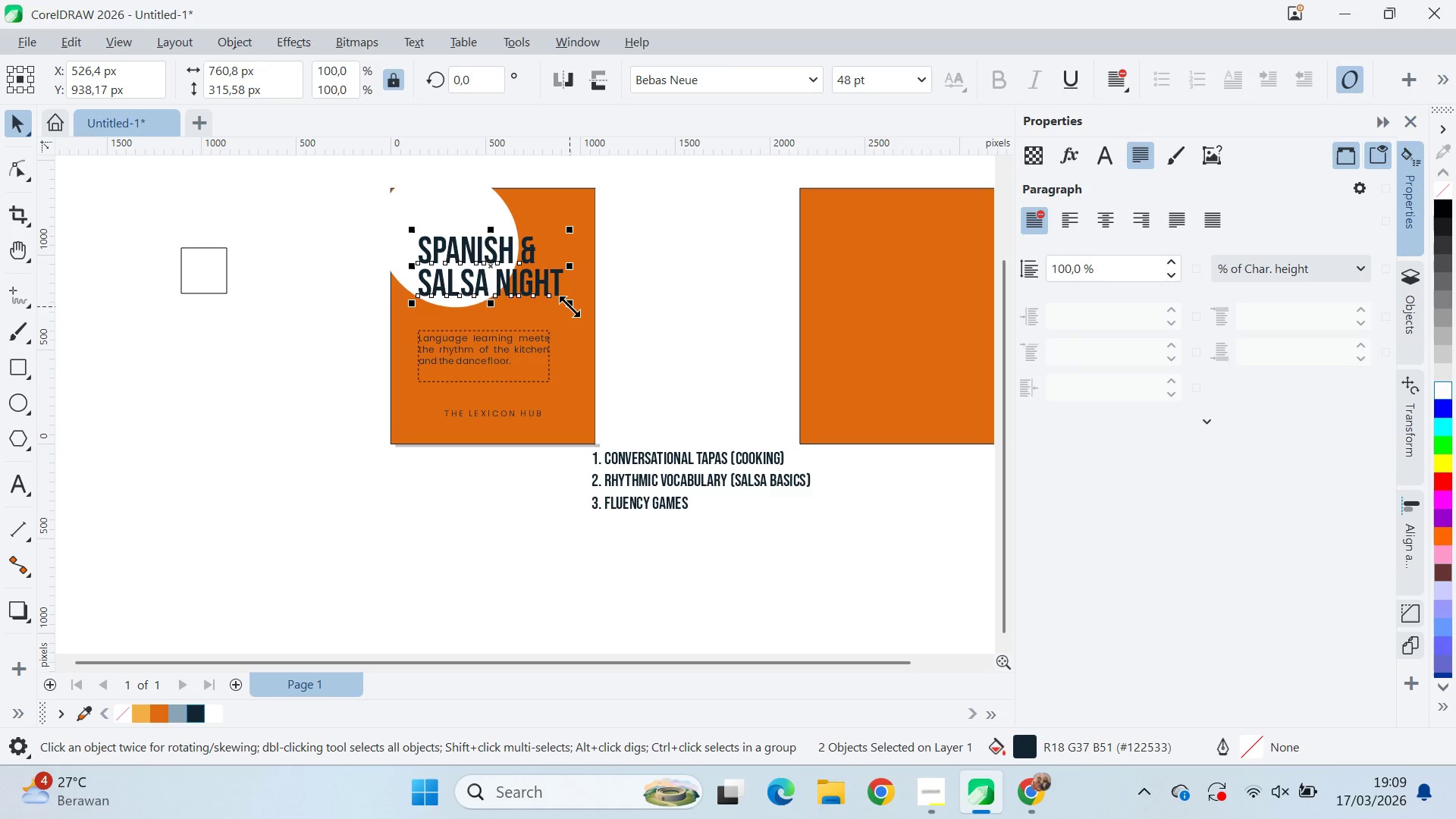 
left_click_drag(start_coordinate=[571, 306], to_coordinate=[521, 305])
 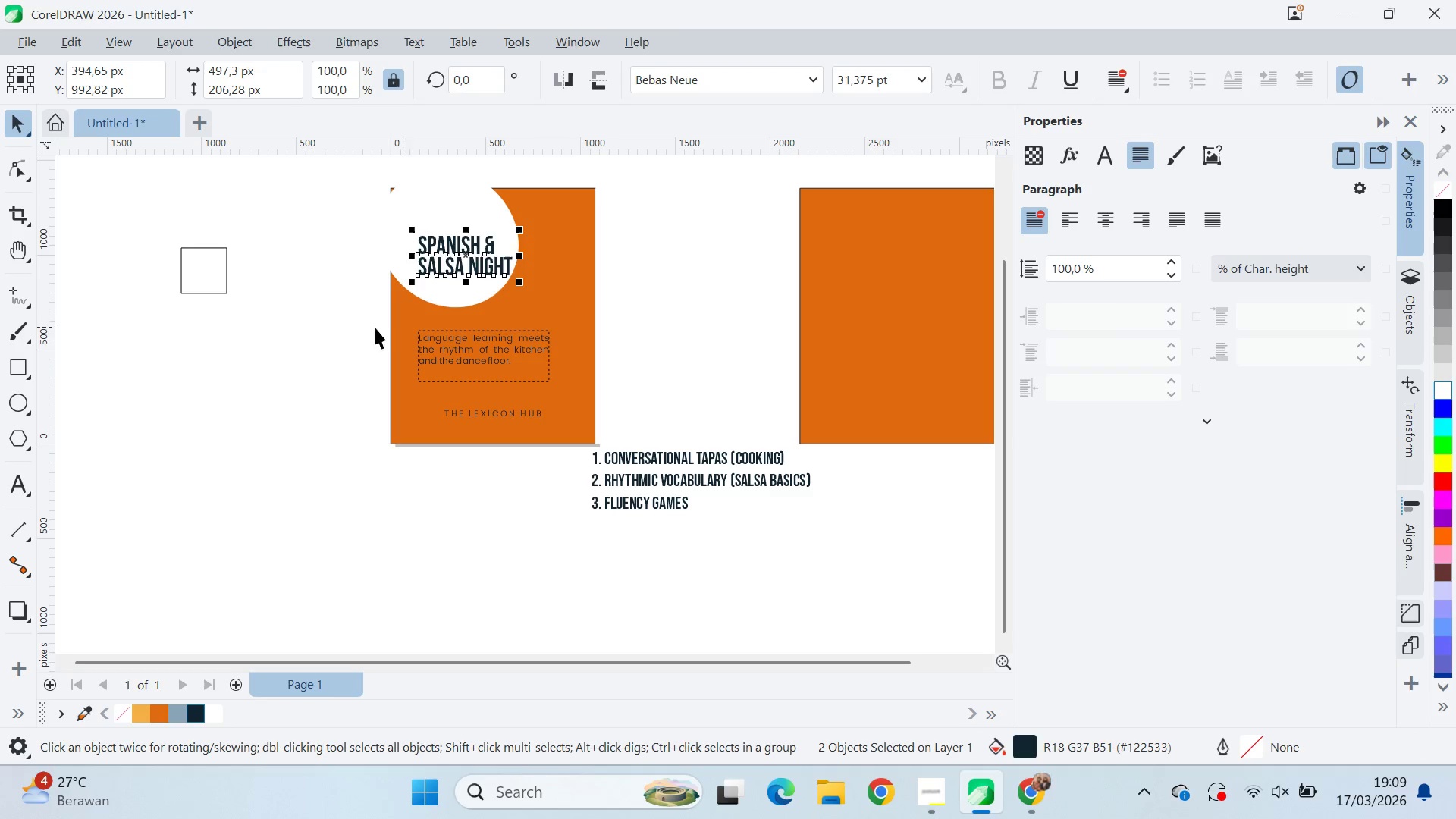 
left_click([273, 319])
 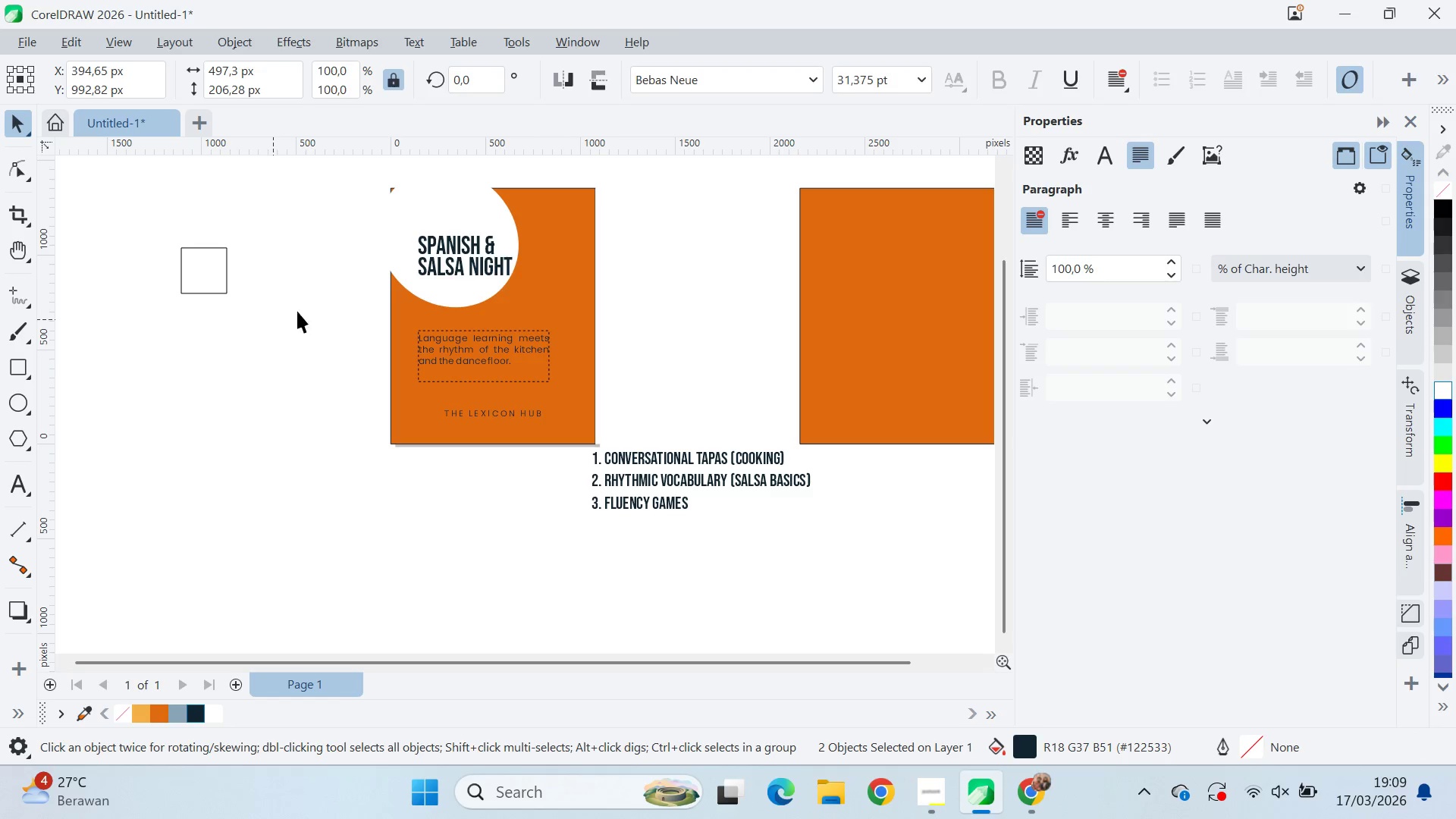 
type(qv)
 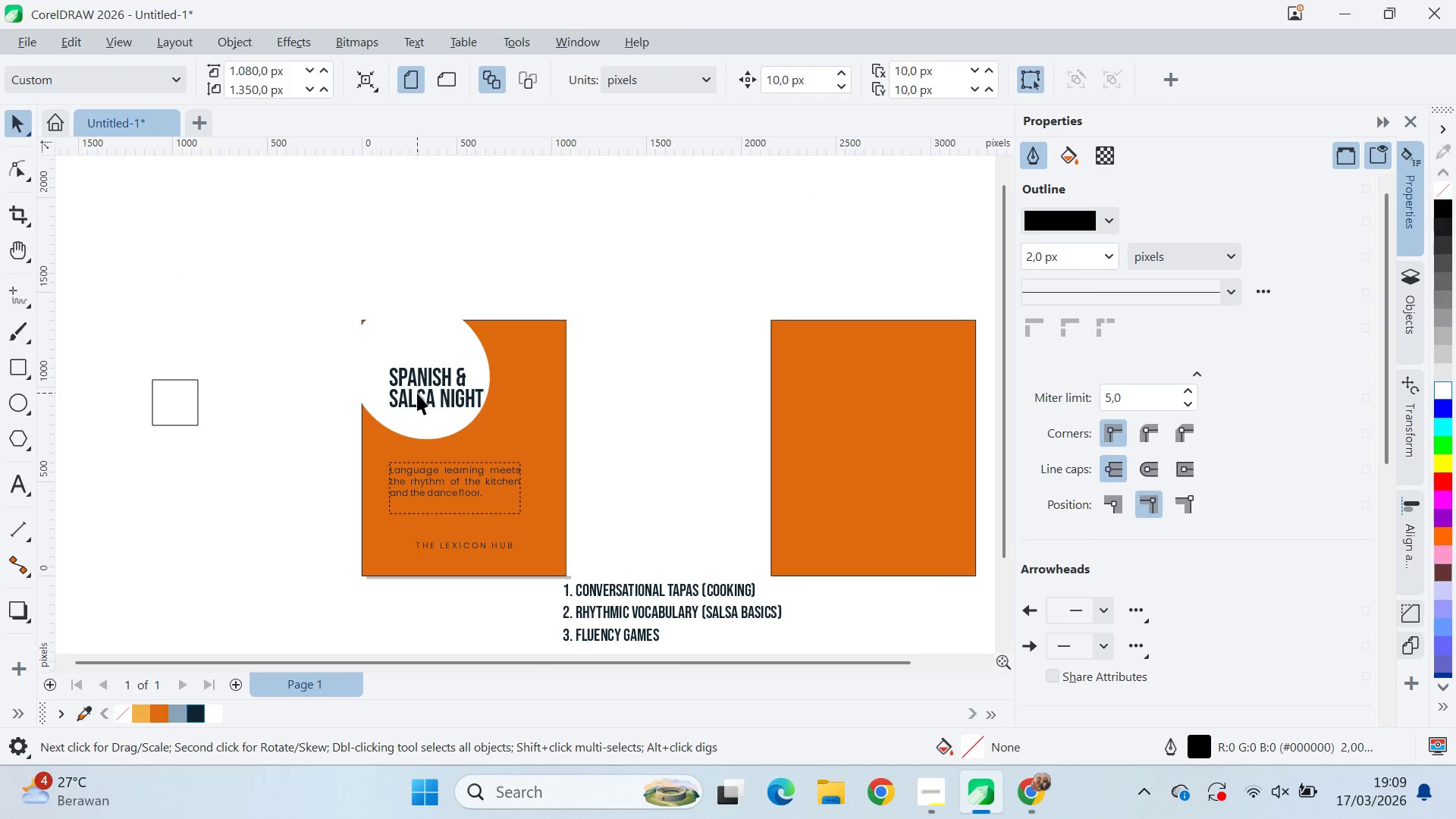 
left_click_drag(start_coordinate=[487, 283], to_coordinate=[458, 415])
 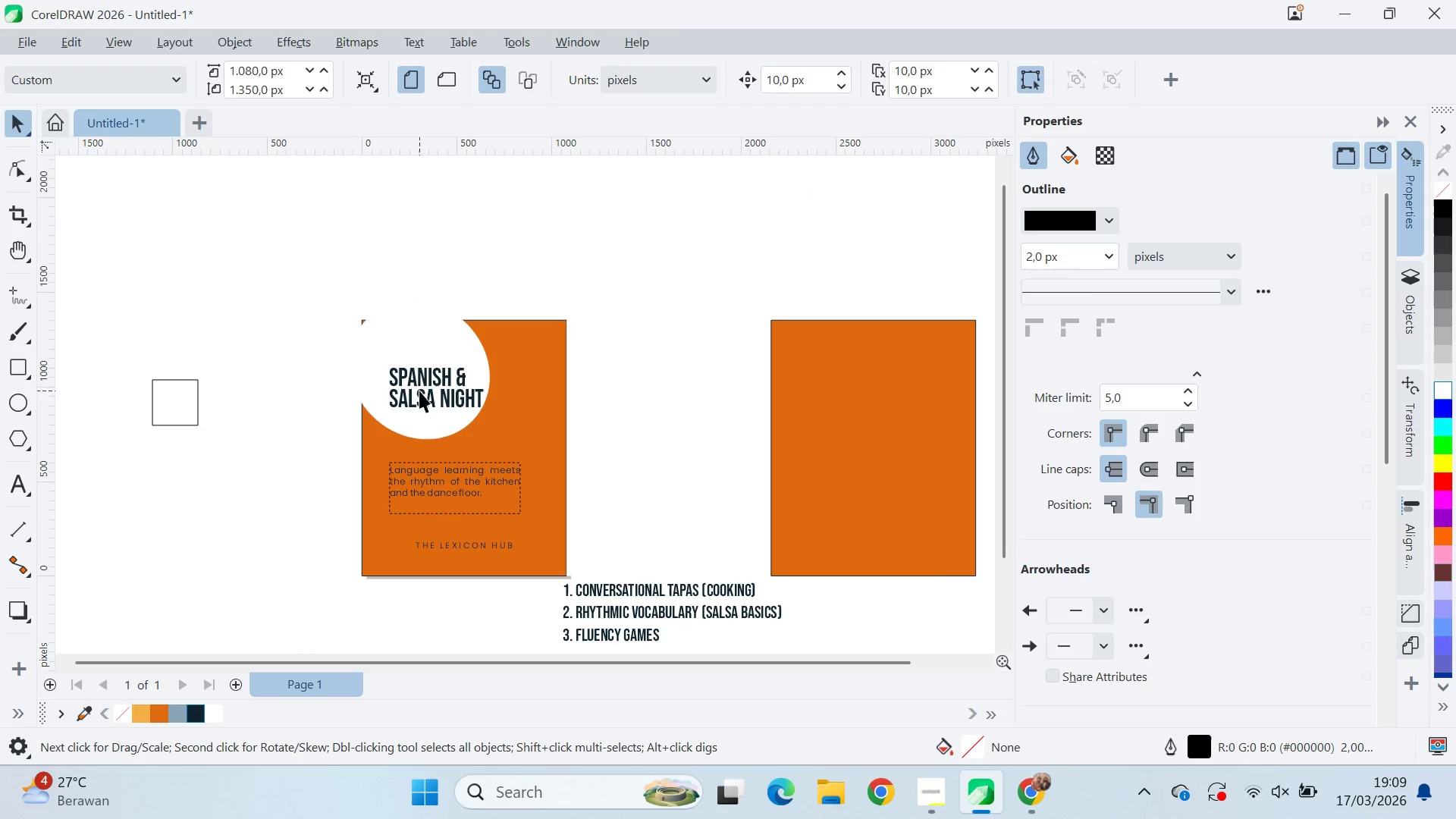 
scroll: coordinate [428, 378], scroll_direction: up, amount: 1.0
 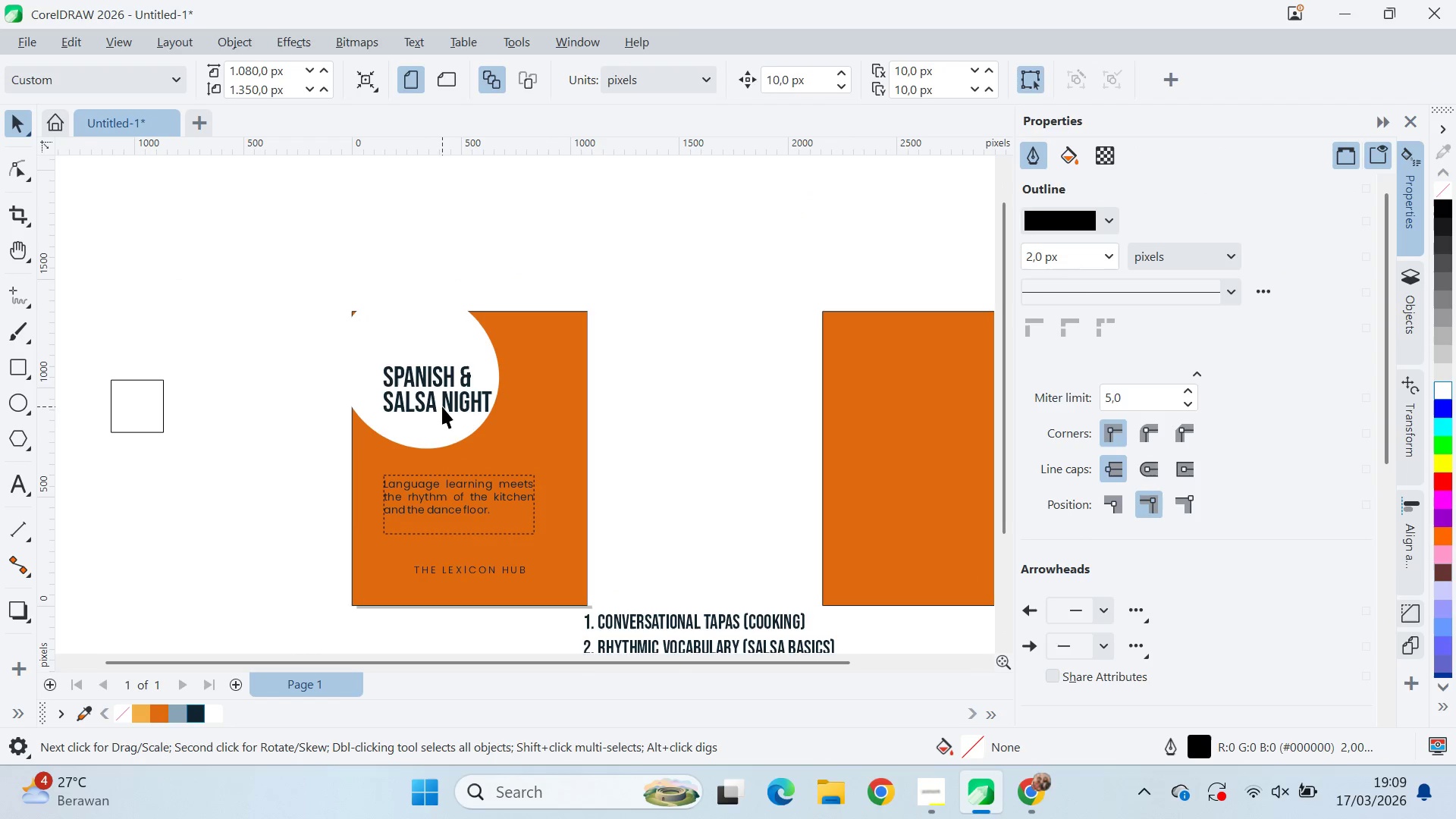 
key(Alt+AltLeft)
 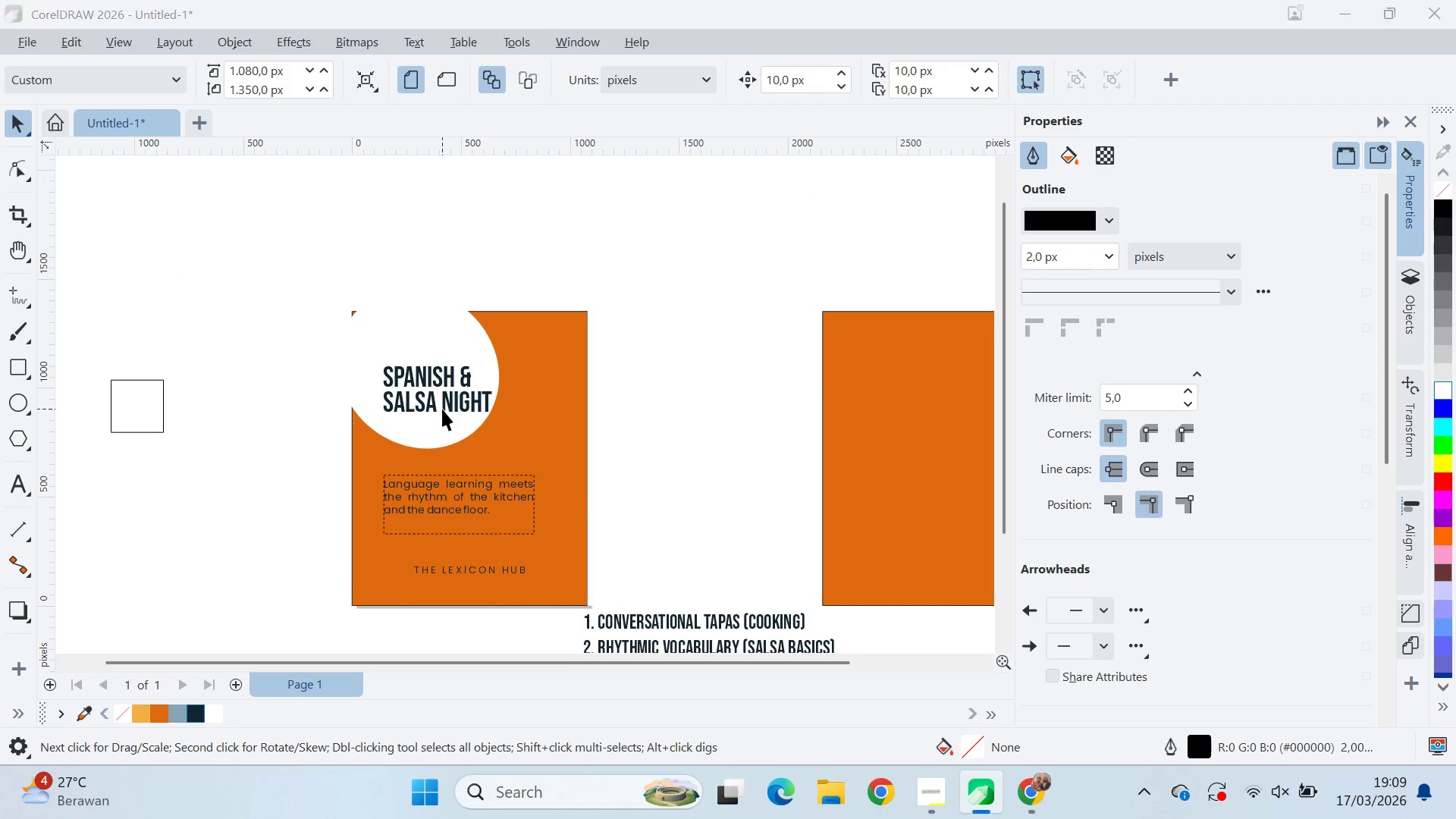 
key(Alt+Tab)
 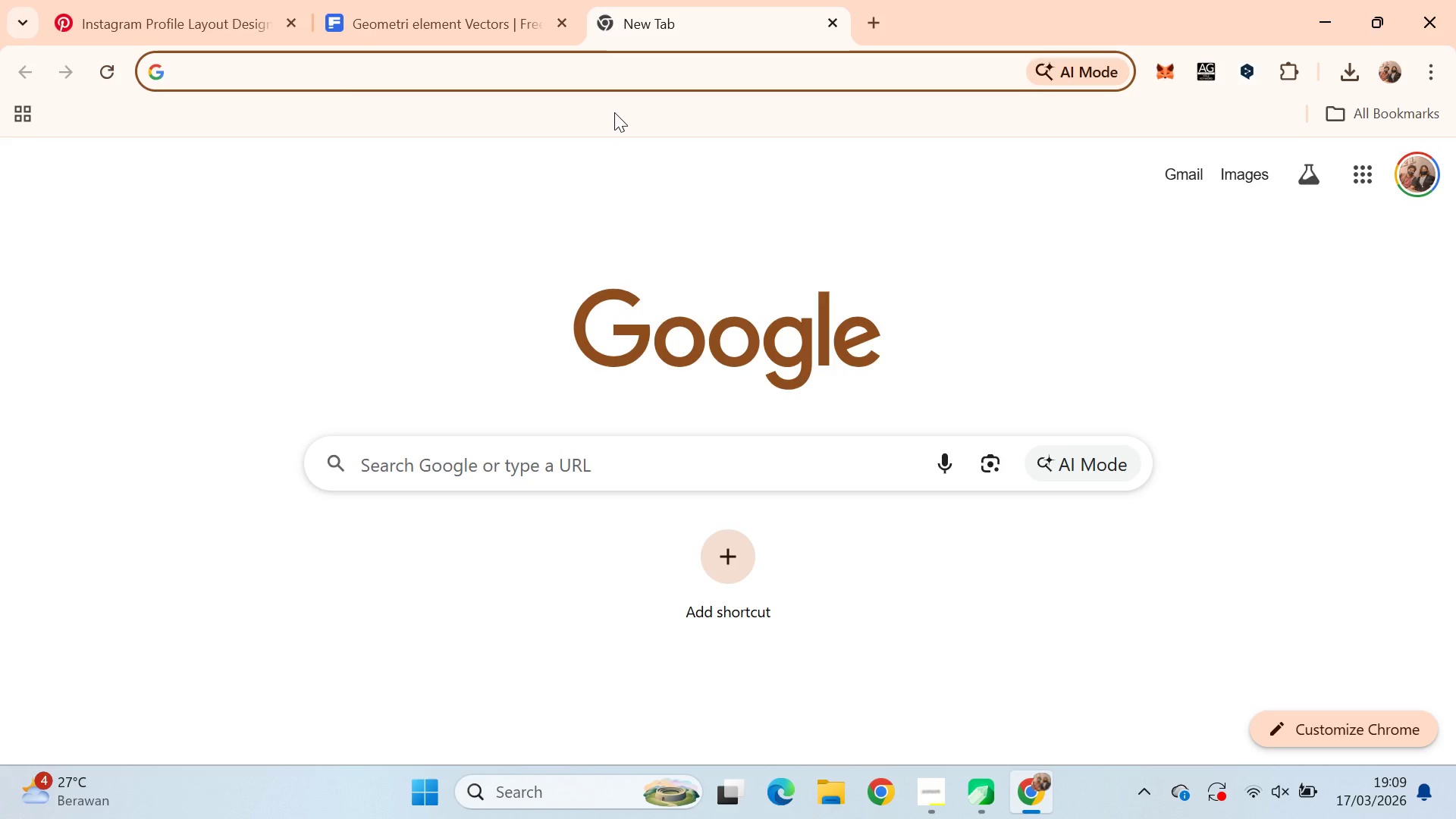 
type(goo)
key(Backspace)
key(Backspace)
 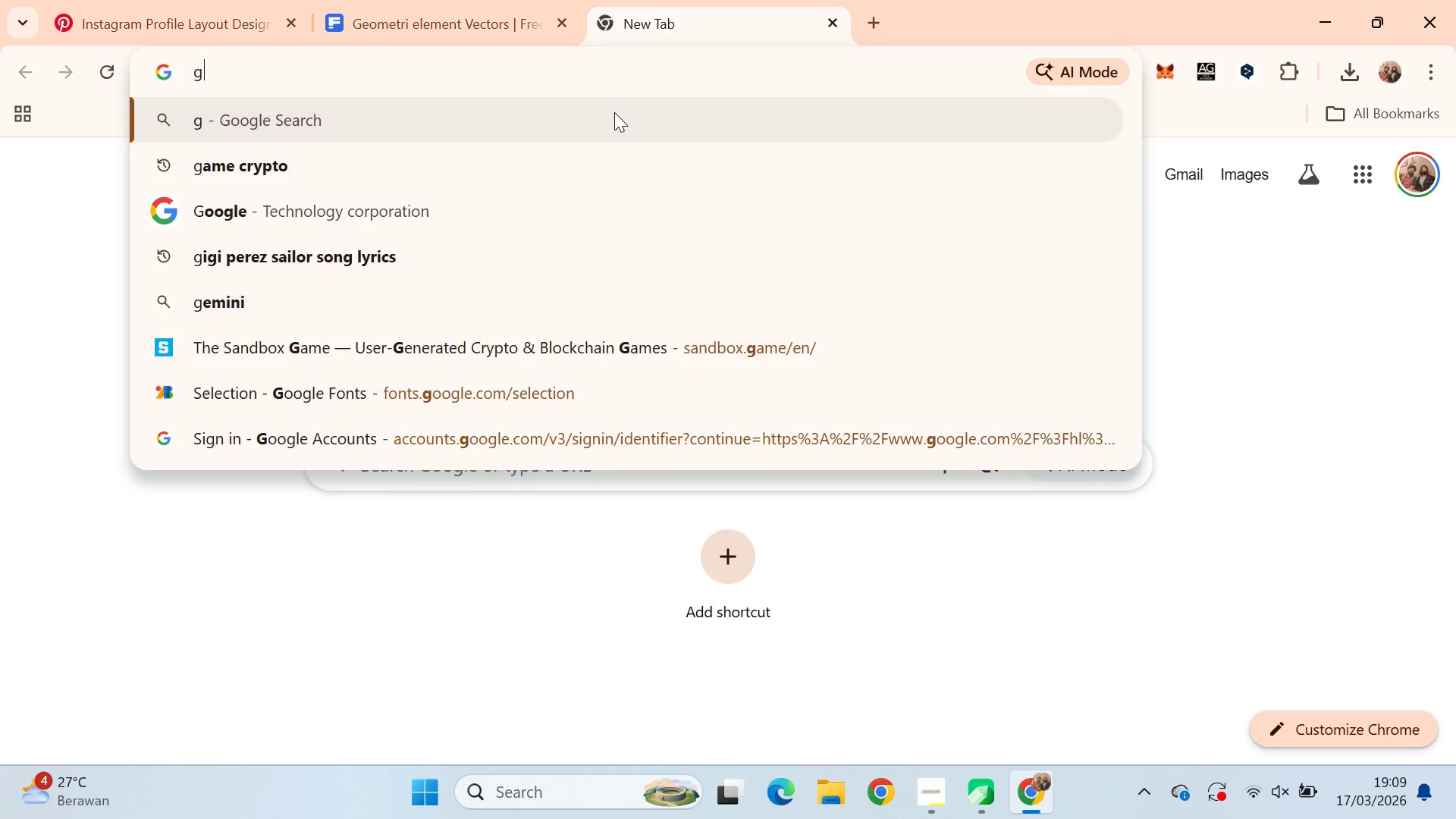 
key(Control+ControlLeft)
 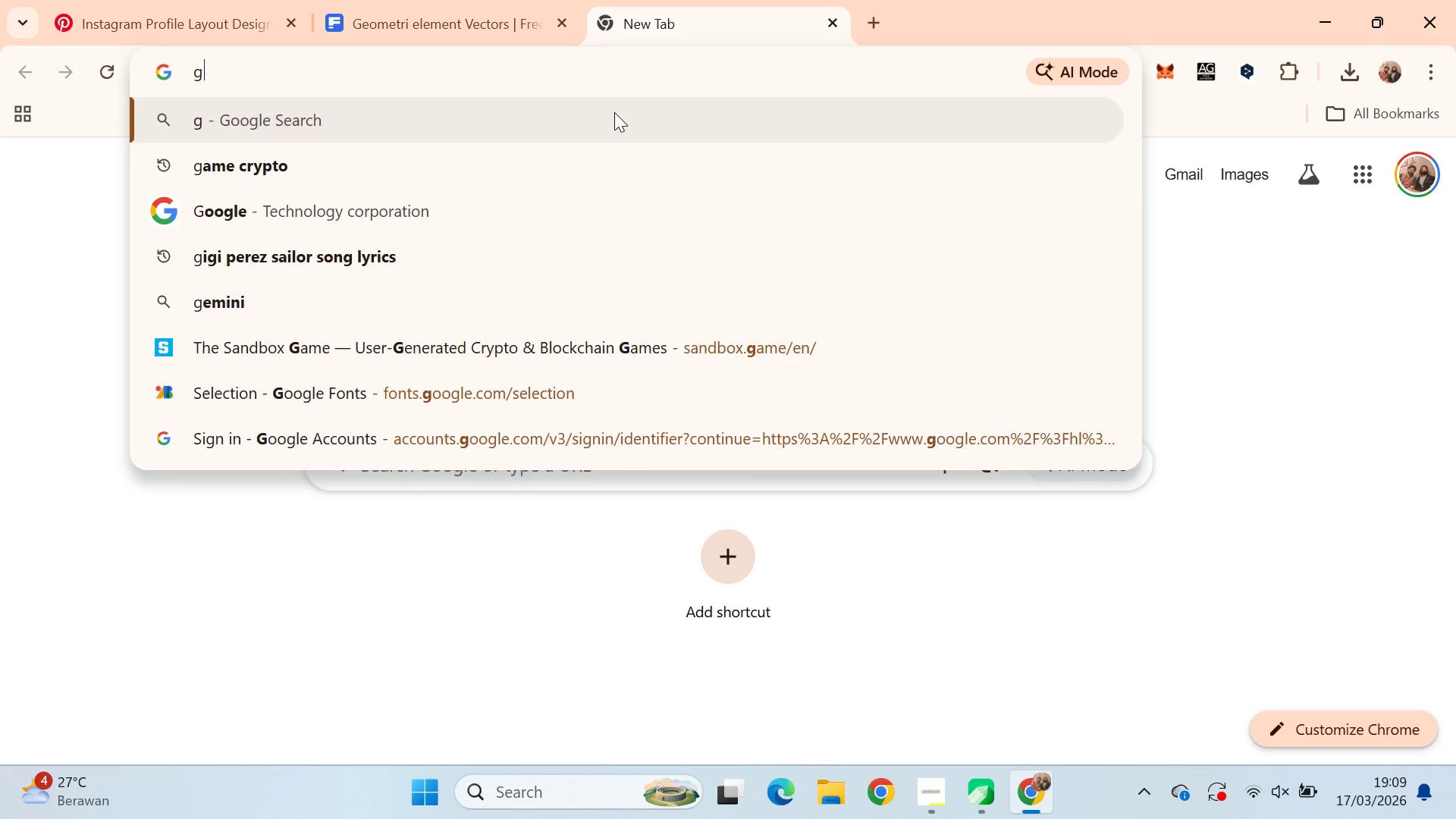 
key(Control+Backspace)
 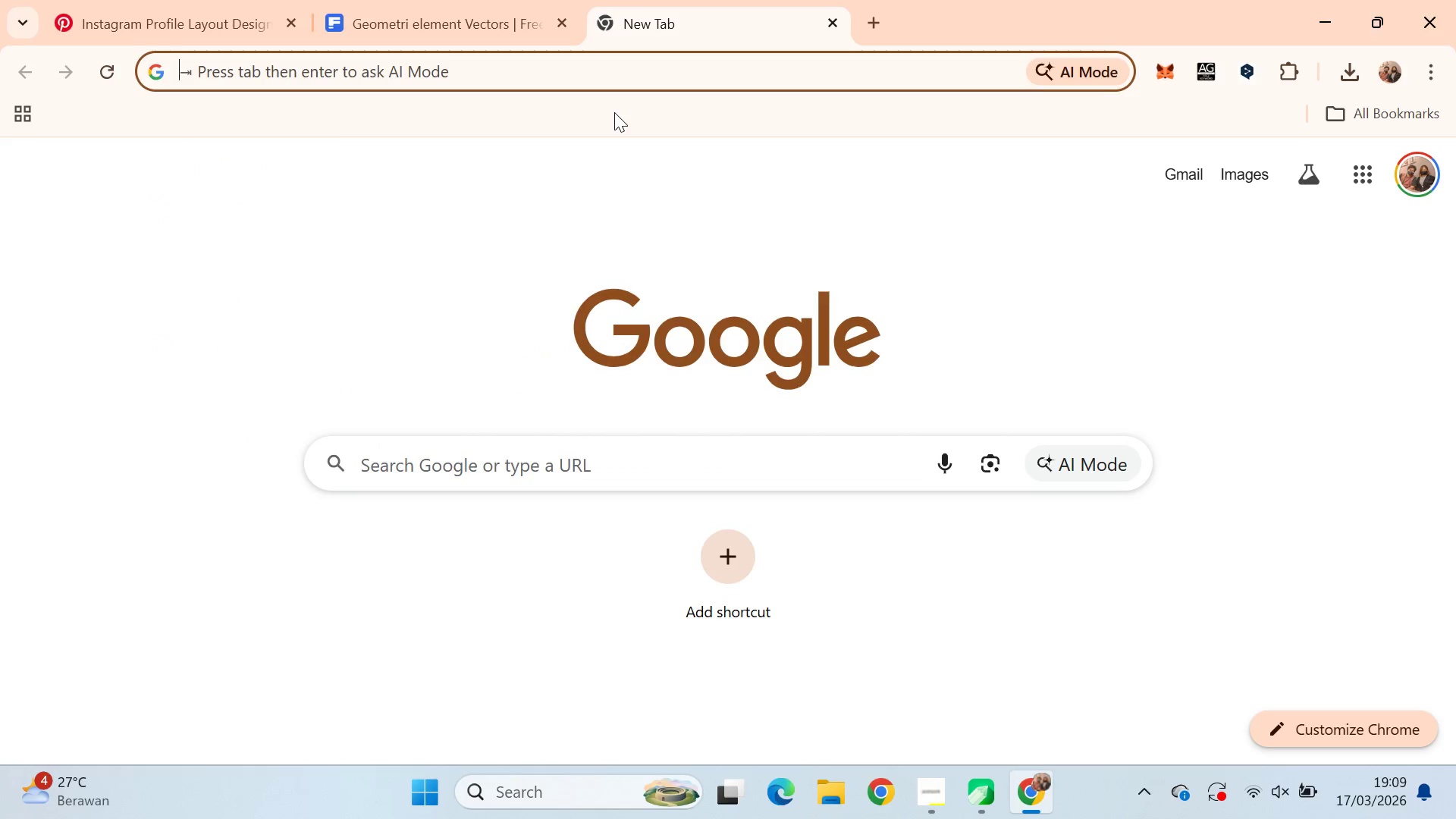 
key(Control+ControlLeft)
 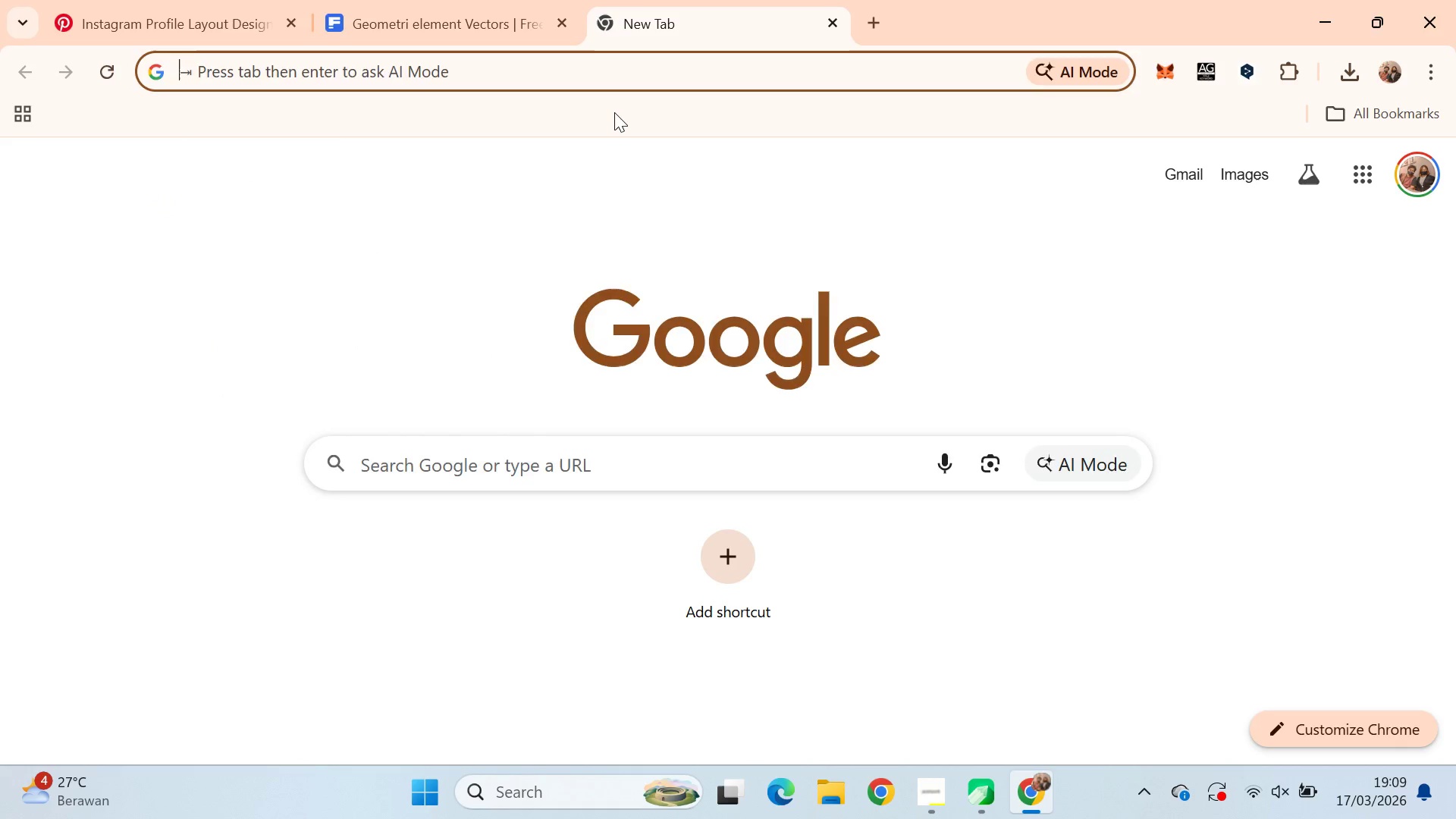 
key(Control+Backspace)
 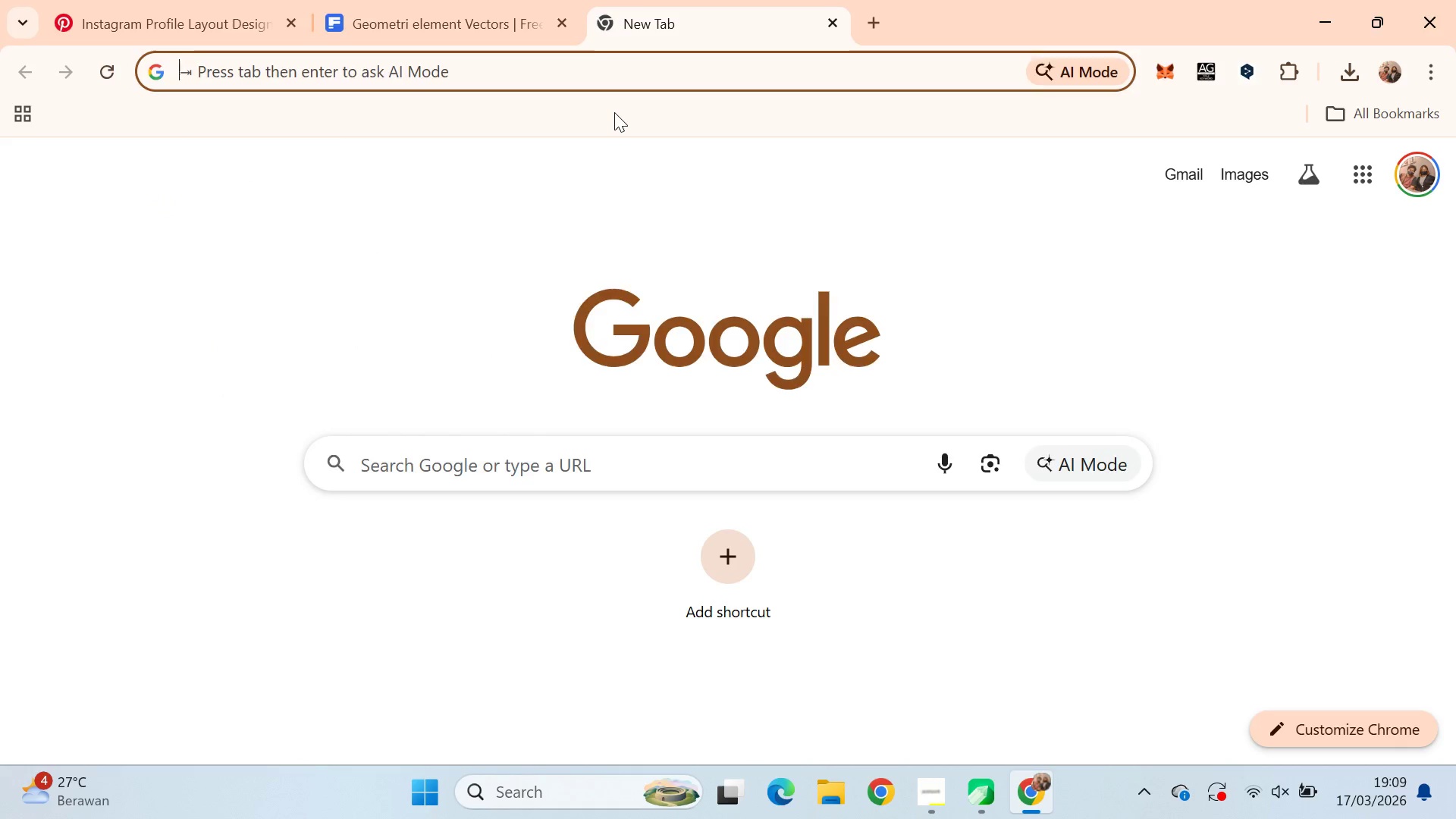 
type(font google)
 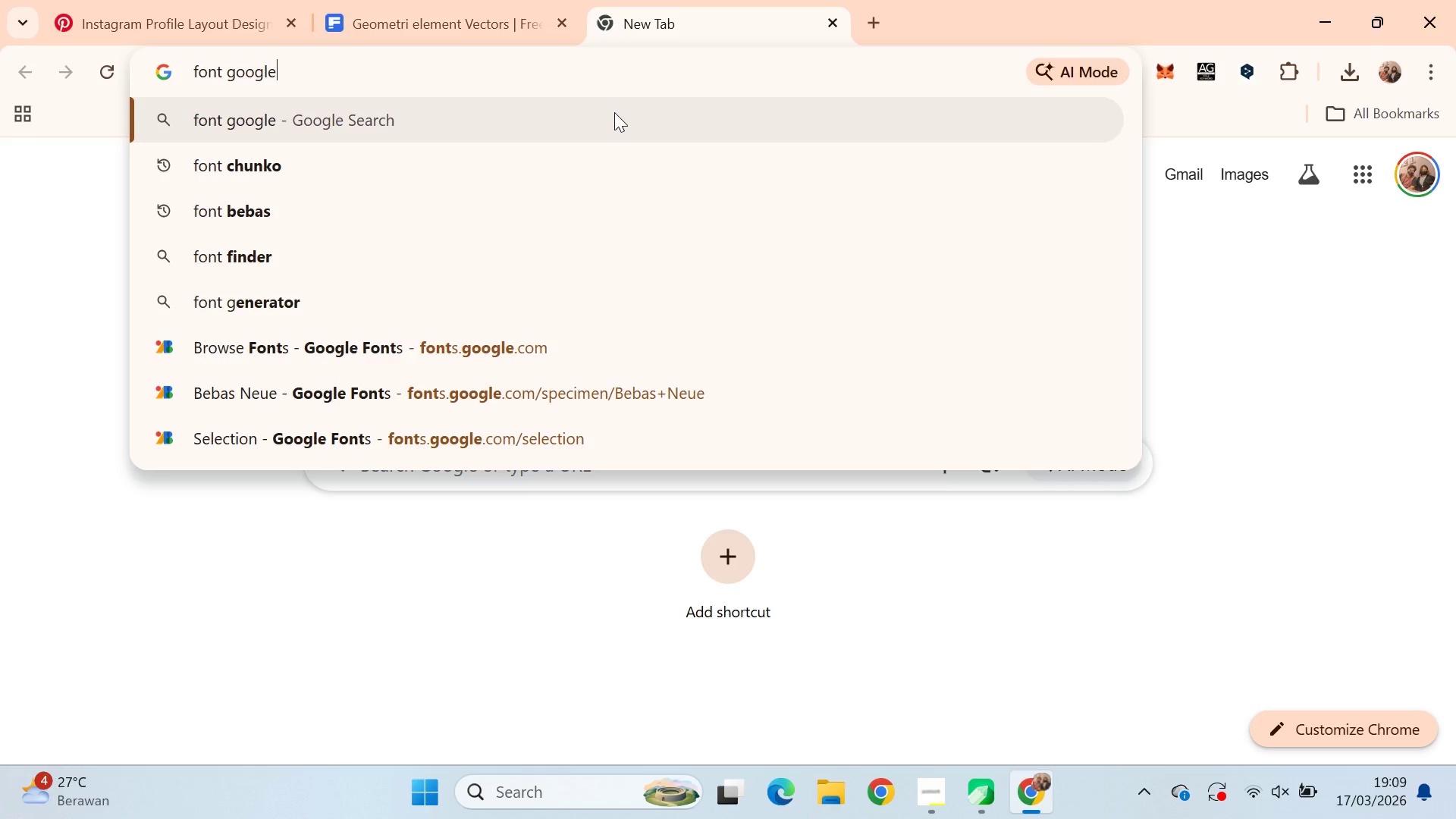 
key(Enter)
 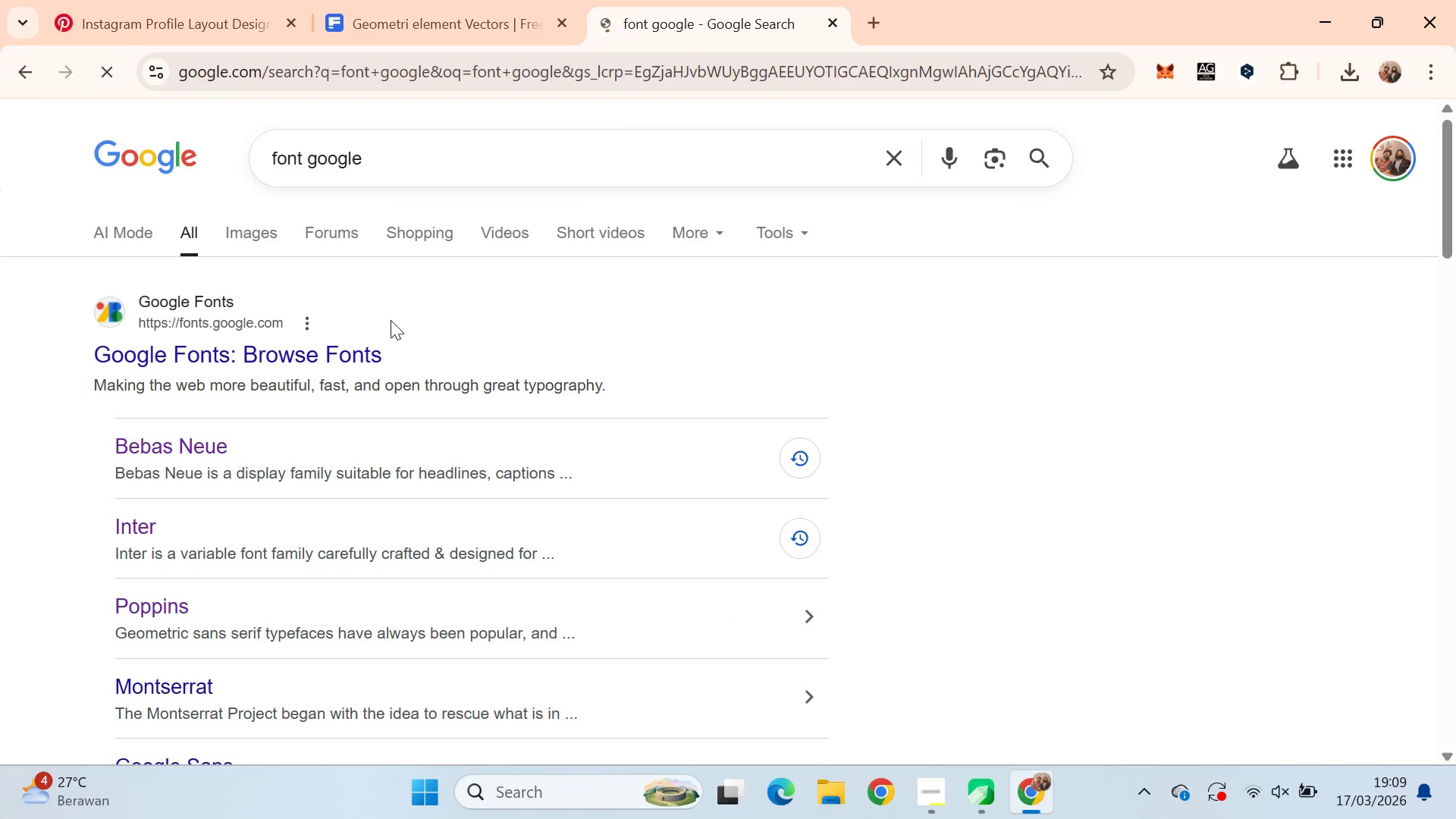 
left_click([320, 342])
 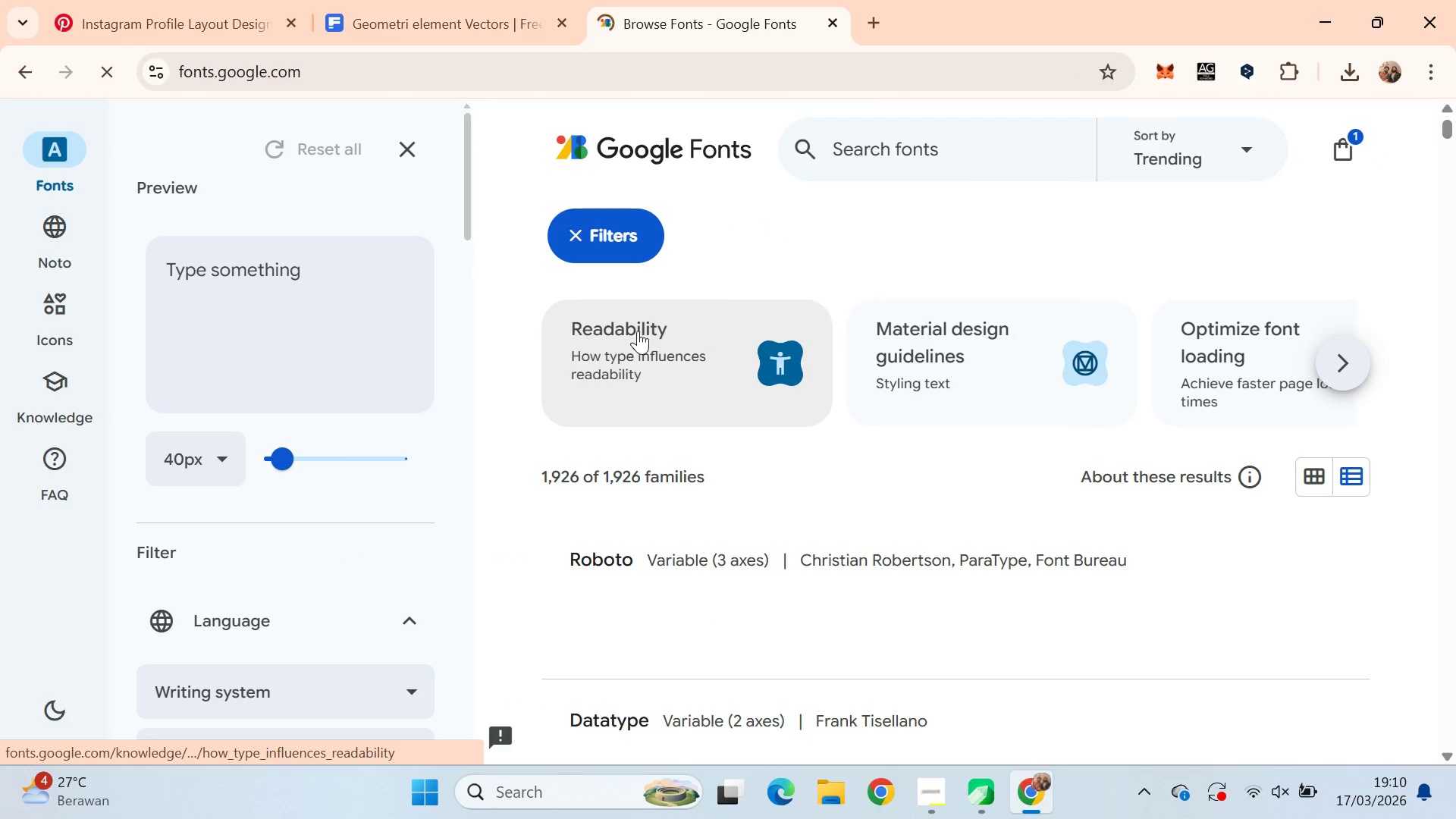 
scroll: coordinate [304, 406], scroll_direction: down, amount: 8.0
 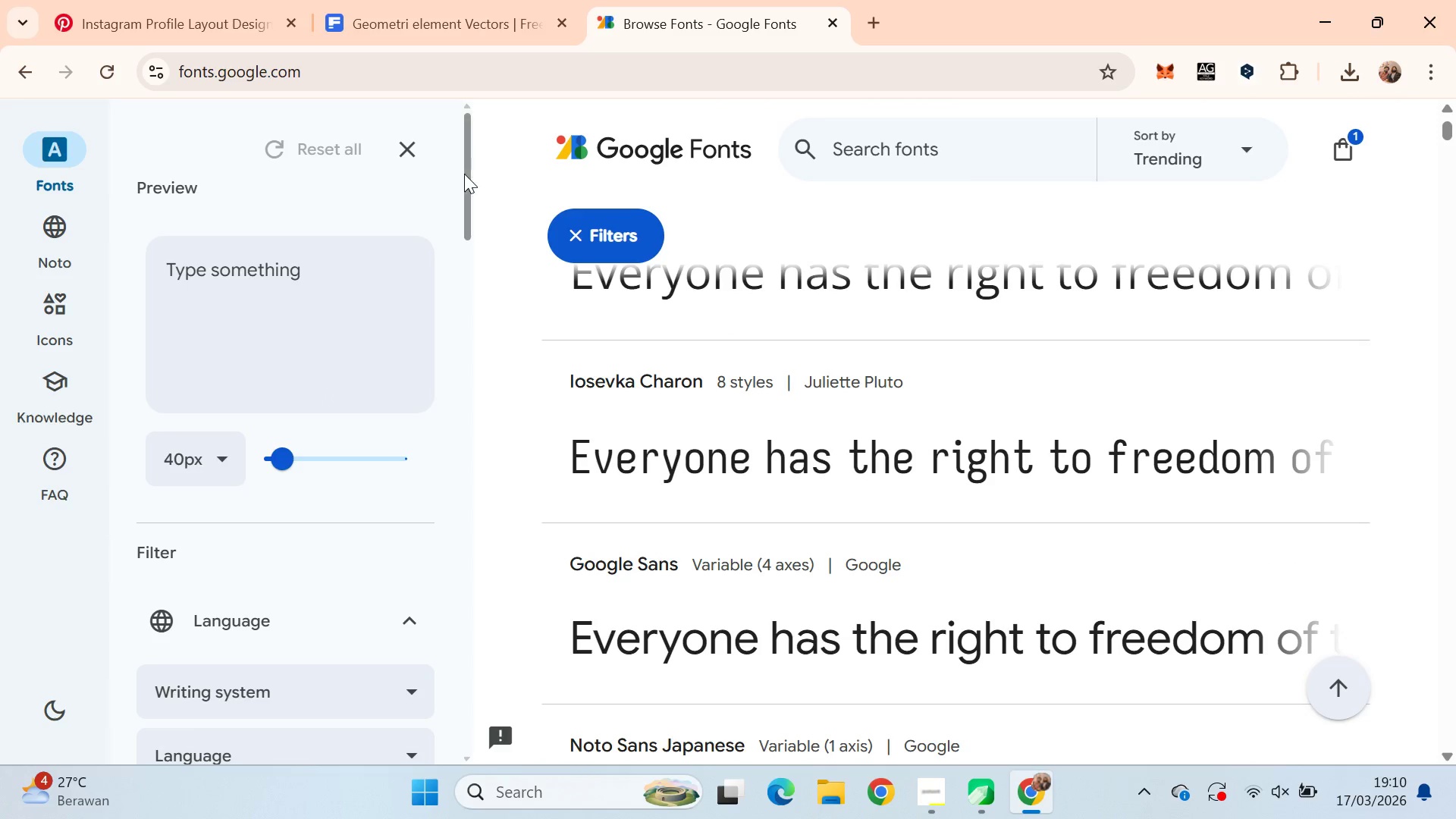 
left_click_drag(start_coordinate=[466, 174], to_coordinate=[495, 313])
 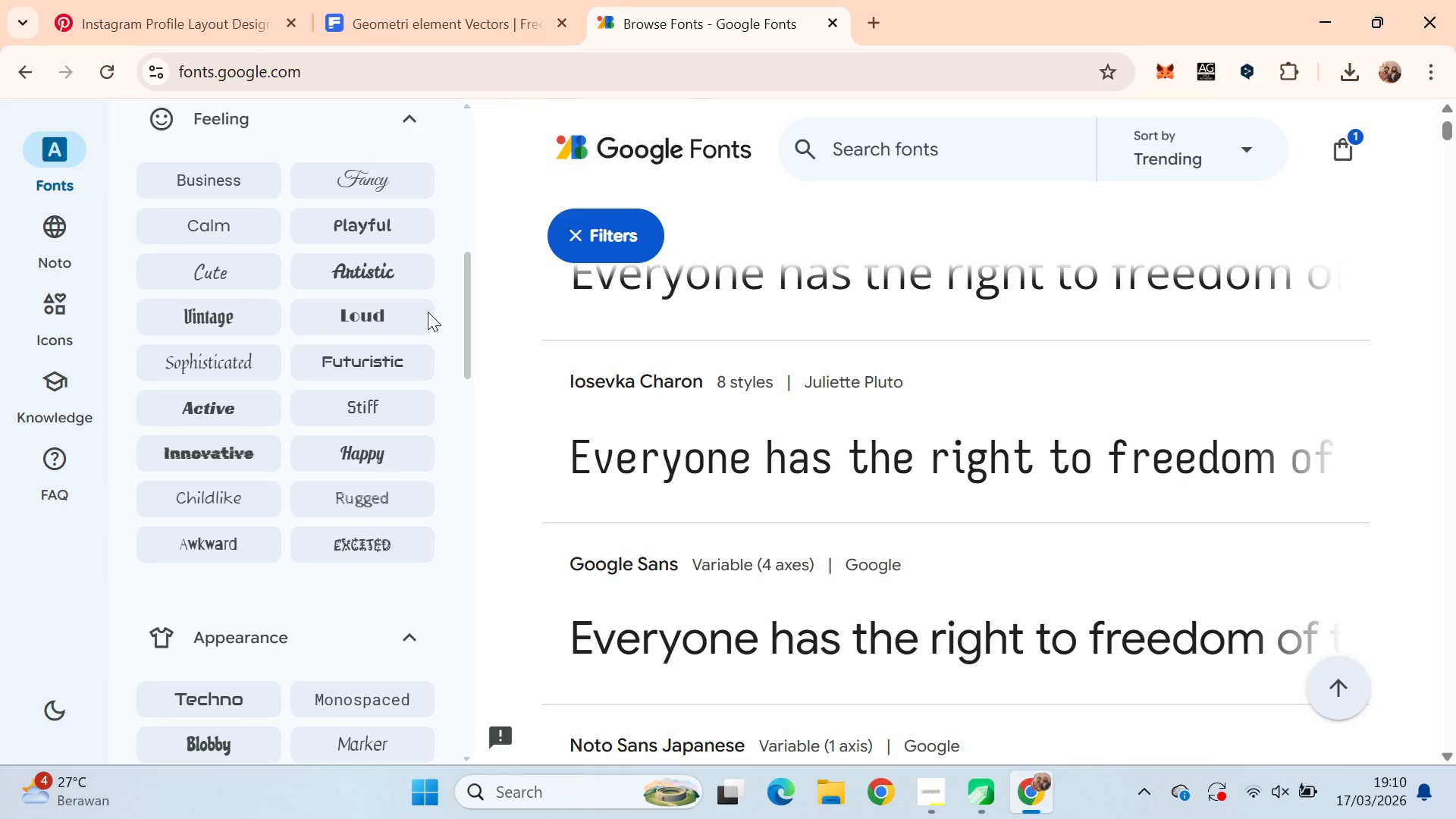 
double_click([418, 320])
 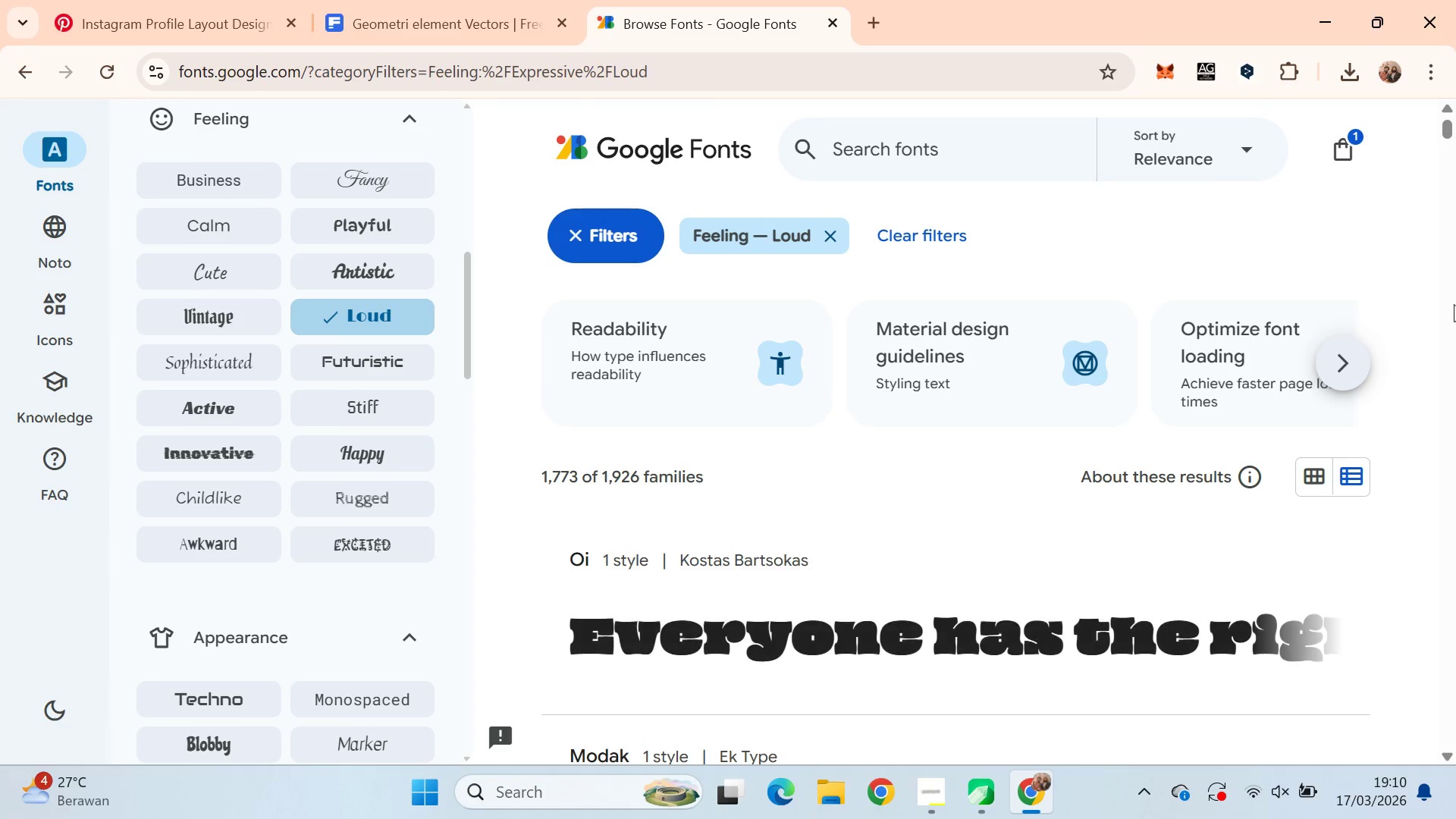 
scroll: coordinate [1452, 309], scroll_direction: down, amount: 1.0
 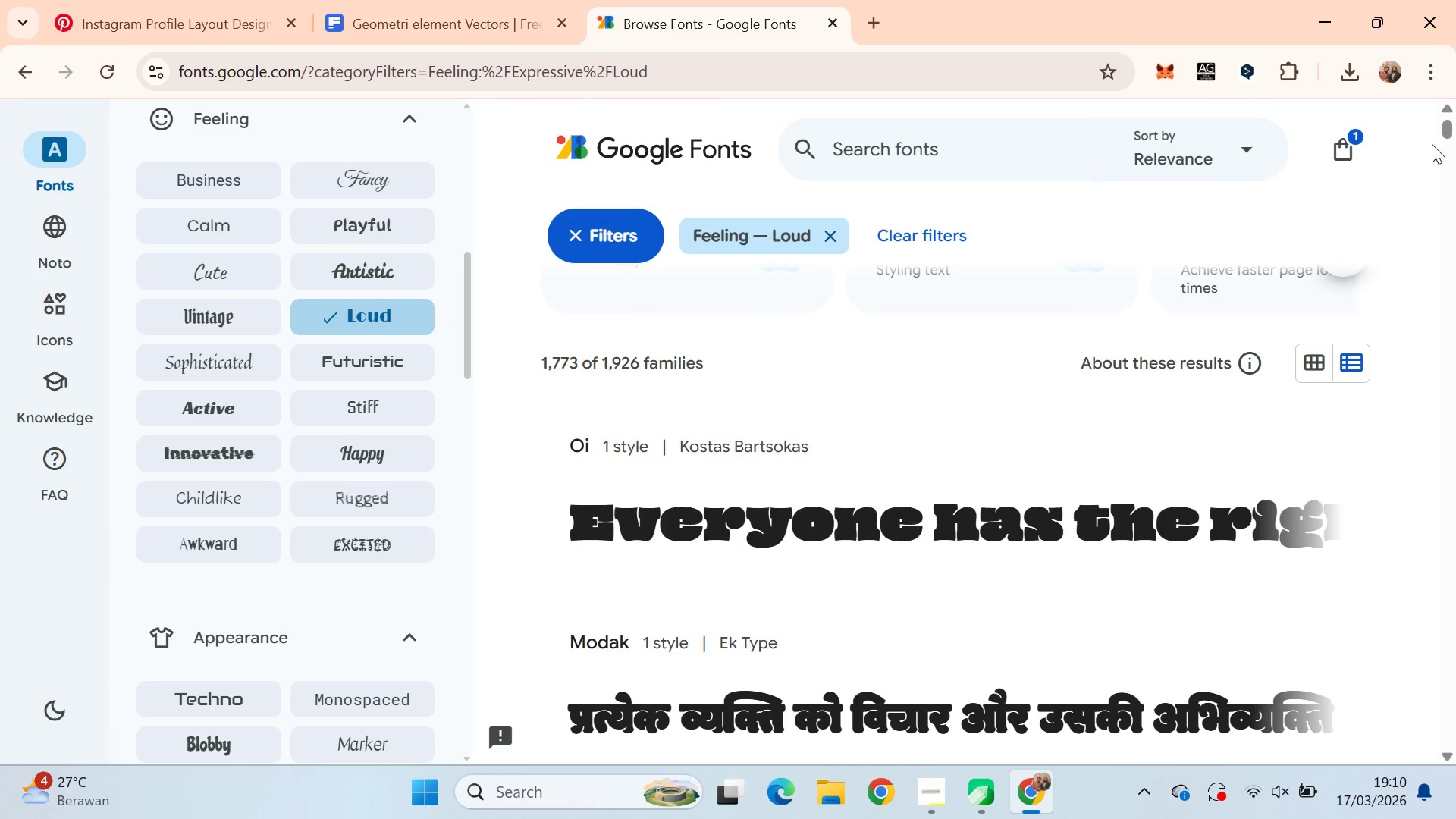 
left_click_drag(start_coordinate=[1451, 127], to_coordinate=[1455, 133])
 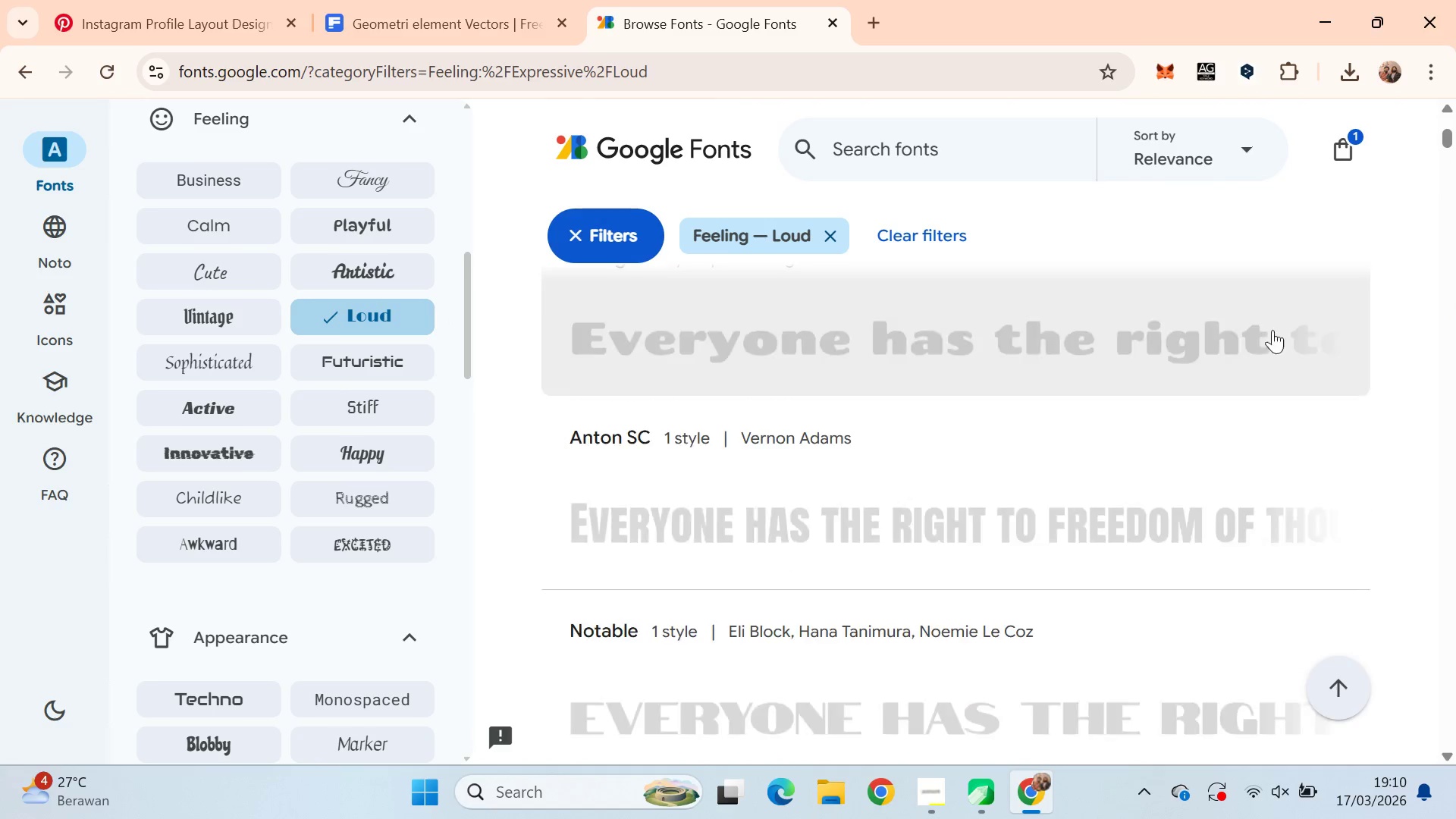 
scroll: coordinate [1208, 433], scroll_direction: up, amount: 7.0
 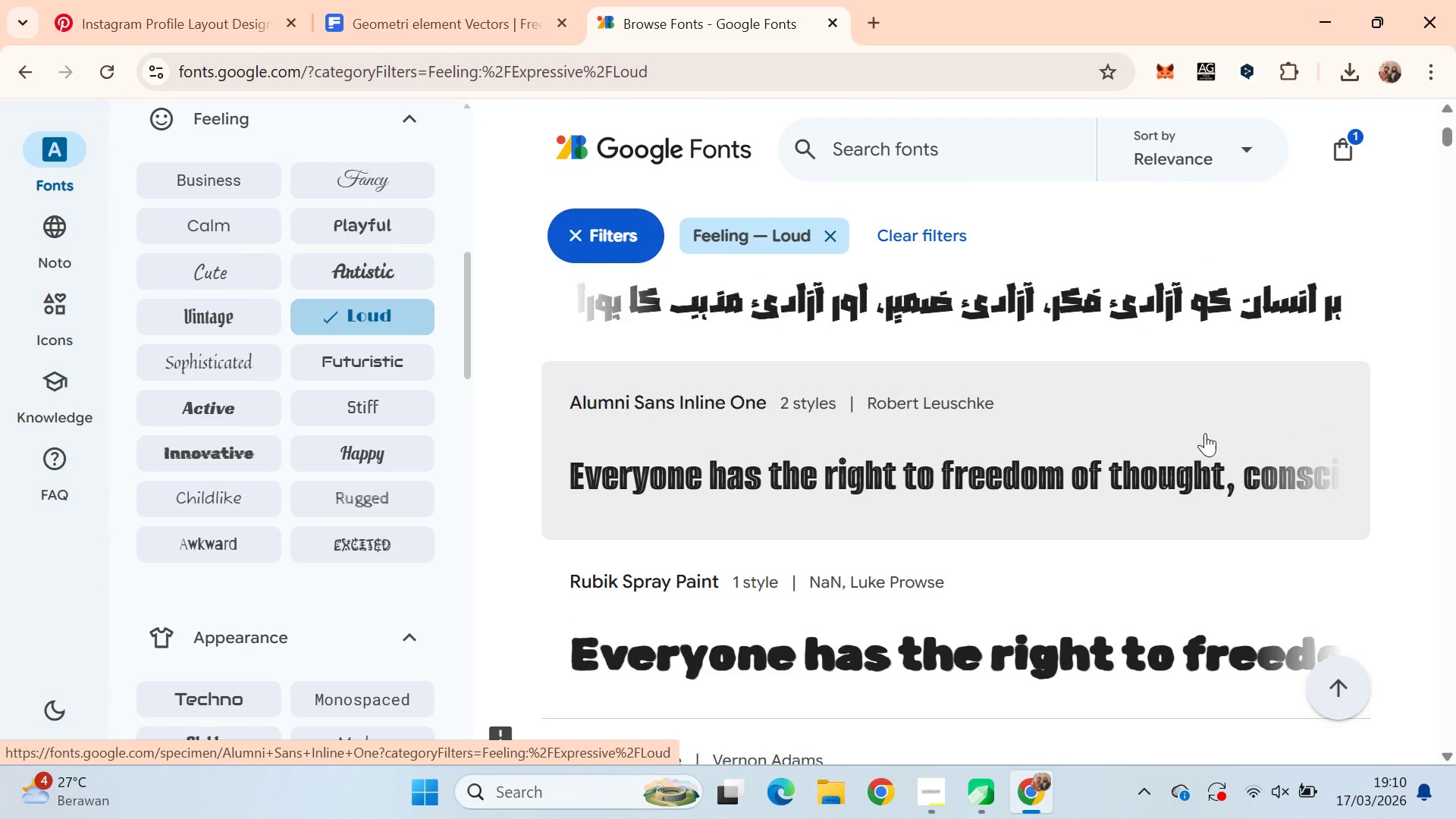 
scroll: coordinate [1136, 544], scroll_direction: down, amount: 31.0
 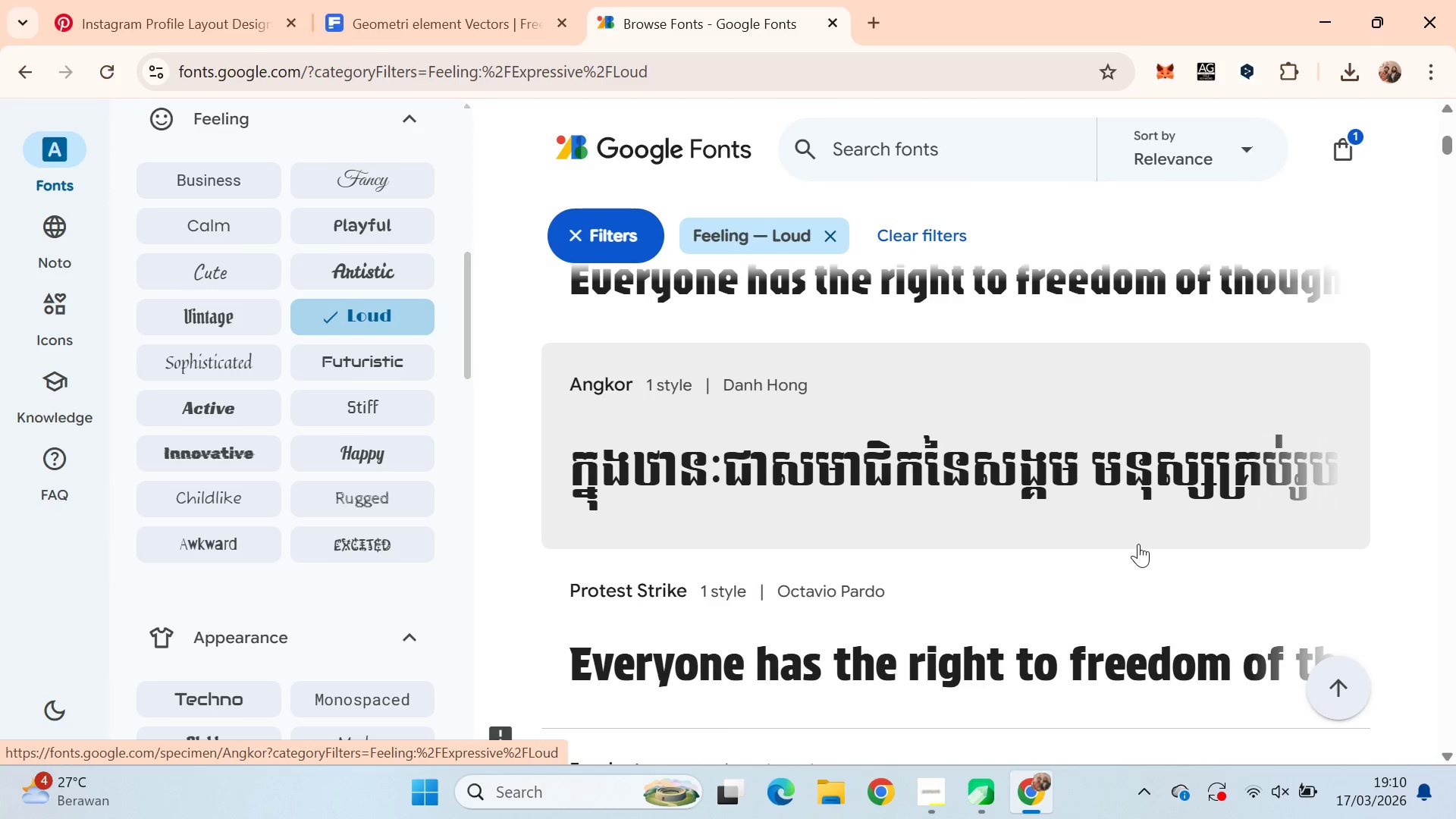 
left_click([314, 298])
 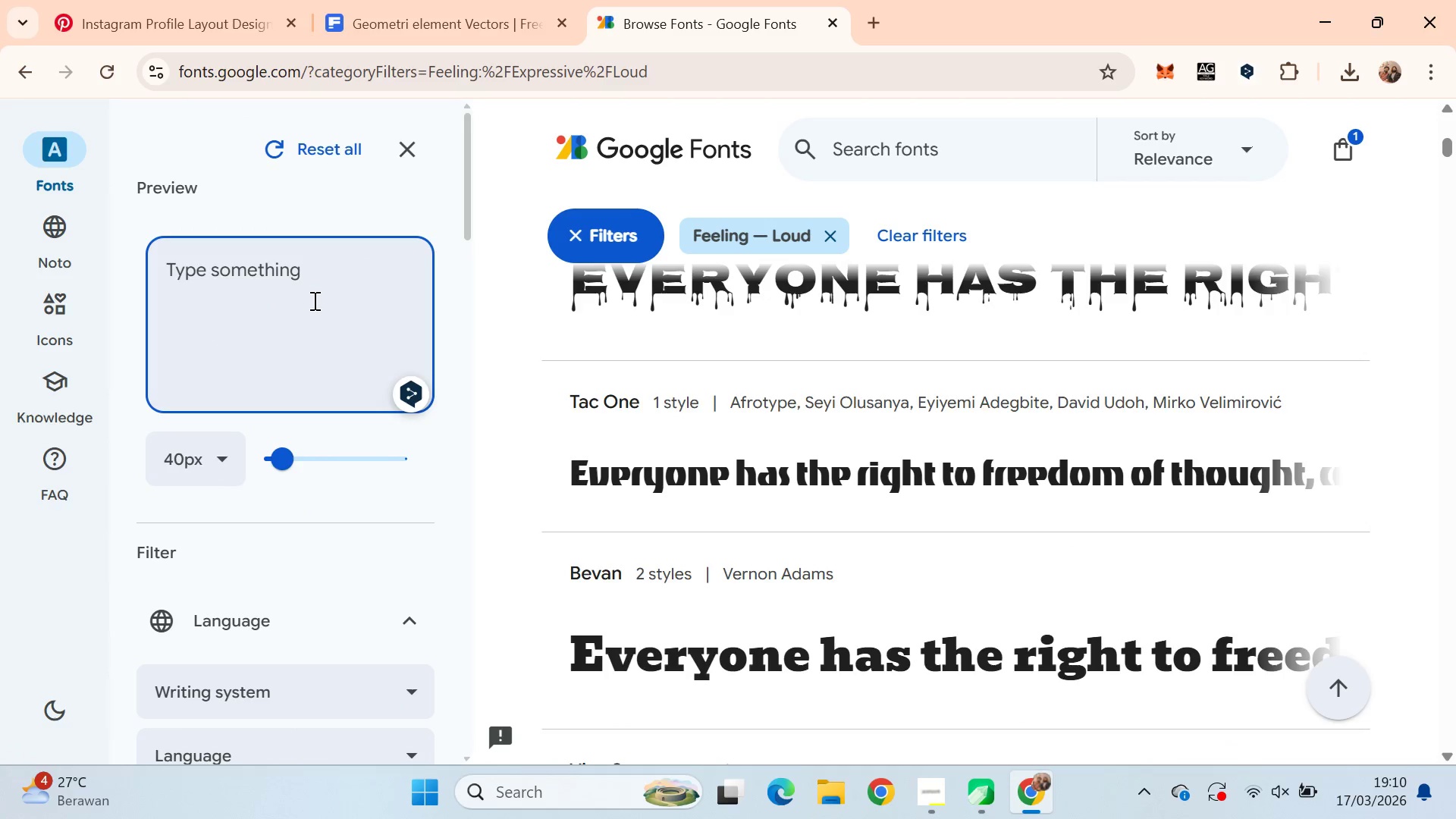 
scroll: coordinate [394, 353], scroll_direction: none, amount: 0.0
 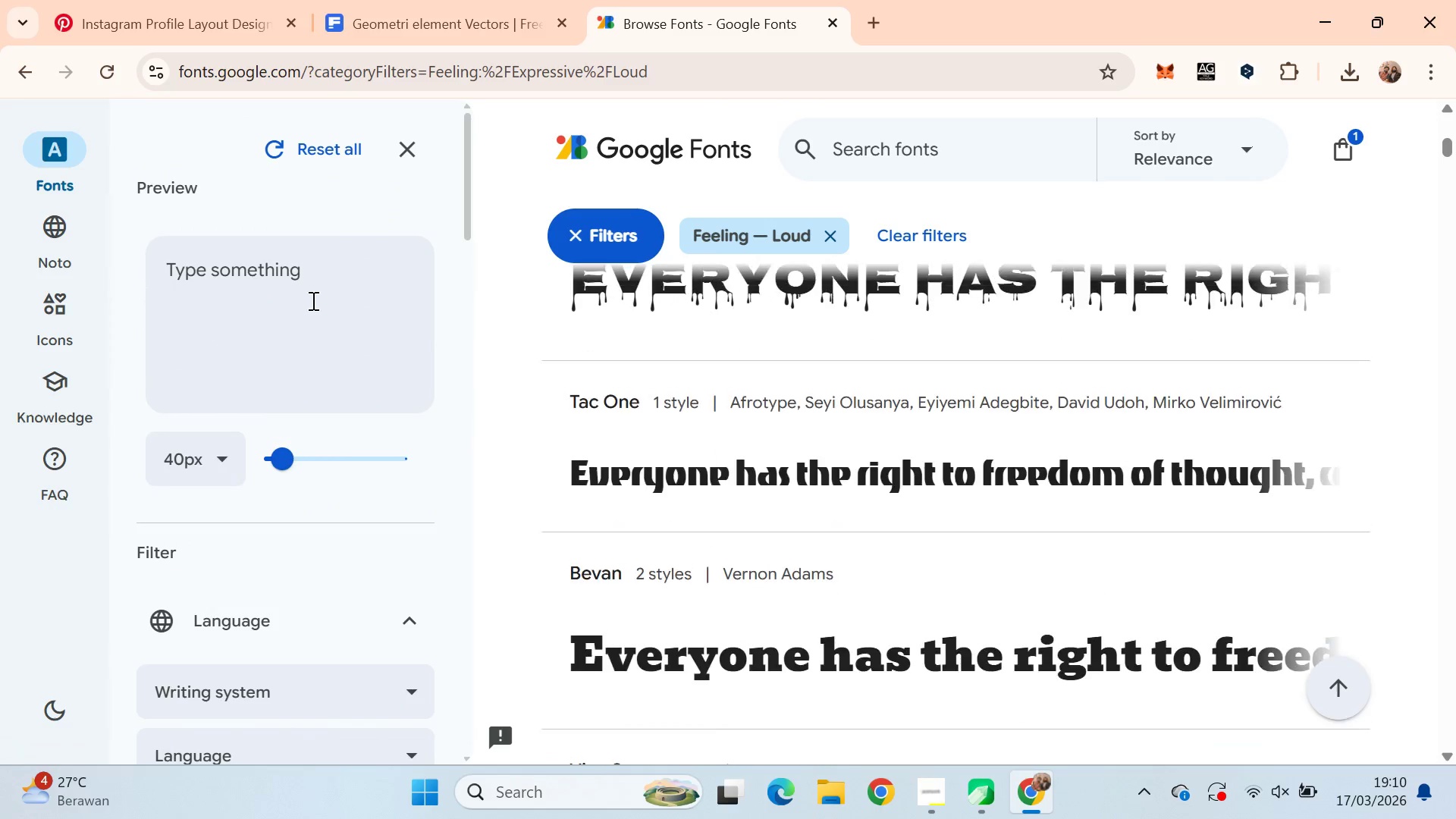 
type(SAP)
key(Backspace)
key(Backspace)
type(PANISH)
 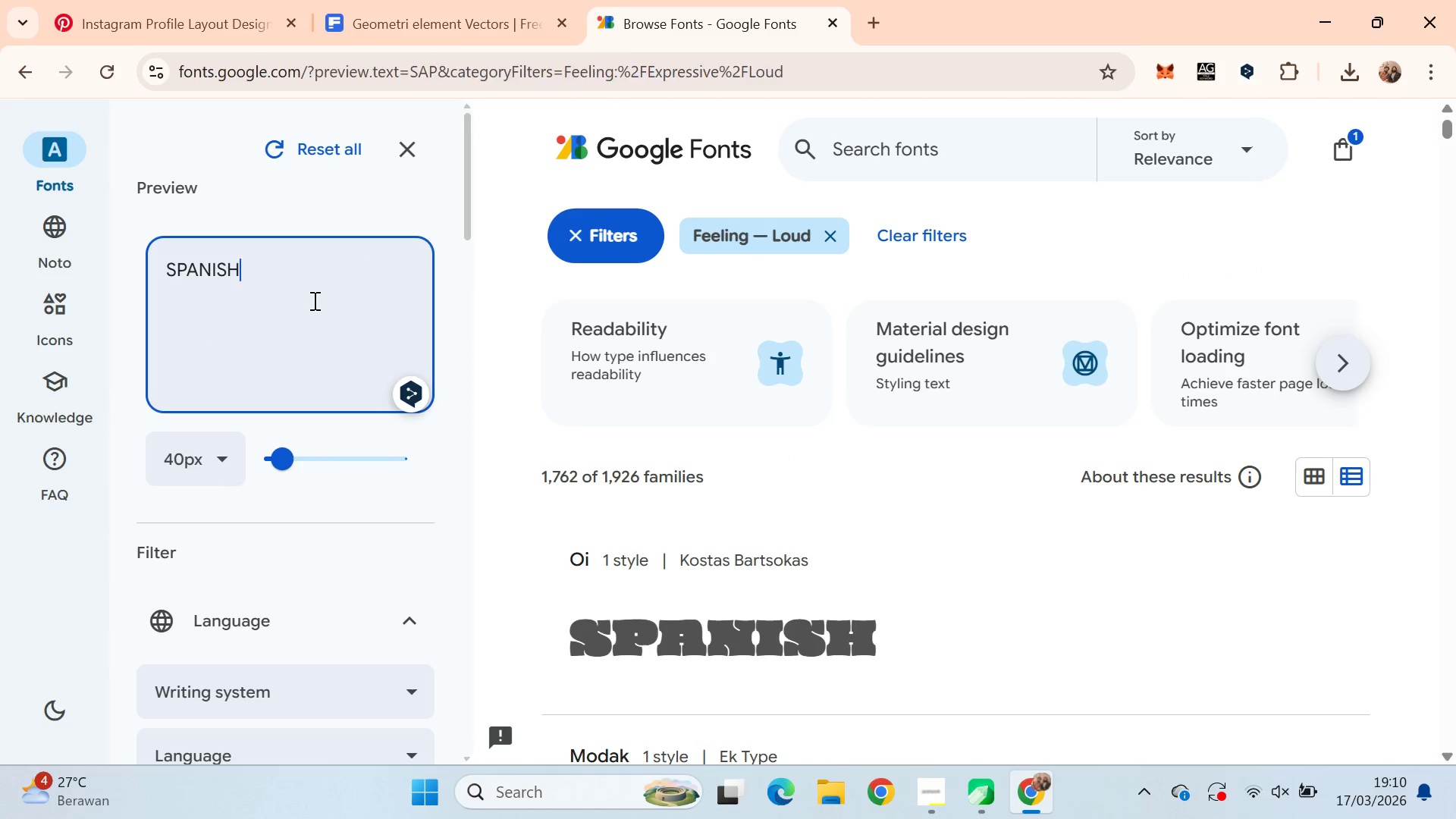 
scroll: coordinate [1002, 500], scroll_direction: down, amount: 6.0
 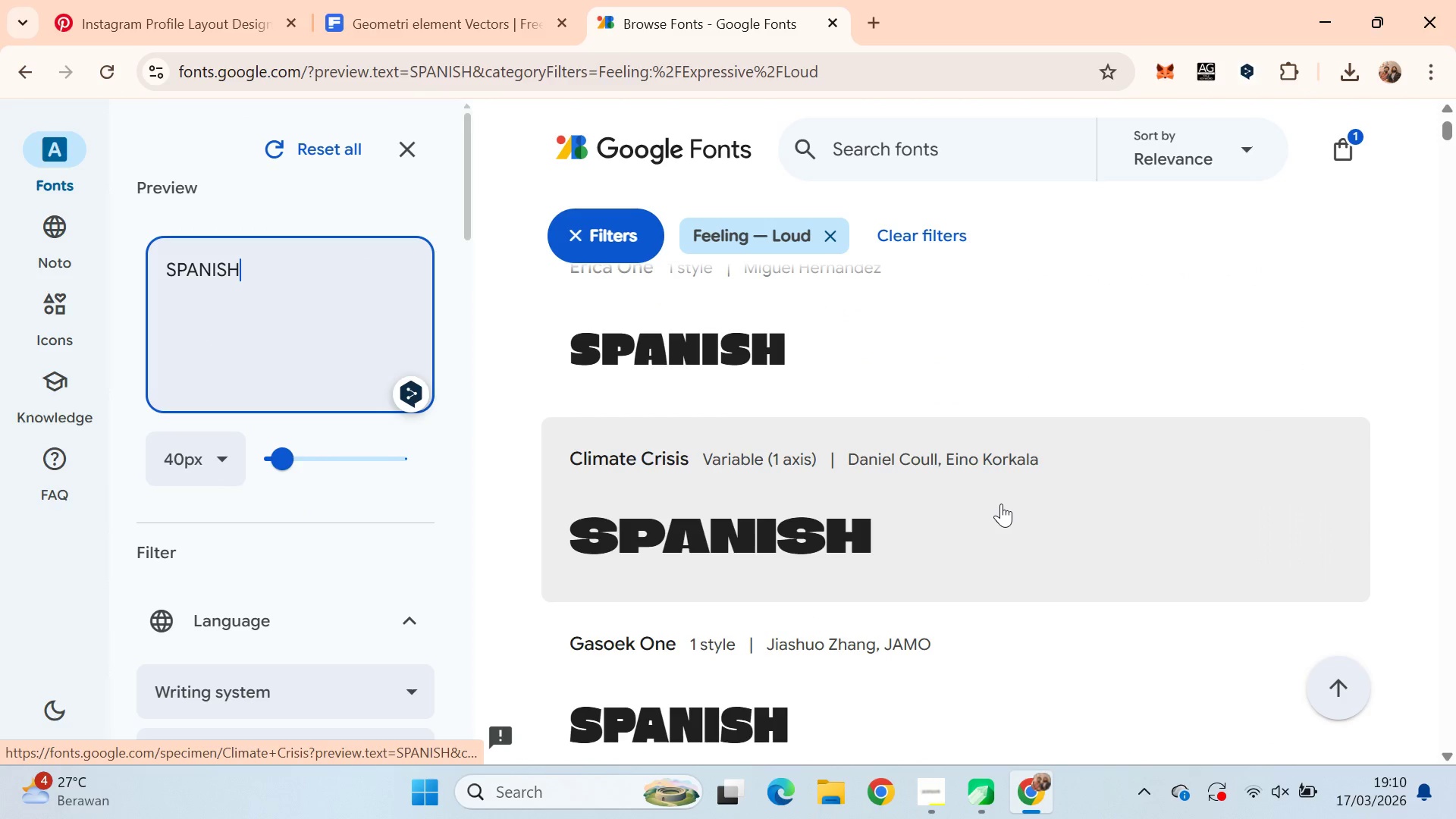 
scroll: coordinate [1006, 508], scroll_direction: none, amount: 0.0
 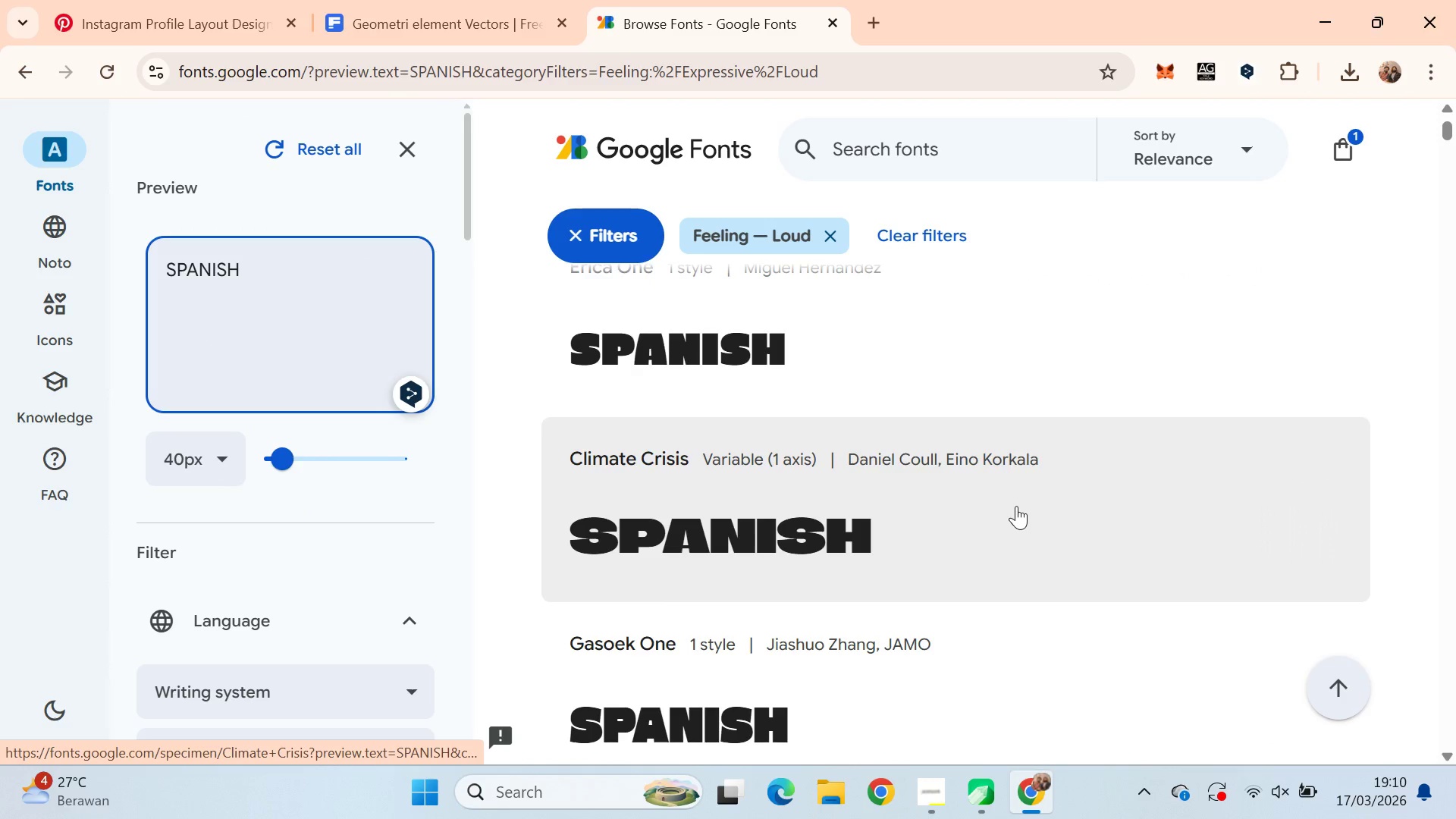 
scroll: coordinate [1016, 506], scroll_direction: up, amount: 1.0
 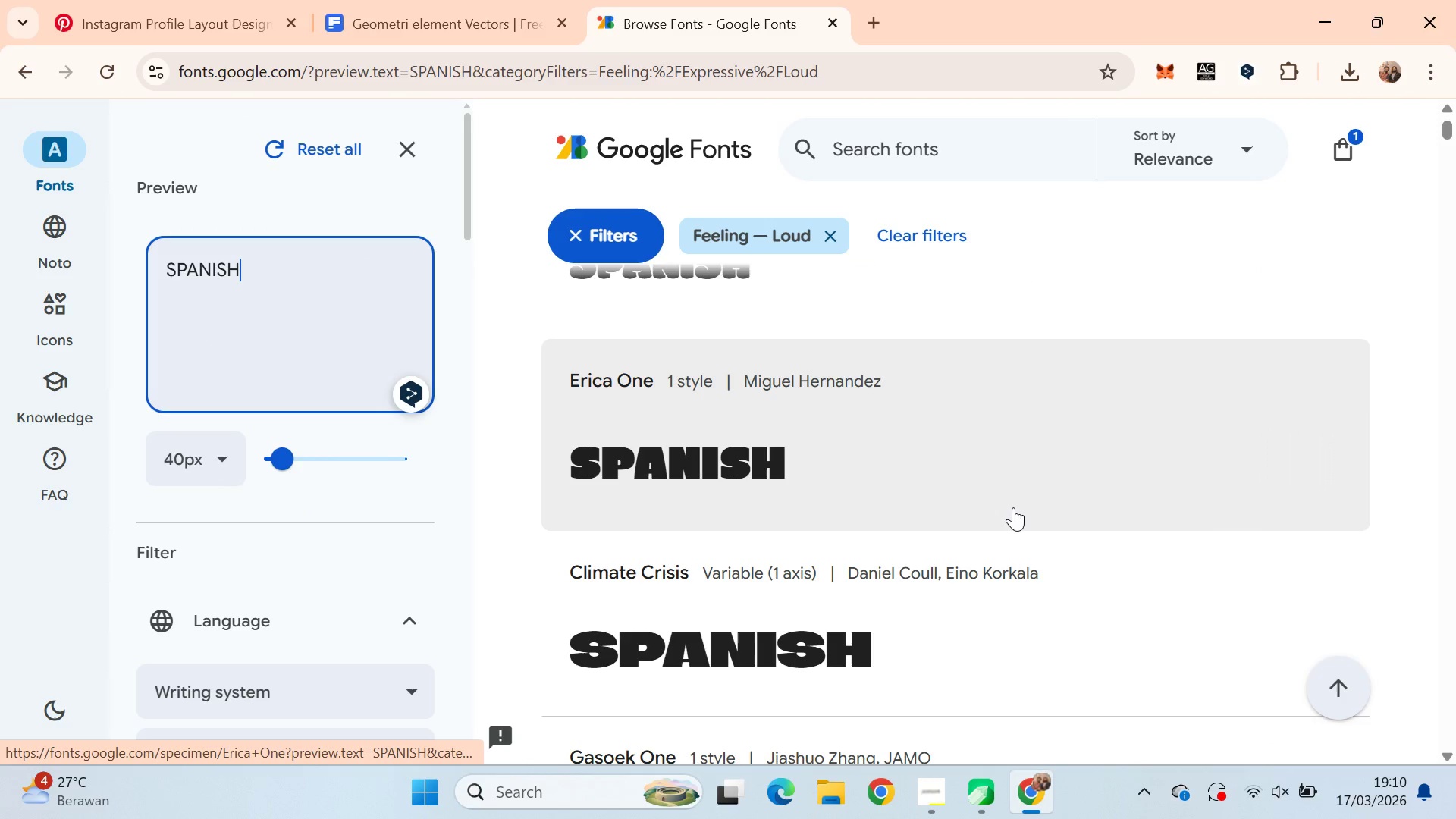 
scroll: coordinate [1090, 498], scroll_direction: down, amount: 32.0
 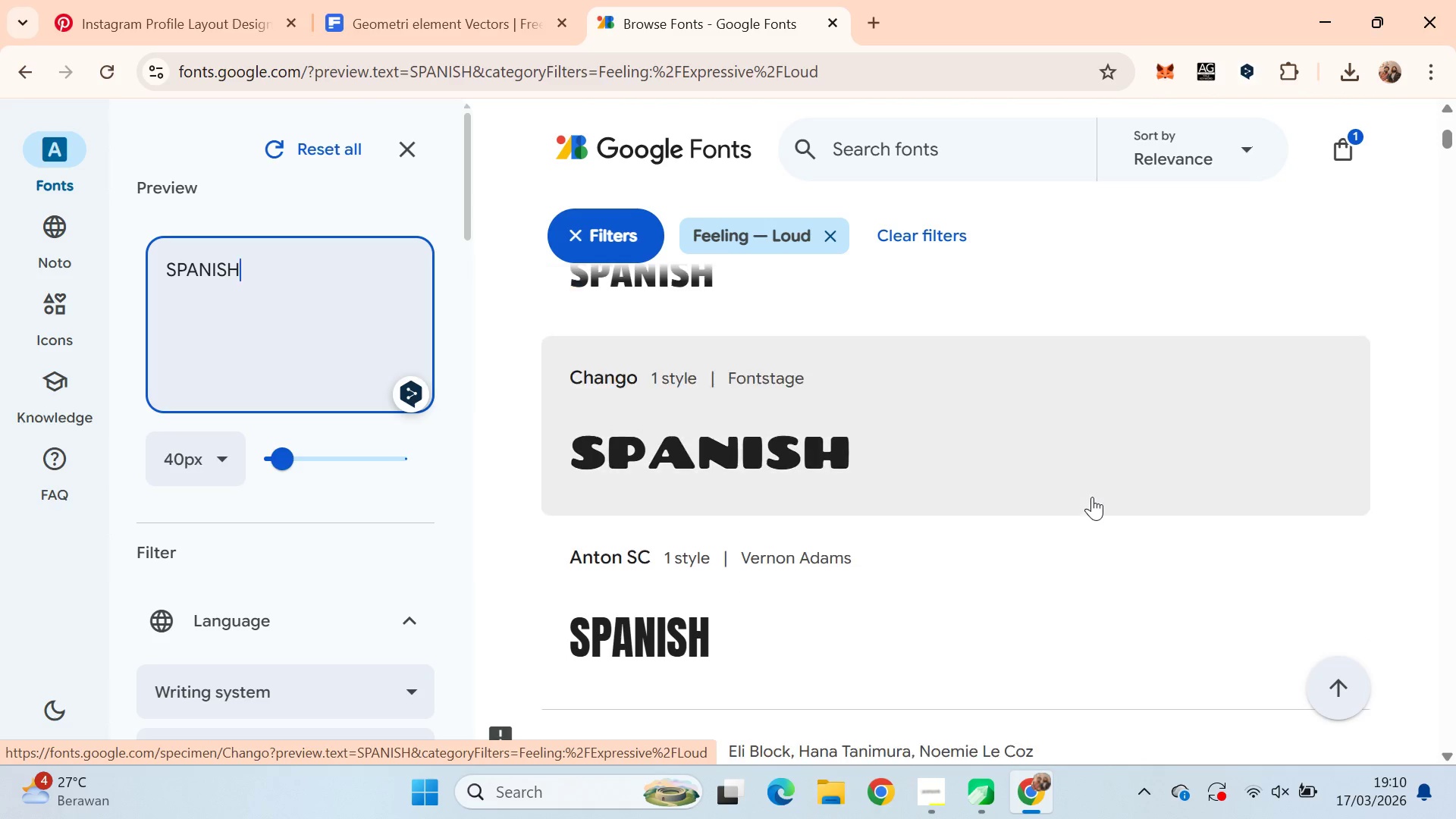 
scroll: coordinate [1094, 495], scroll_direction: none, amount: 0.0
 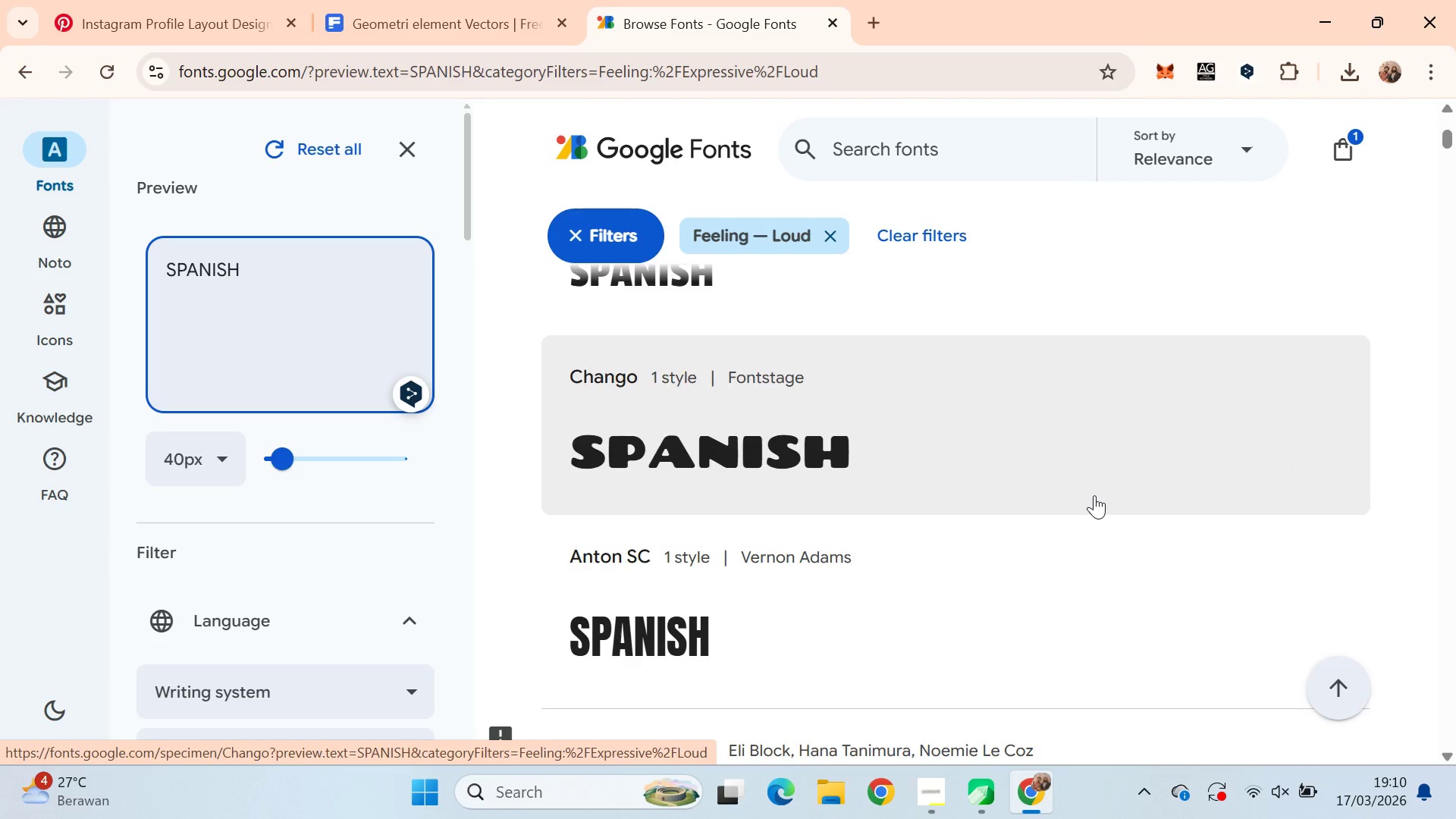 
scroll: coordinate [1098, 488], scroll_direction: down, amount: 29.0
 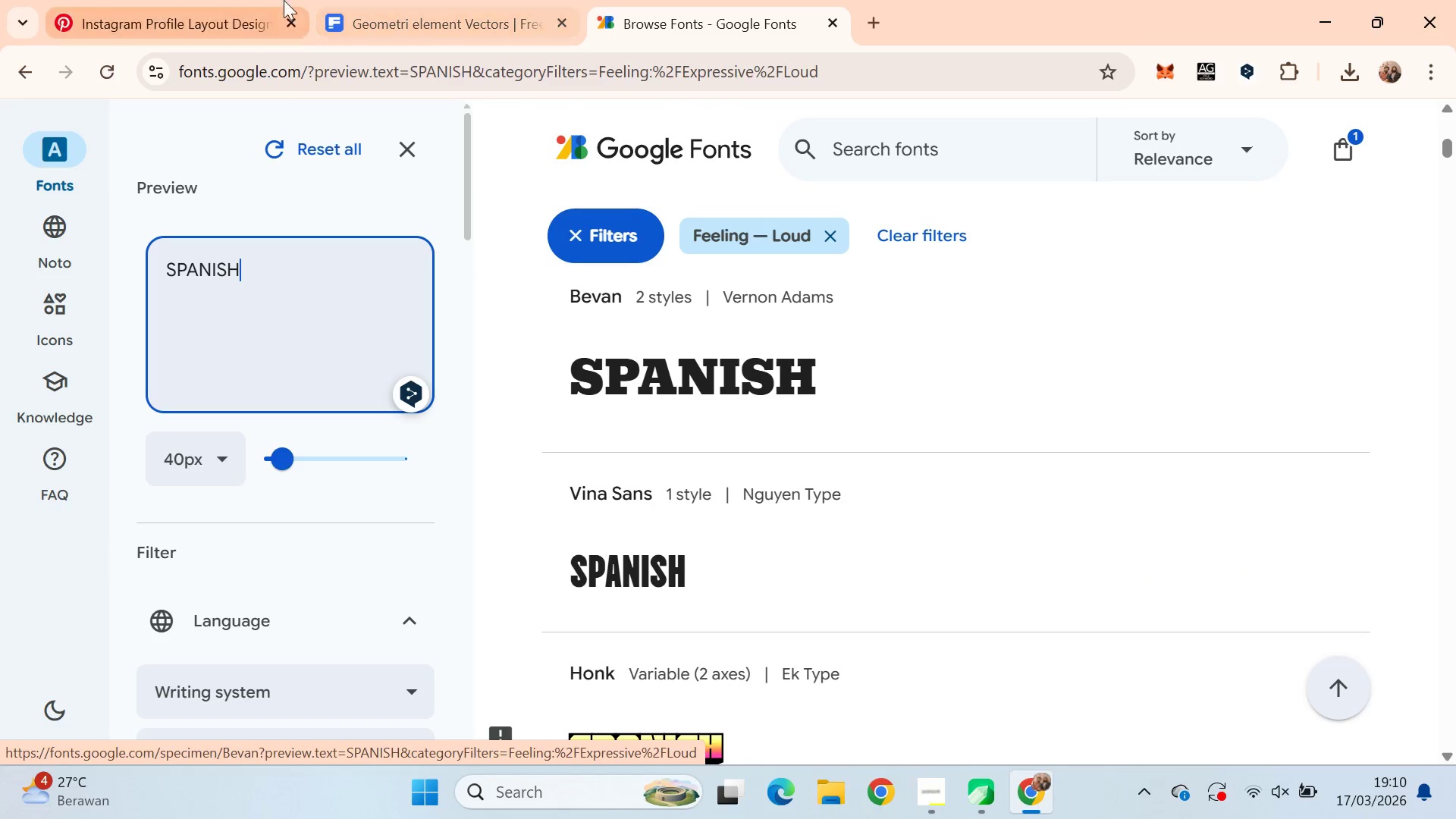 
left_click([210, 0])
 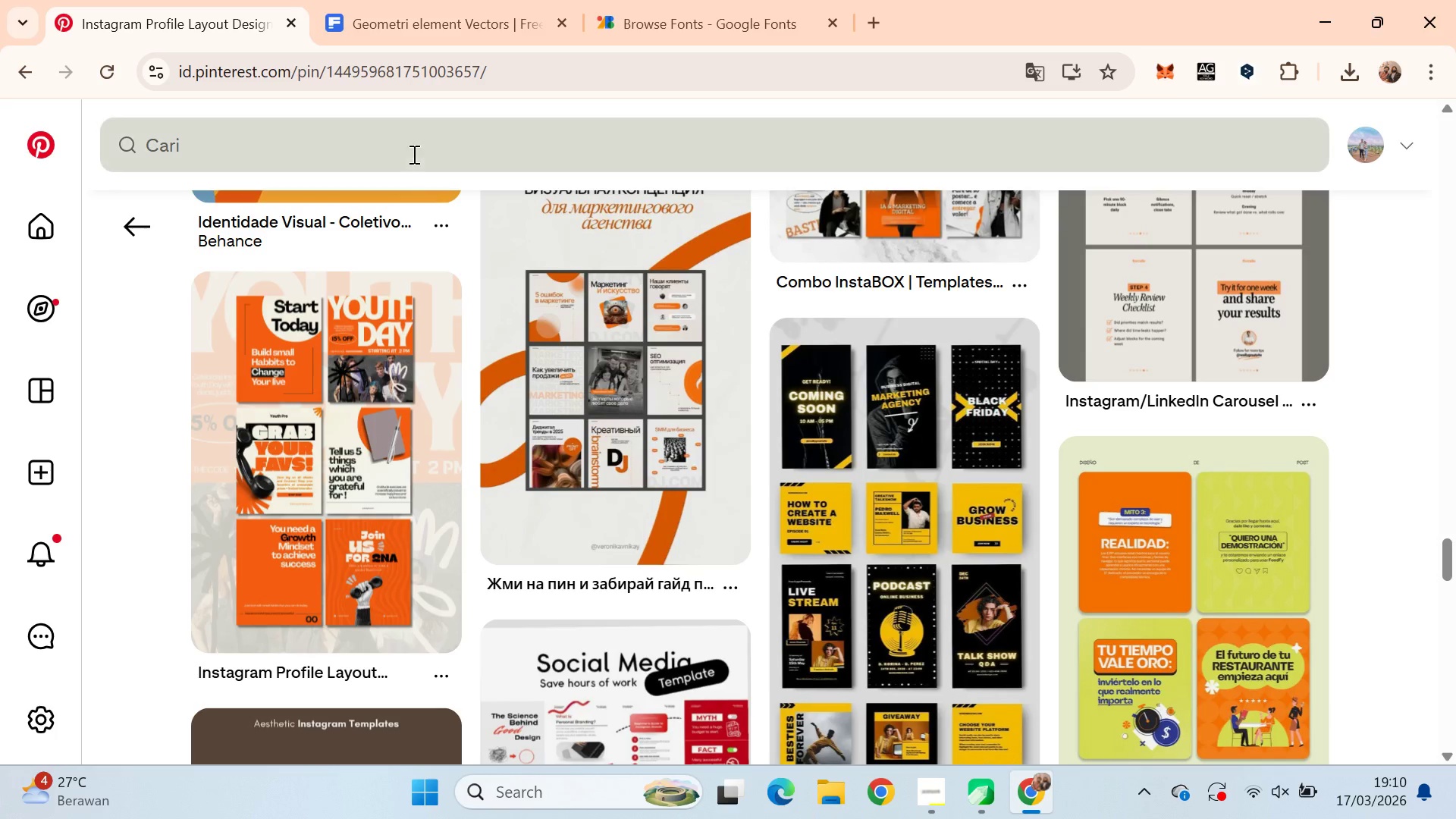 
double_click([415, 149])
 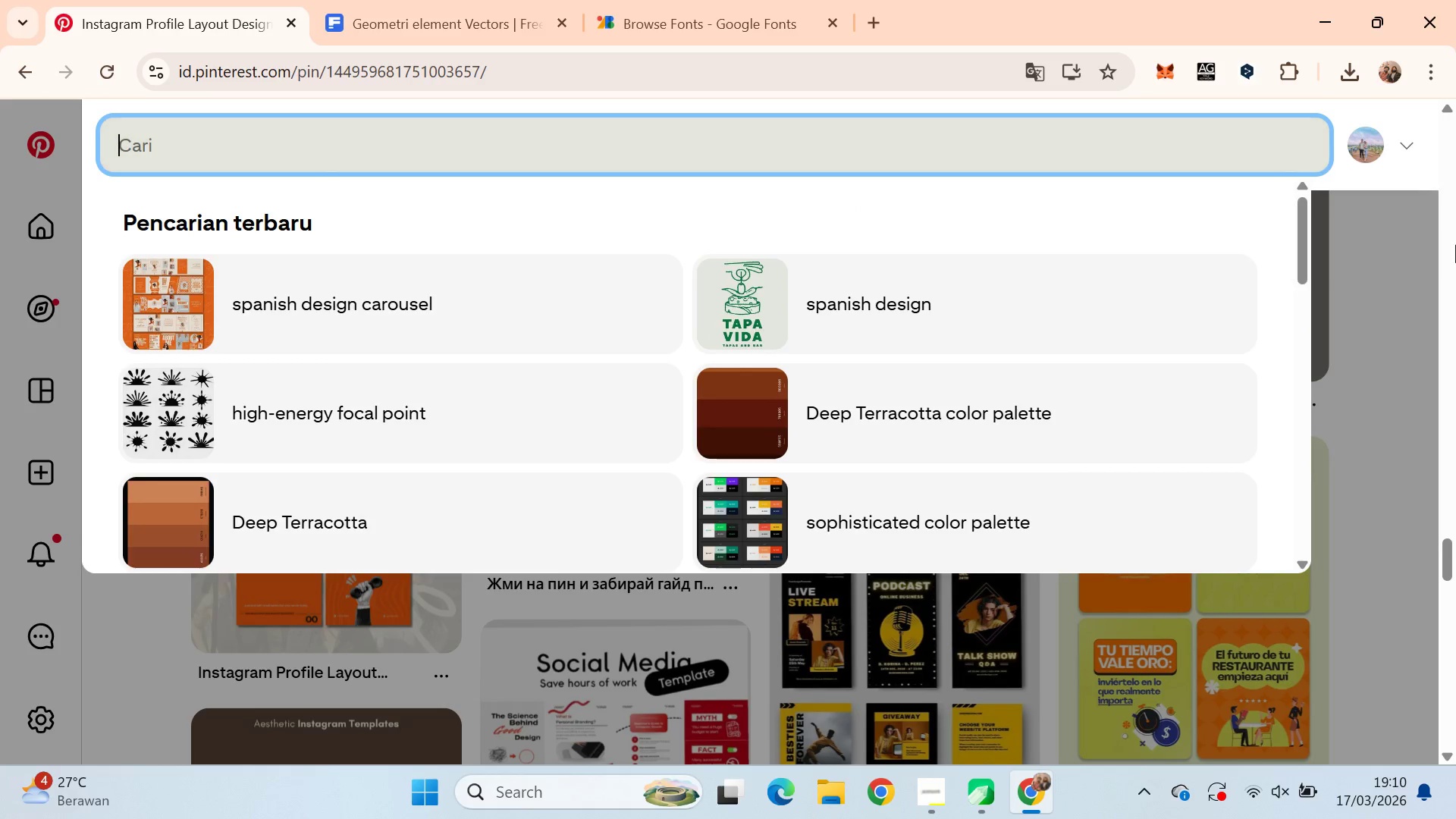 
left_click([1419, 214])
 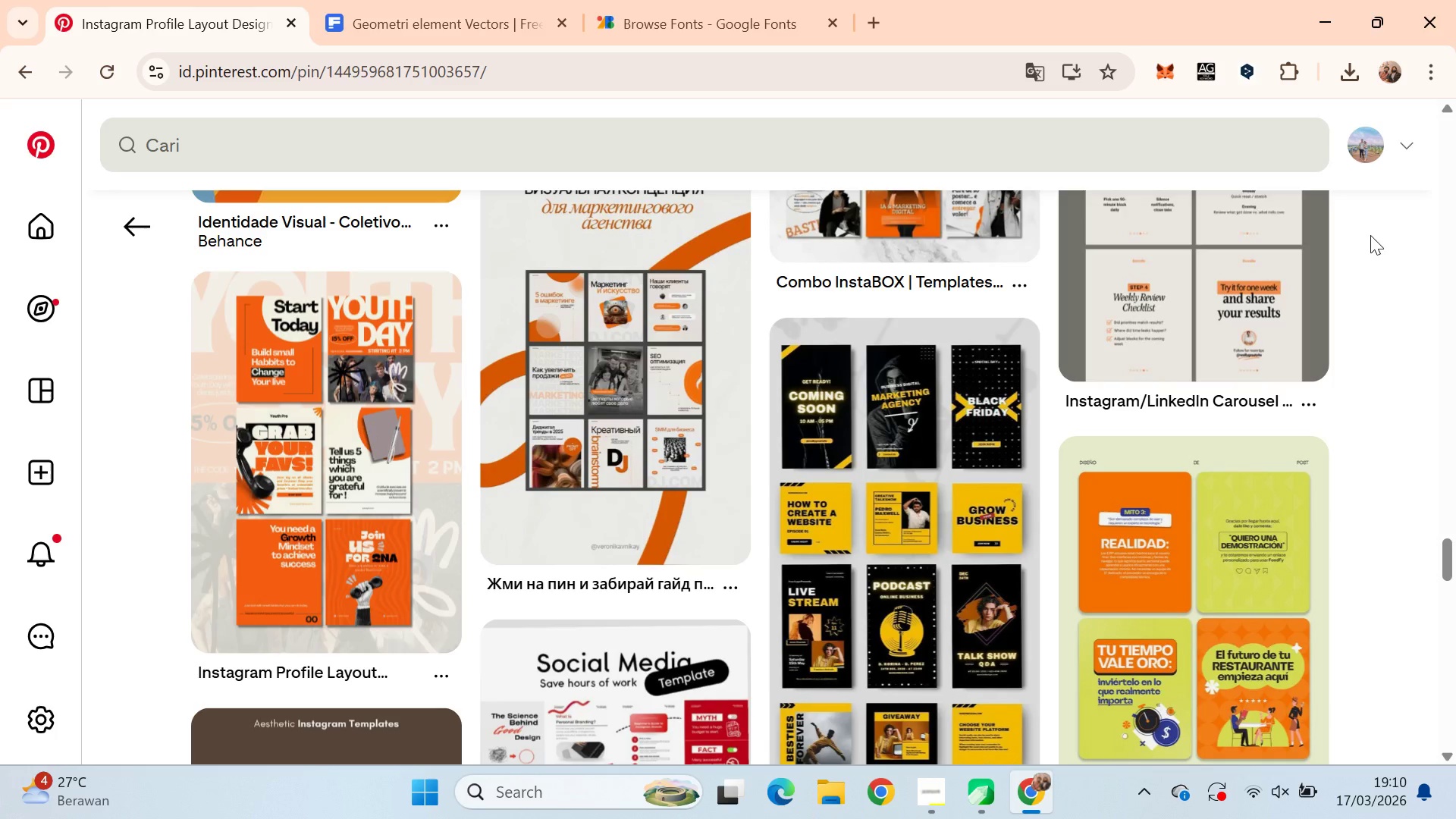 
hold_key(key=ControlLeft, duration=0.89)
 